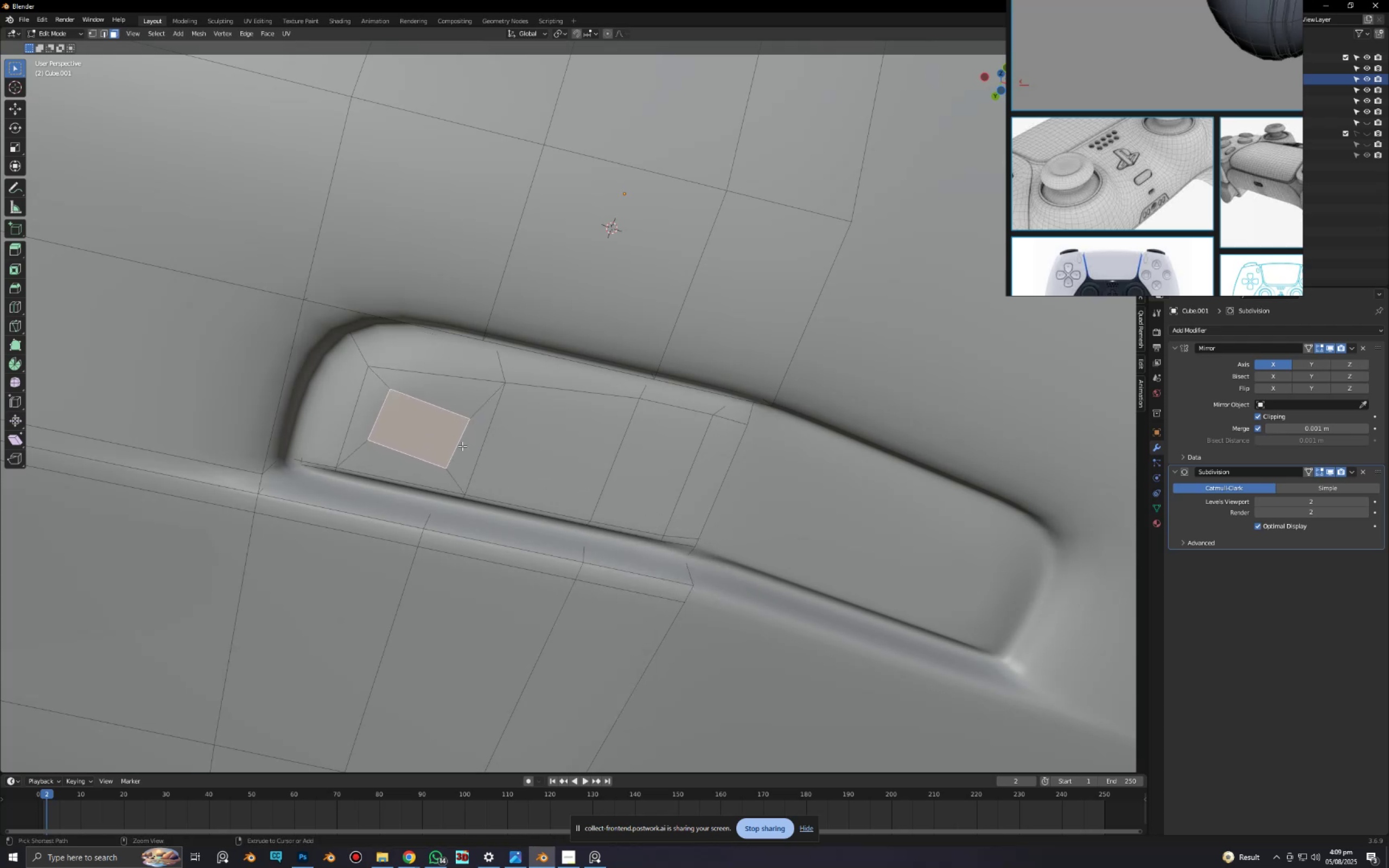 
key(Control+Z)
 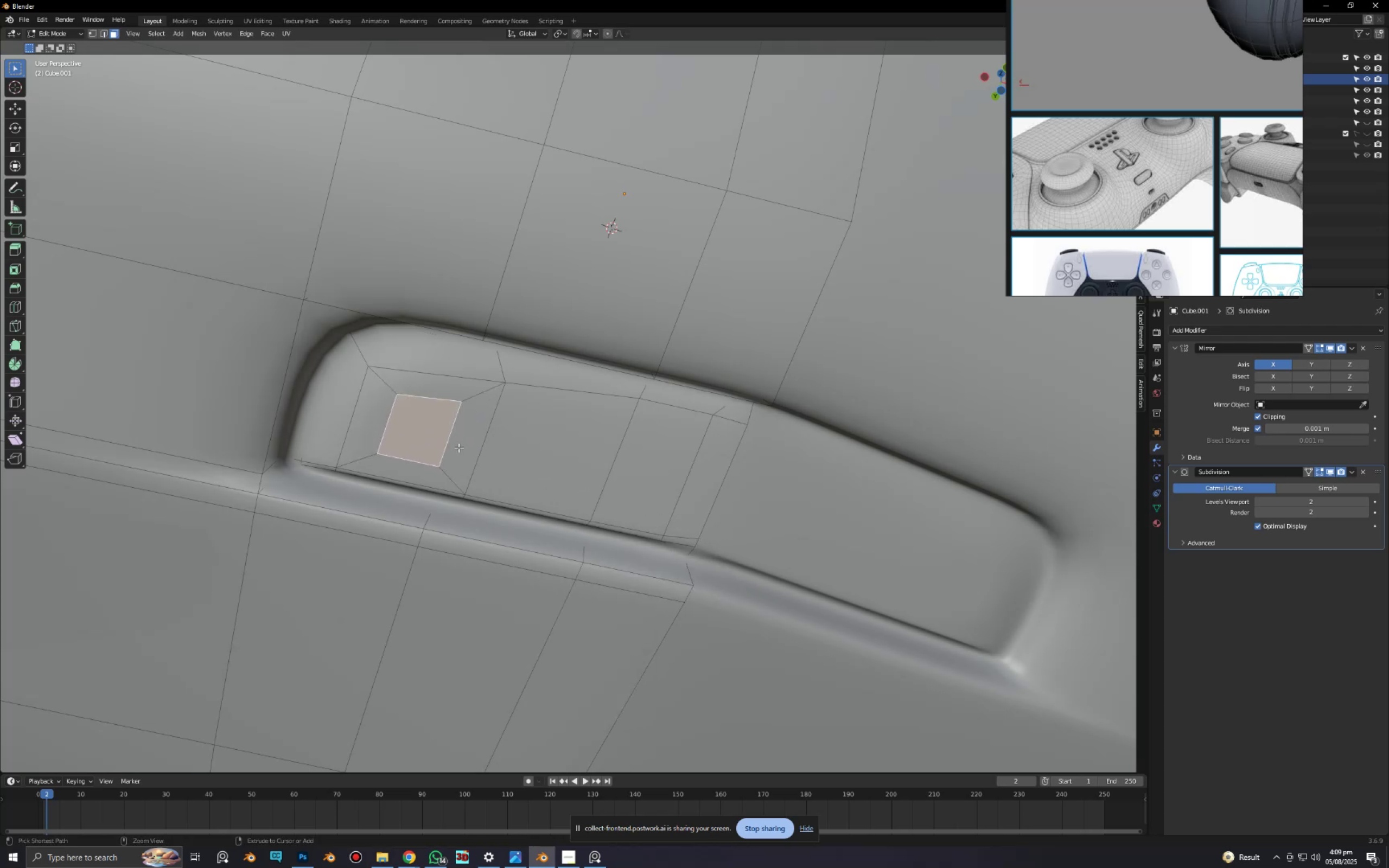 
key(Control+R)
 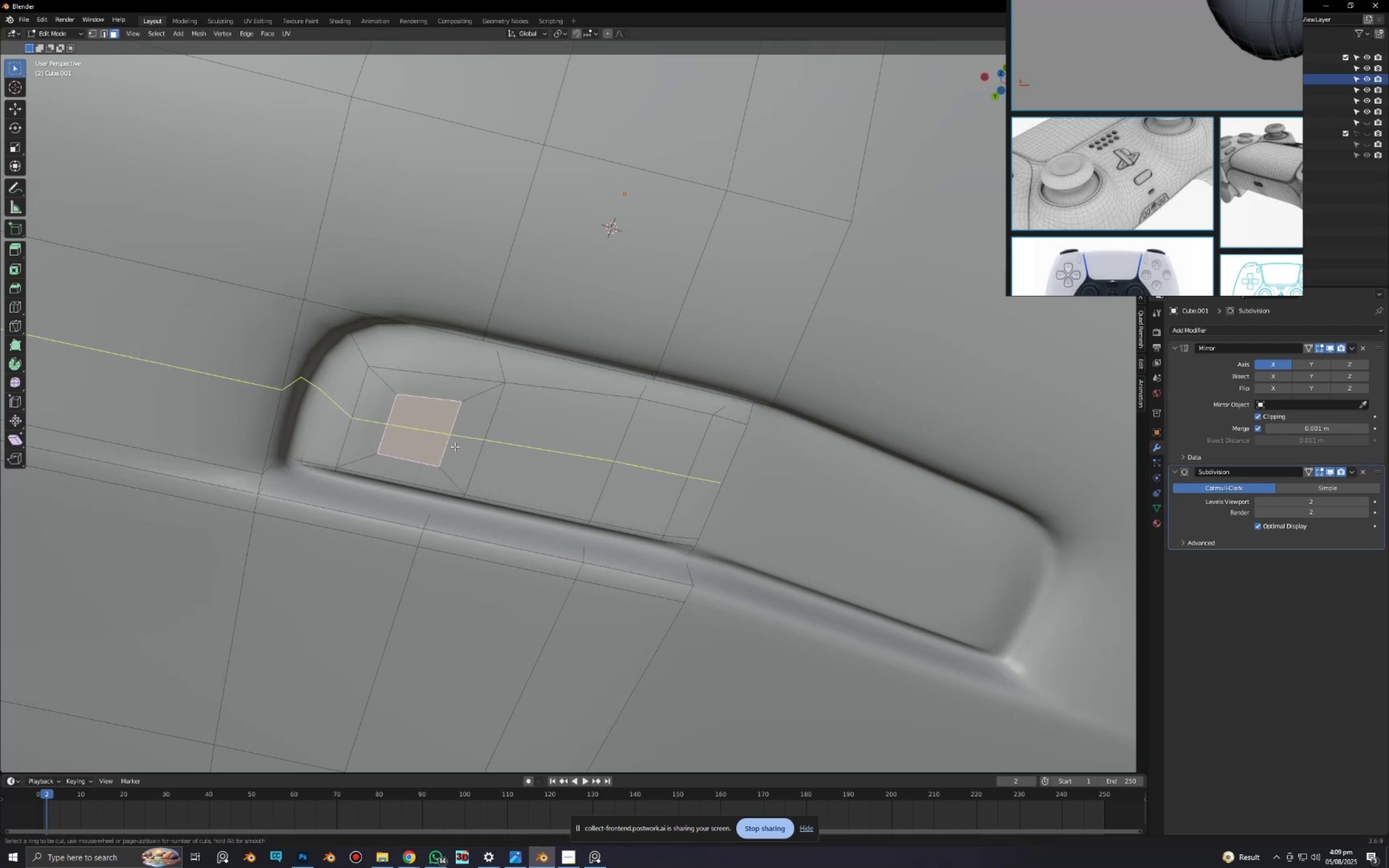 
right_click([455, 446])
 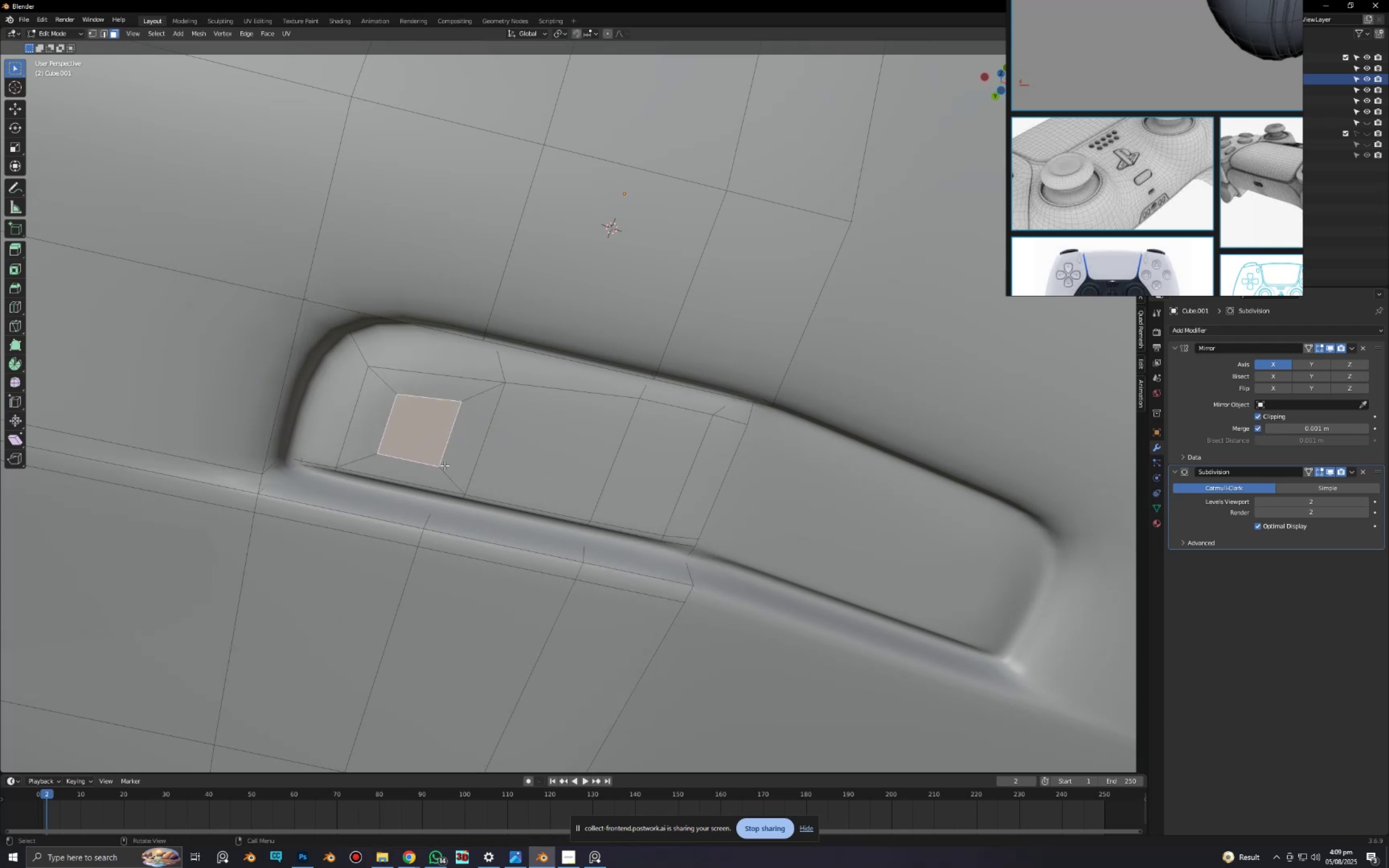 
scroll: coordinate [438, 471], scroll_direction: up, amount: 2.0
 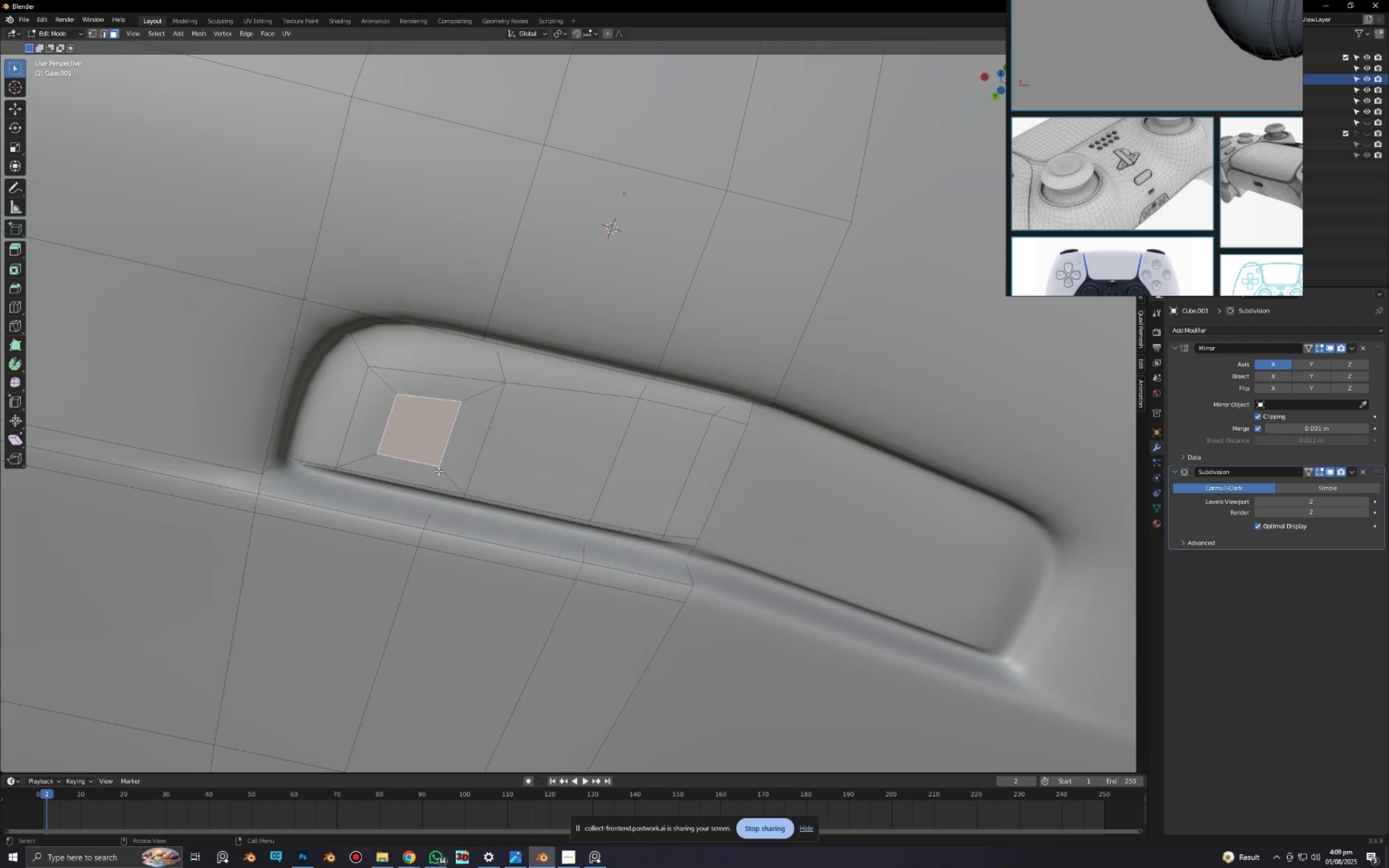 
hold_key(key=ShiftLeft, duration=0.42)
 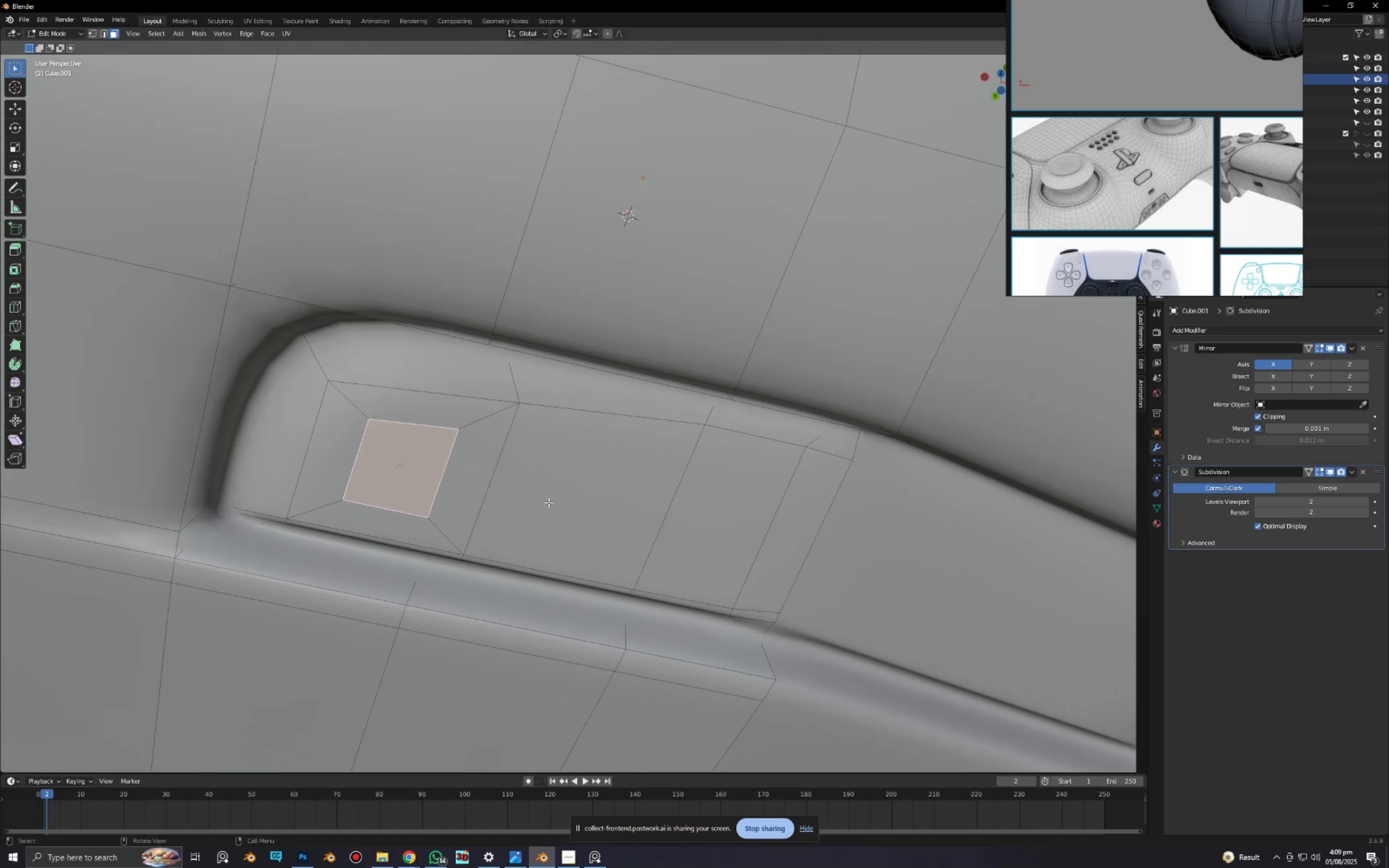 
key(K)
 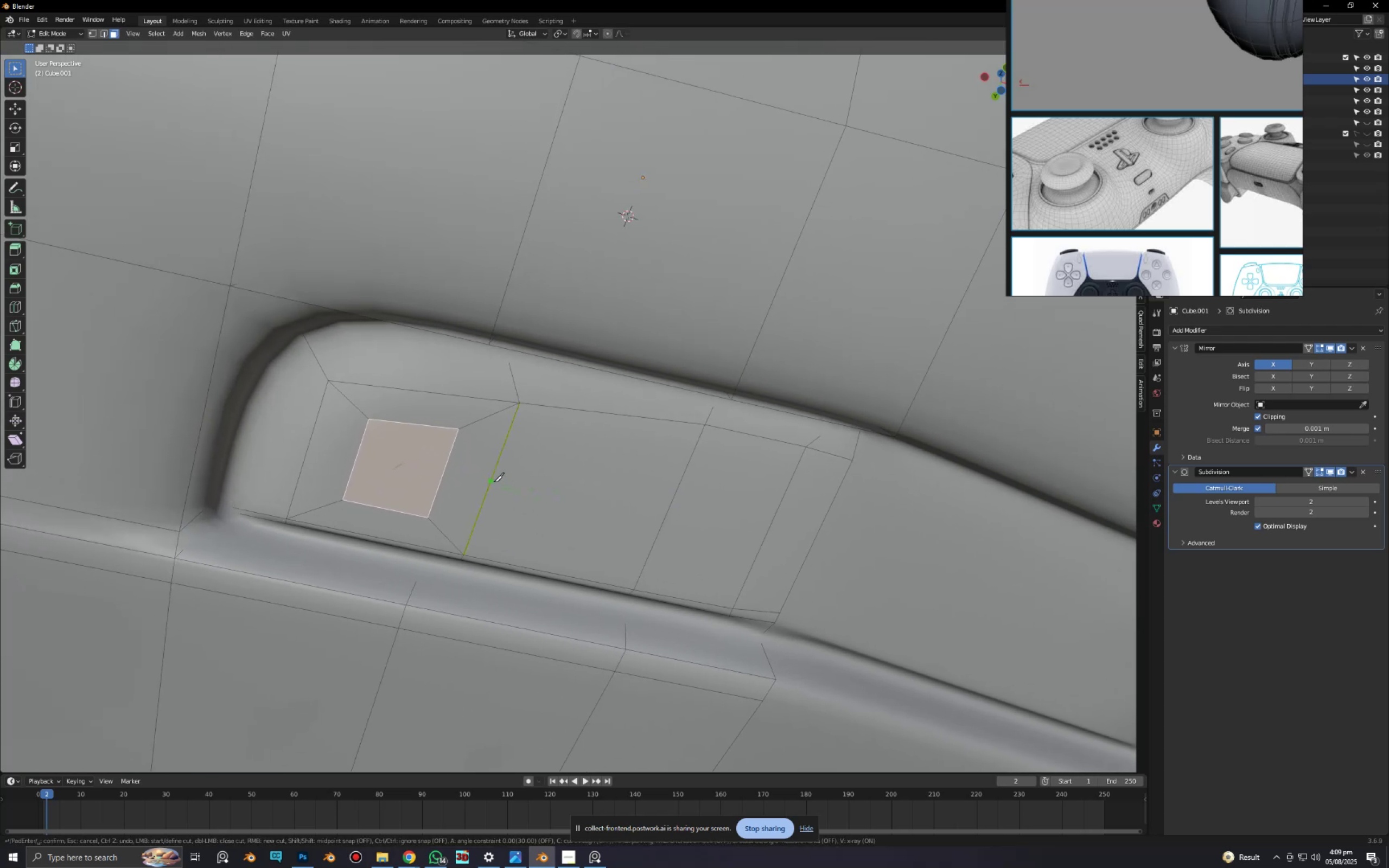 
left_click([494, 482])
 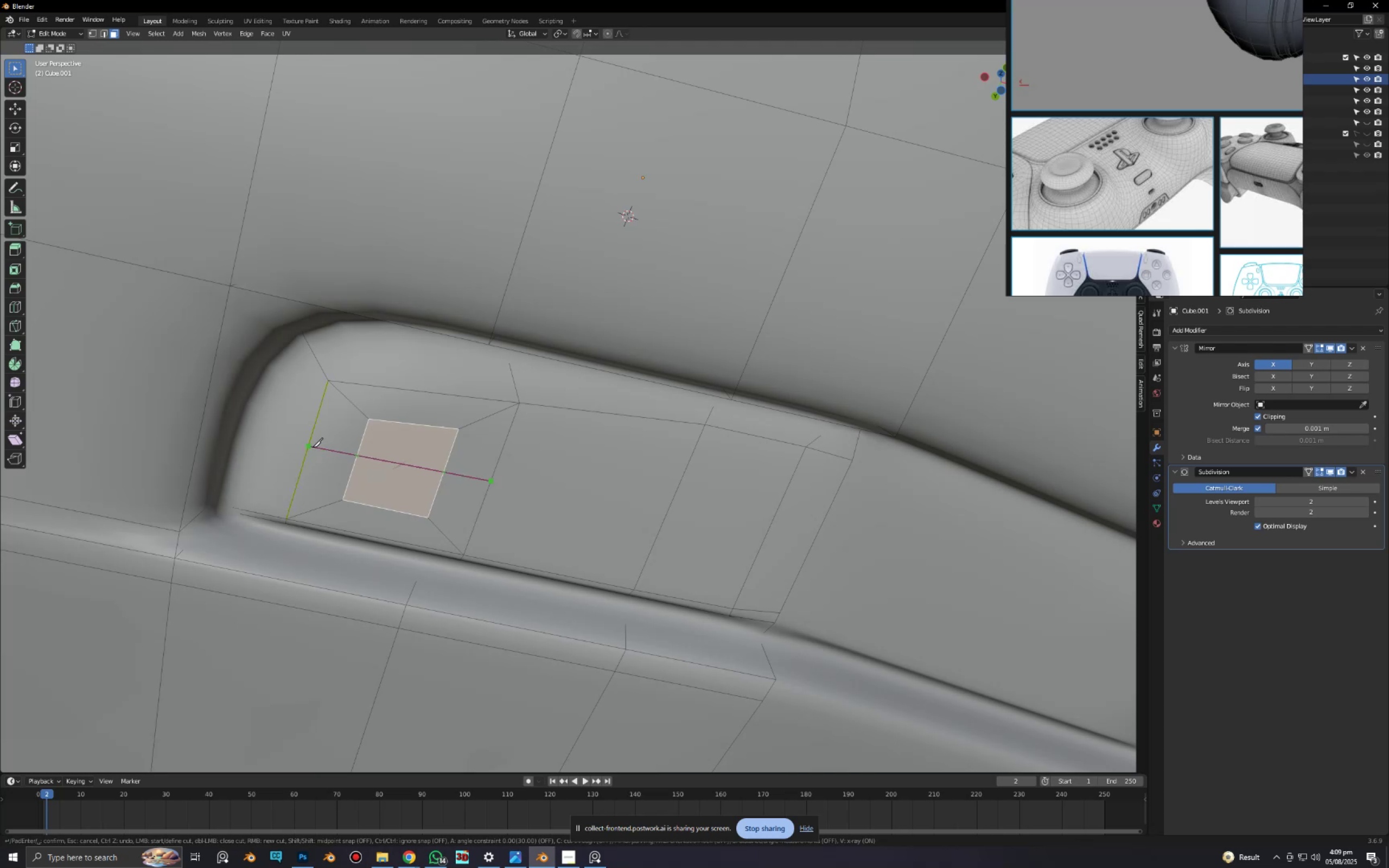 
left_click([310, 447])
 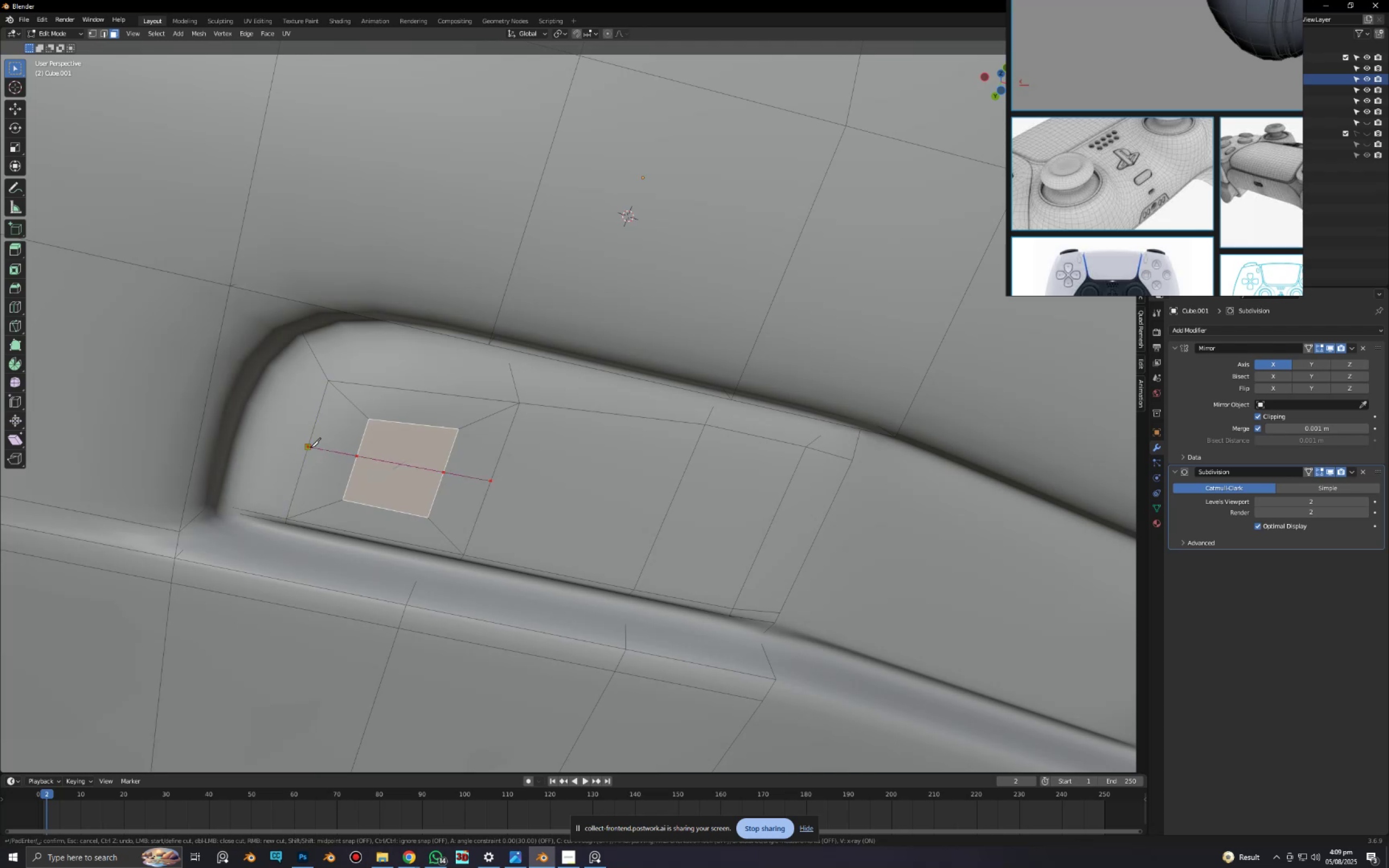 
key(Space)
 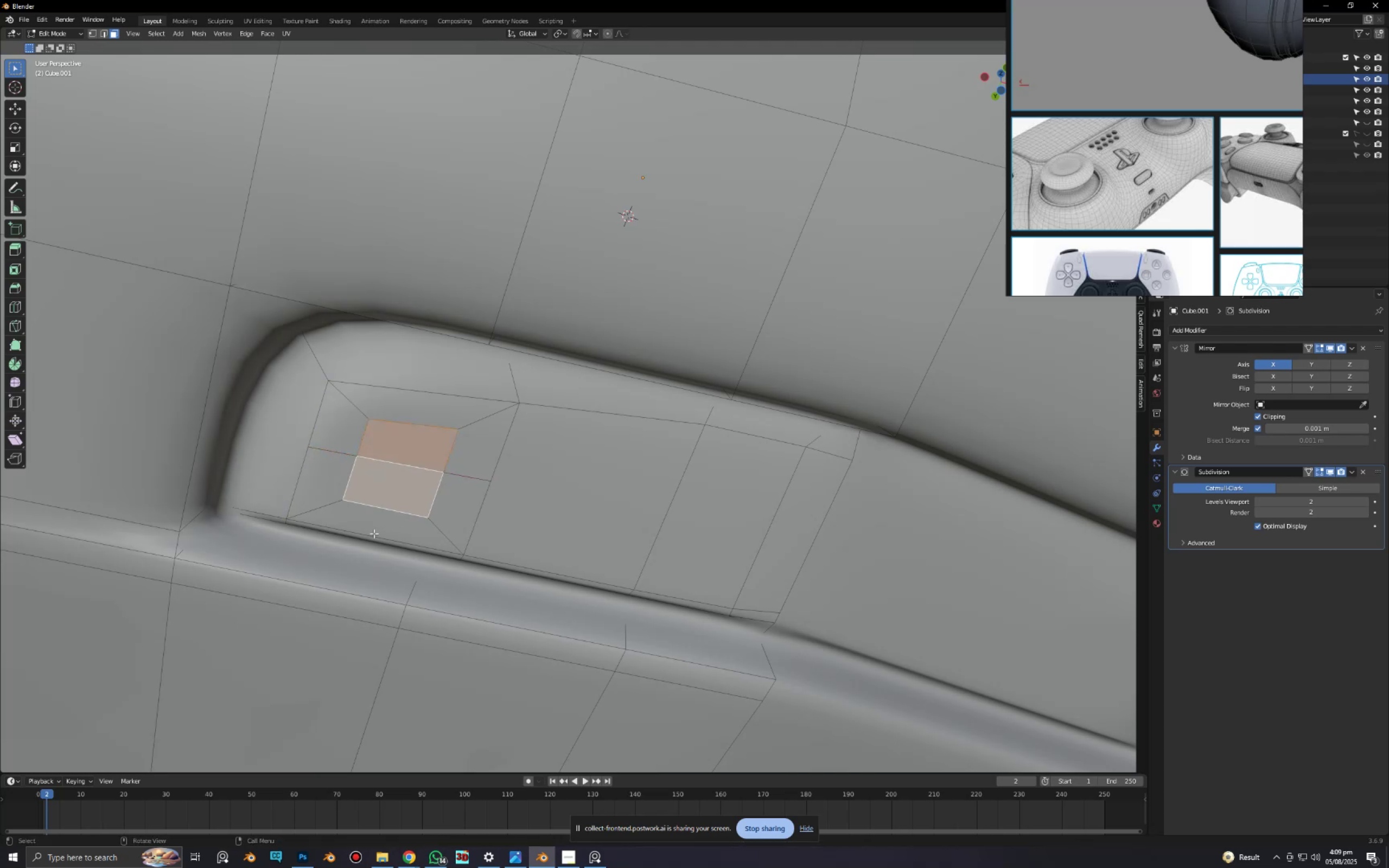 
key(K)
 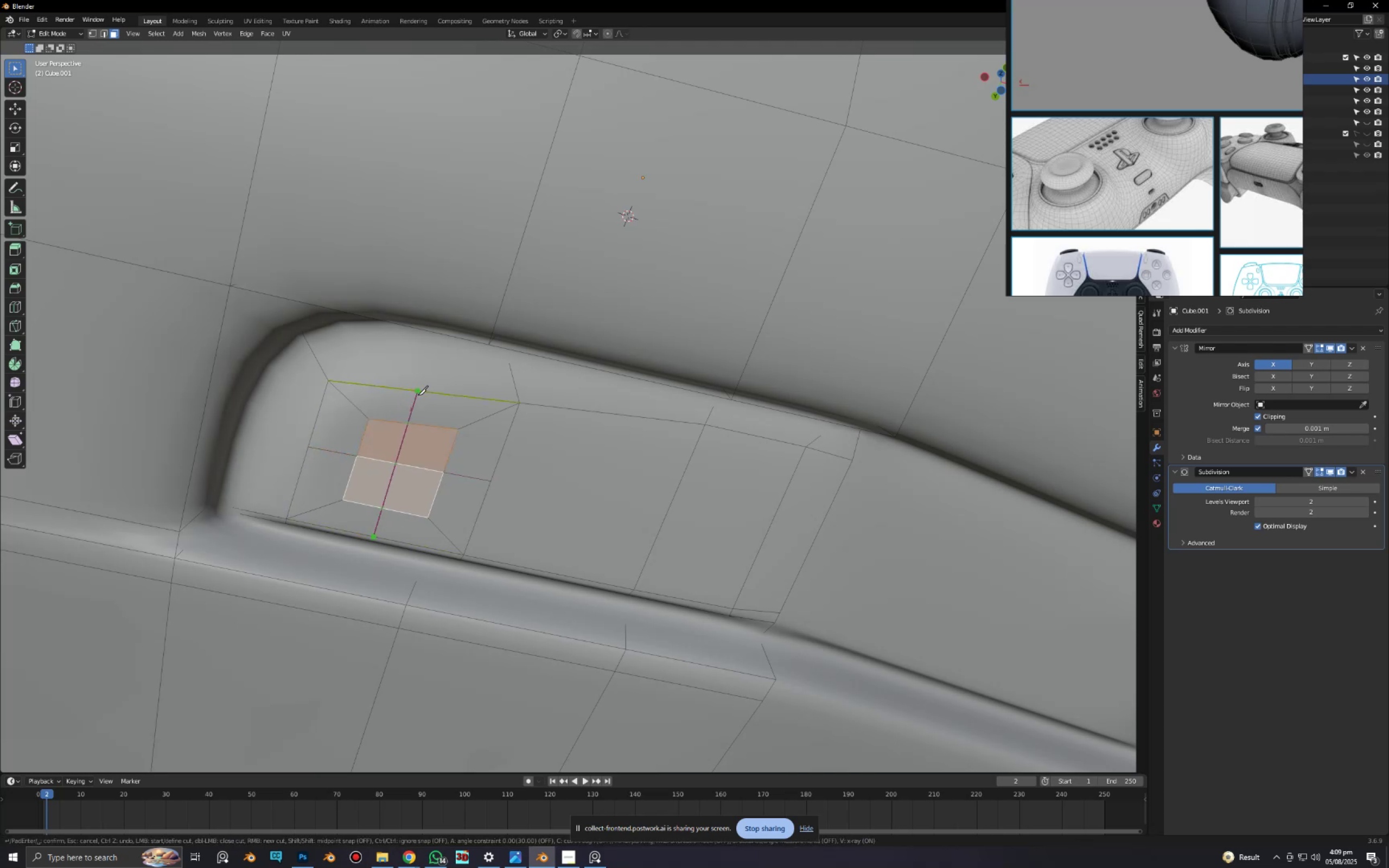 
left_click([420, 396])
 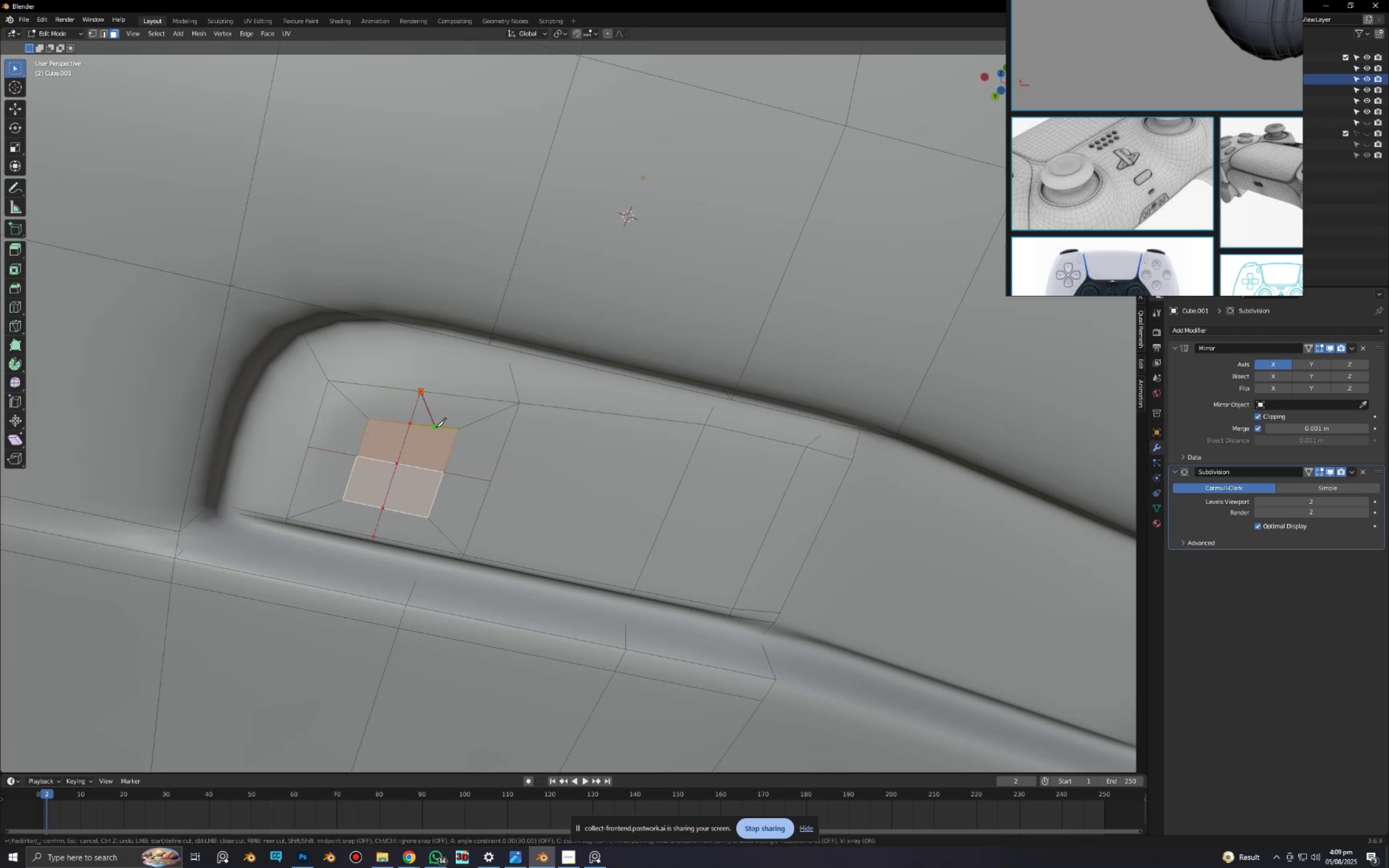 
key(Space)
 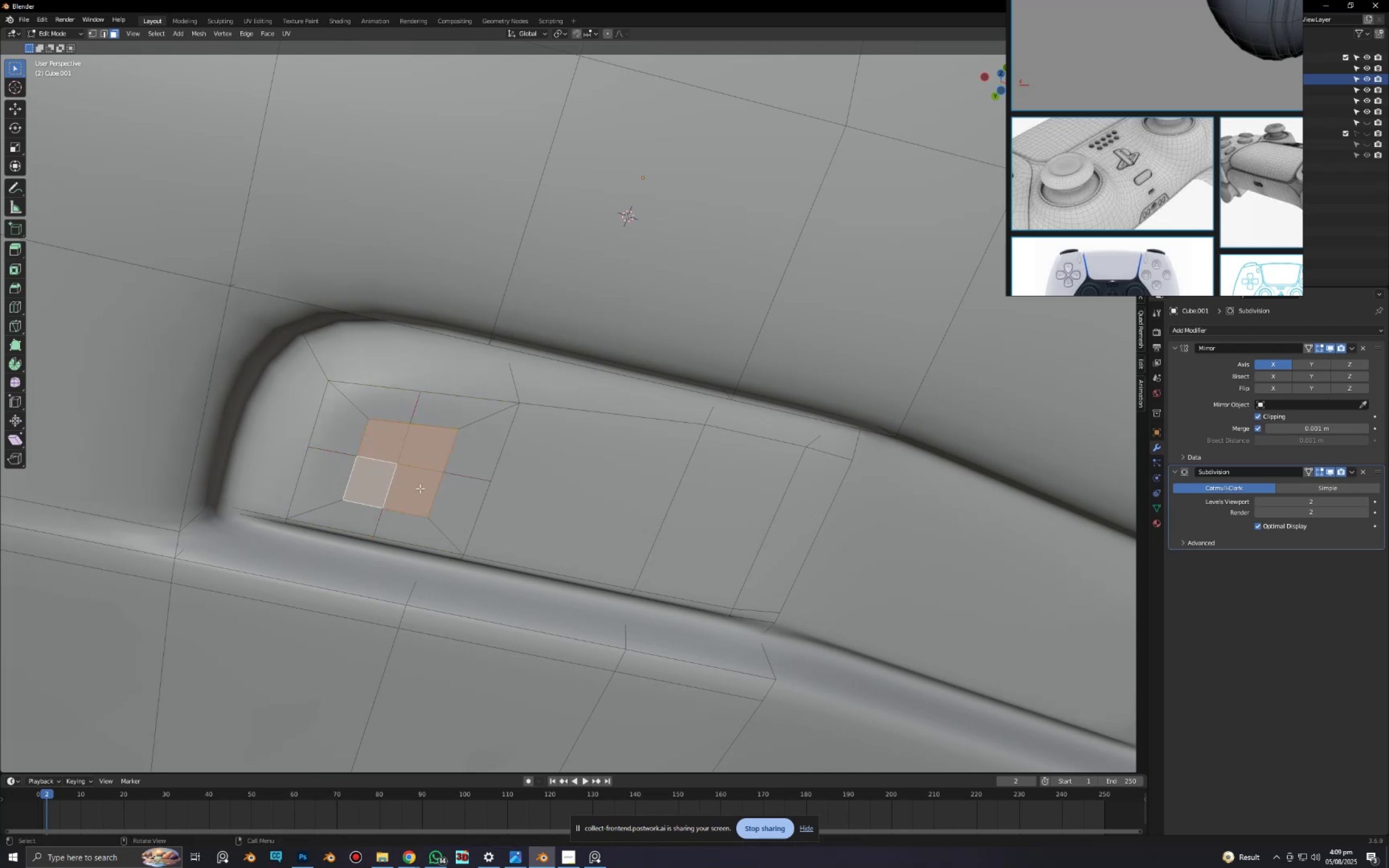 
key(3)
 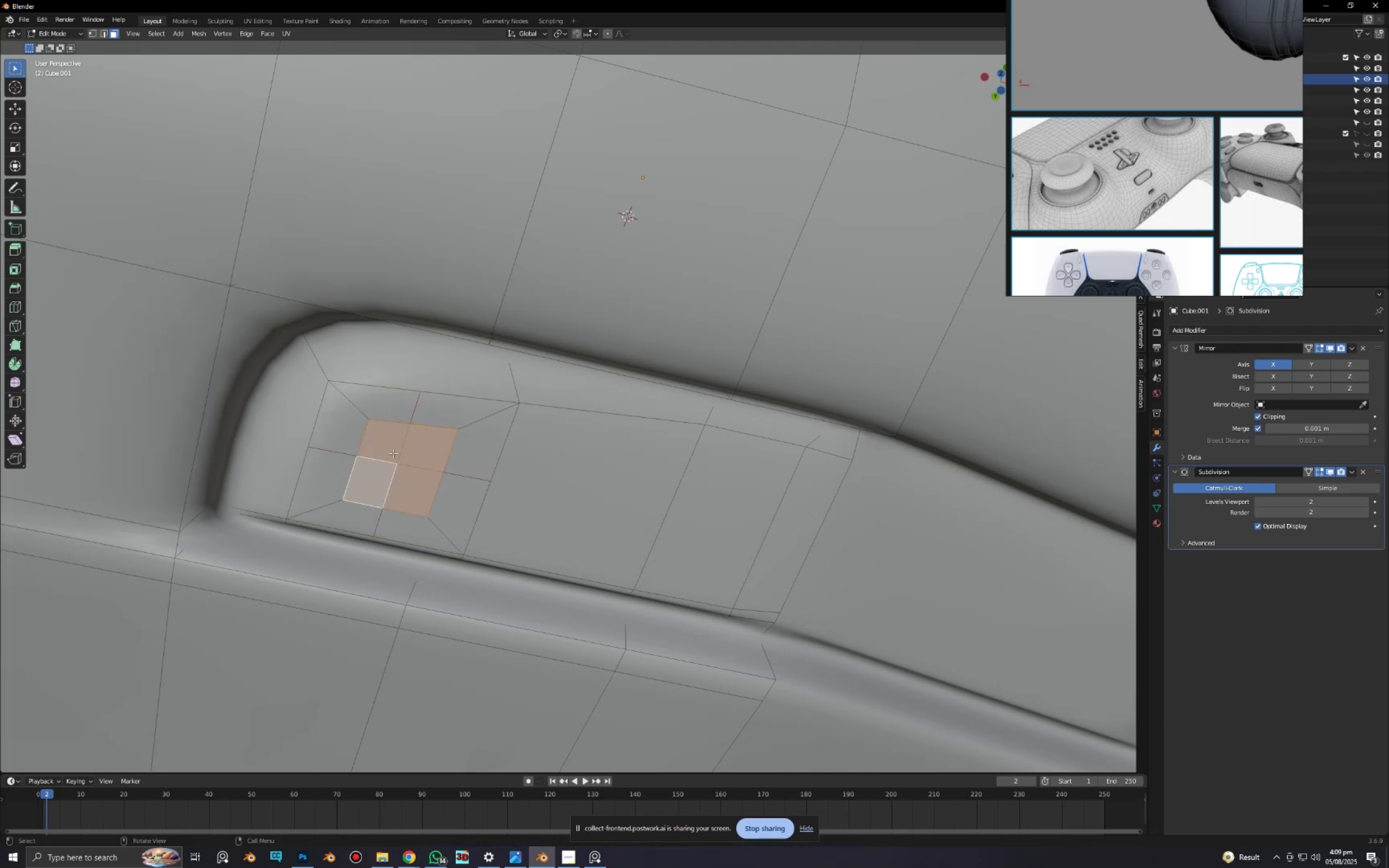 
left_click_drag(start_coordinate=[381, 447], to_coordinate=[419, 481])
 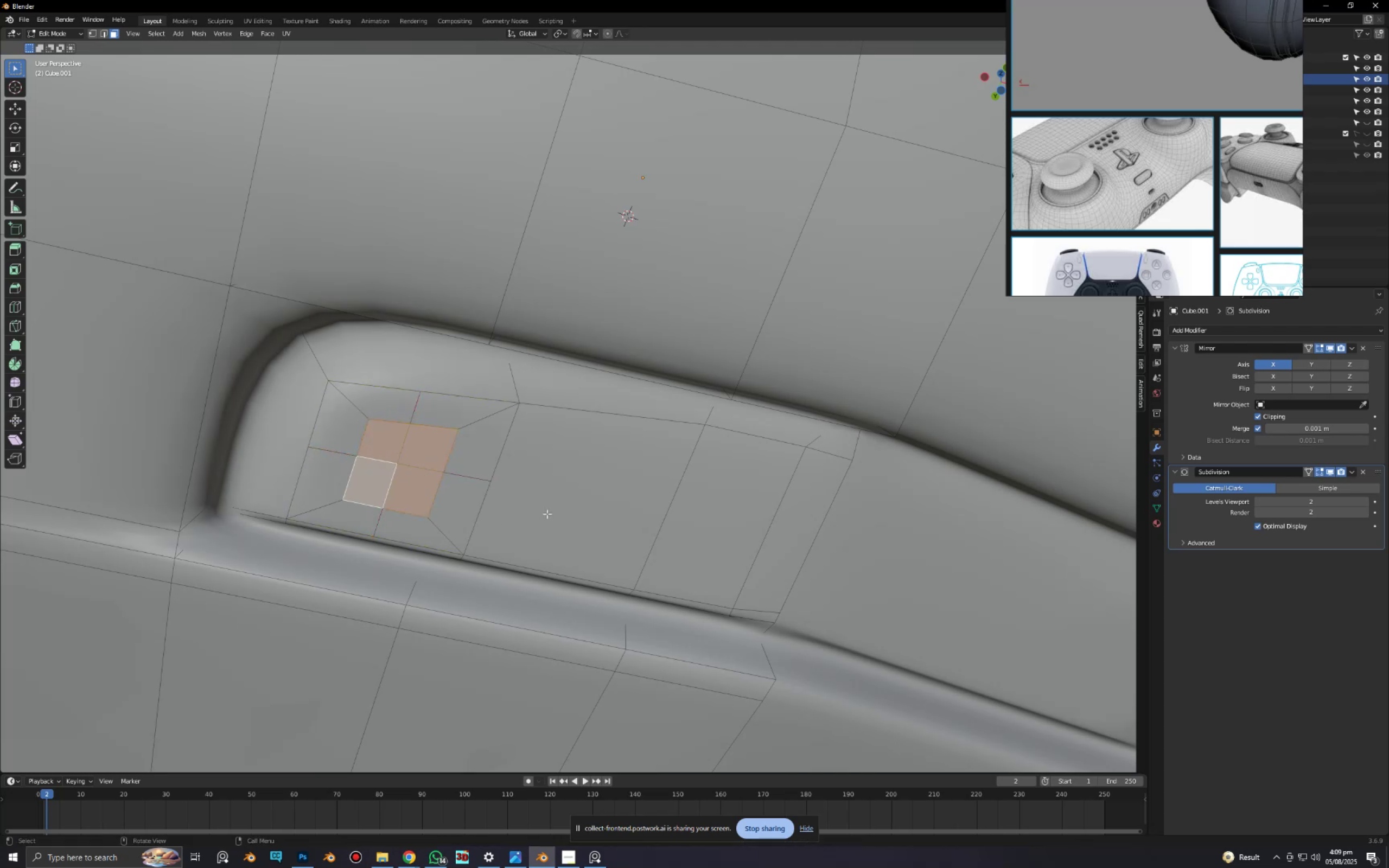 
right_click([537, 478])
 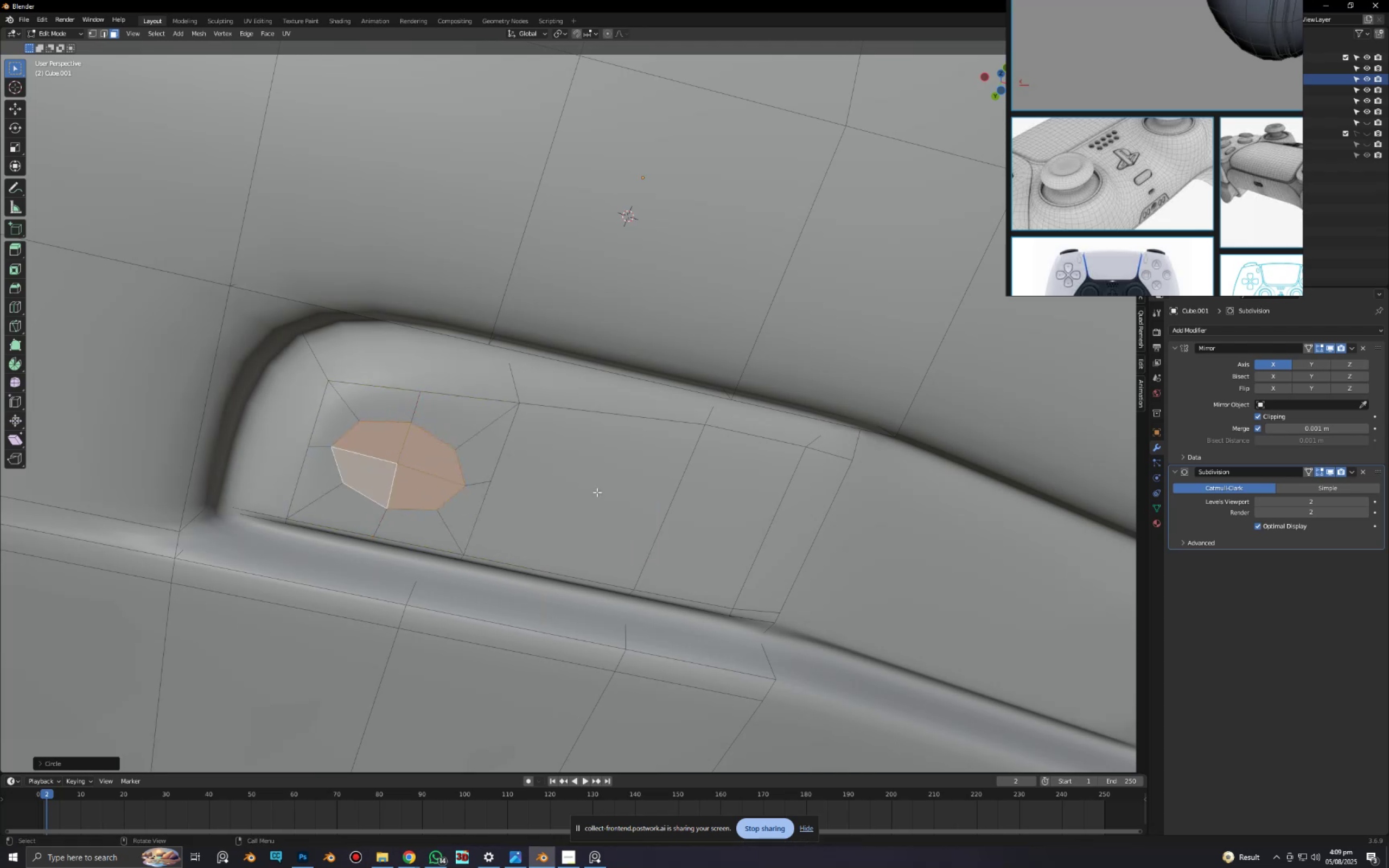 
type(sx)
 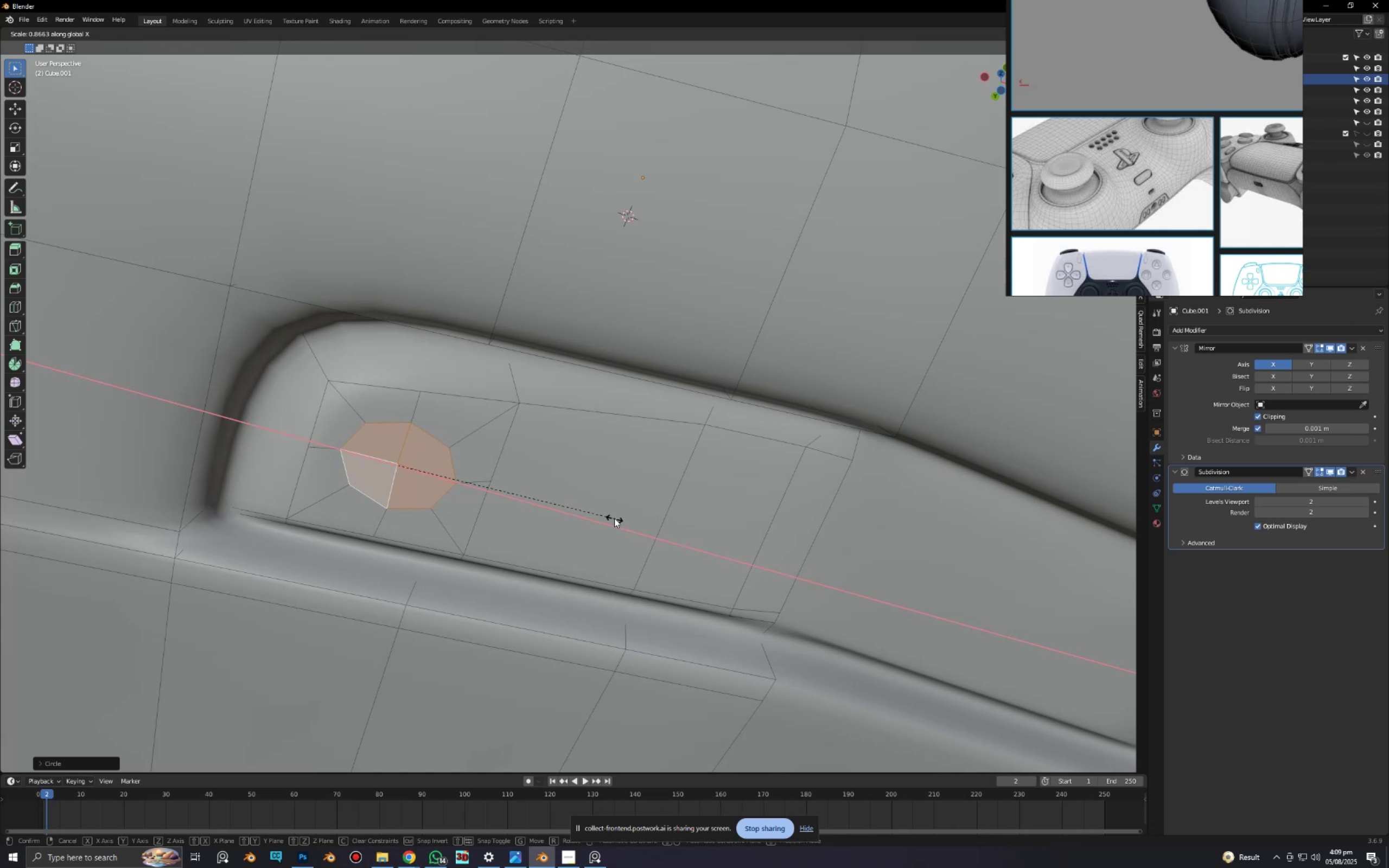 
left_click([607, 515])
 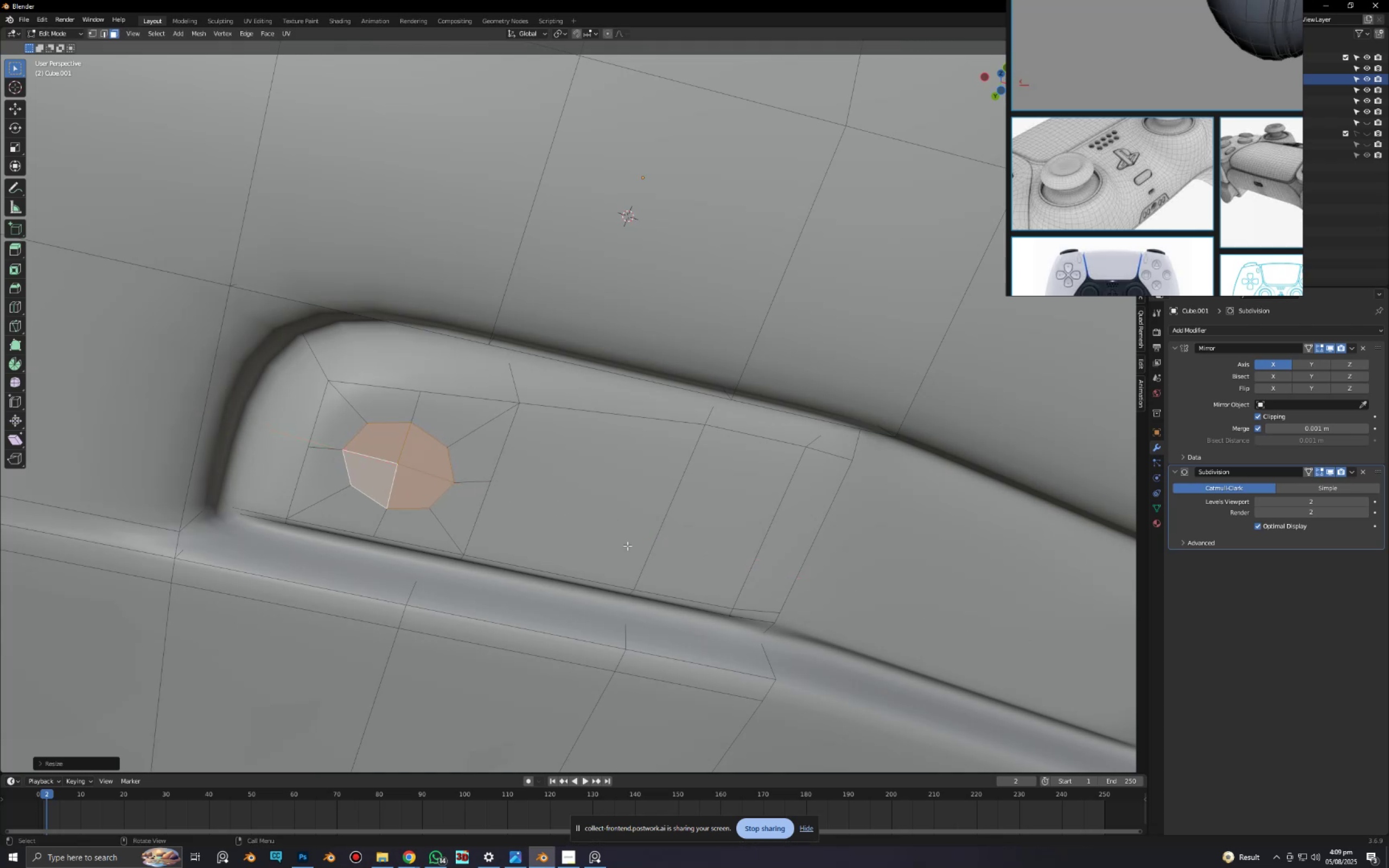 
type(rz)
 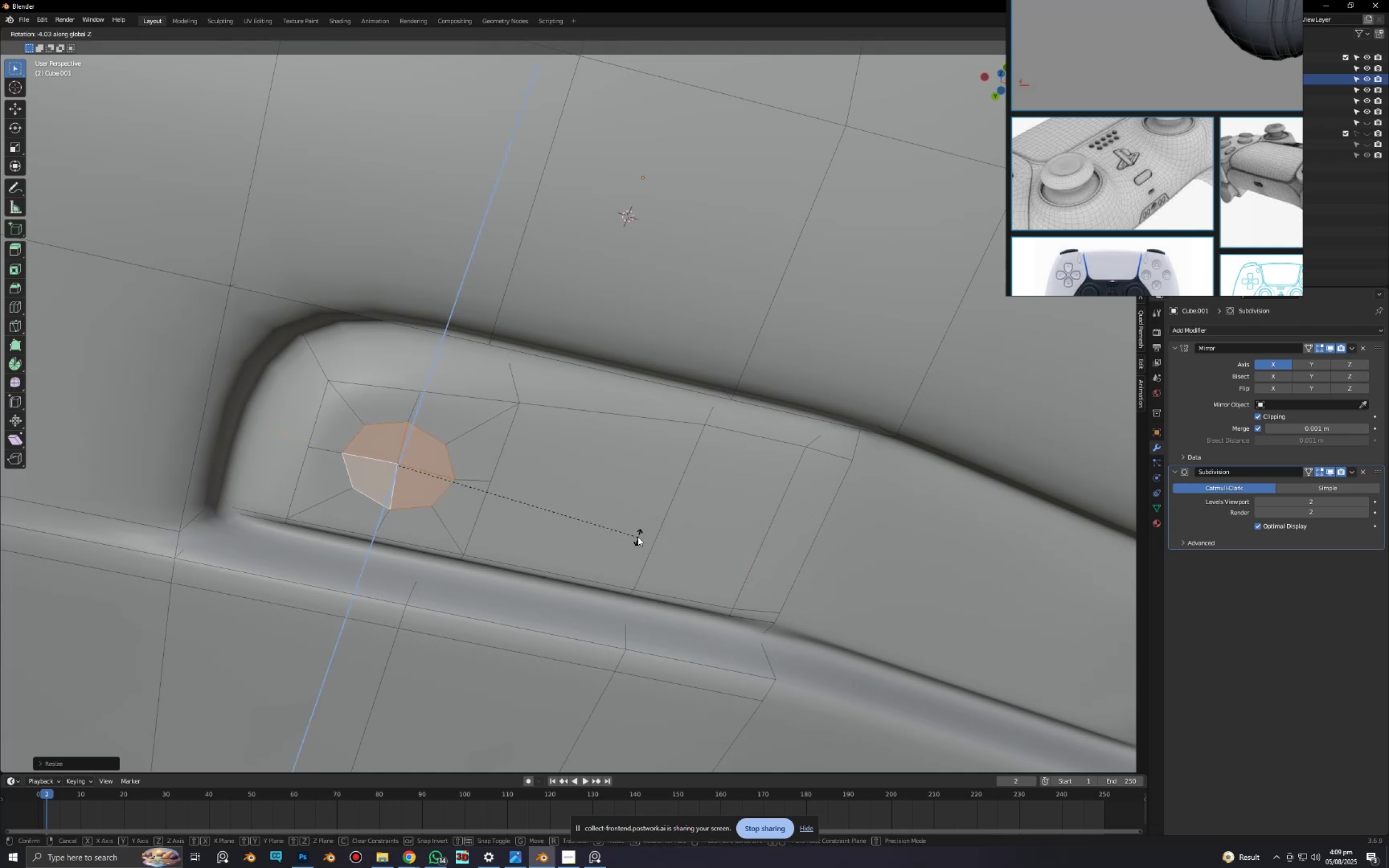 
left_click([638, 535])
 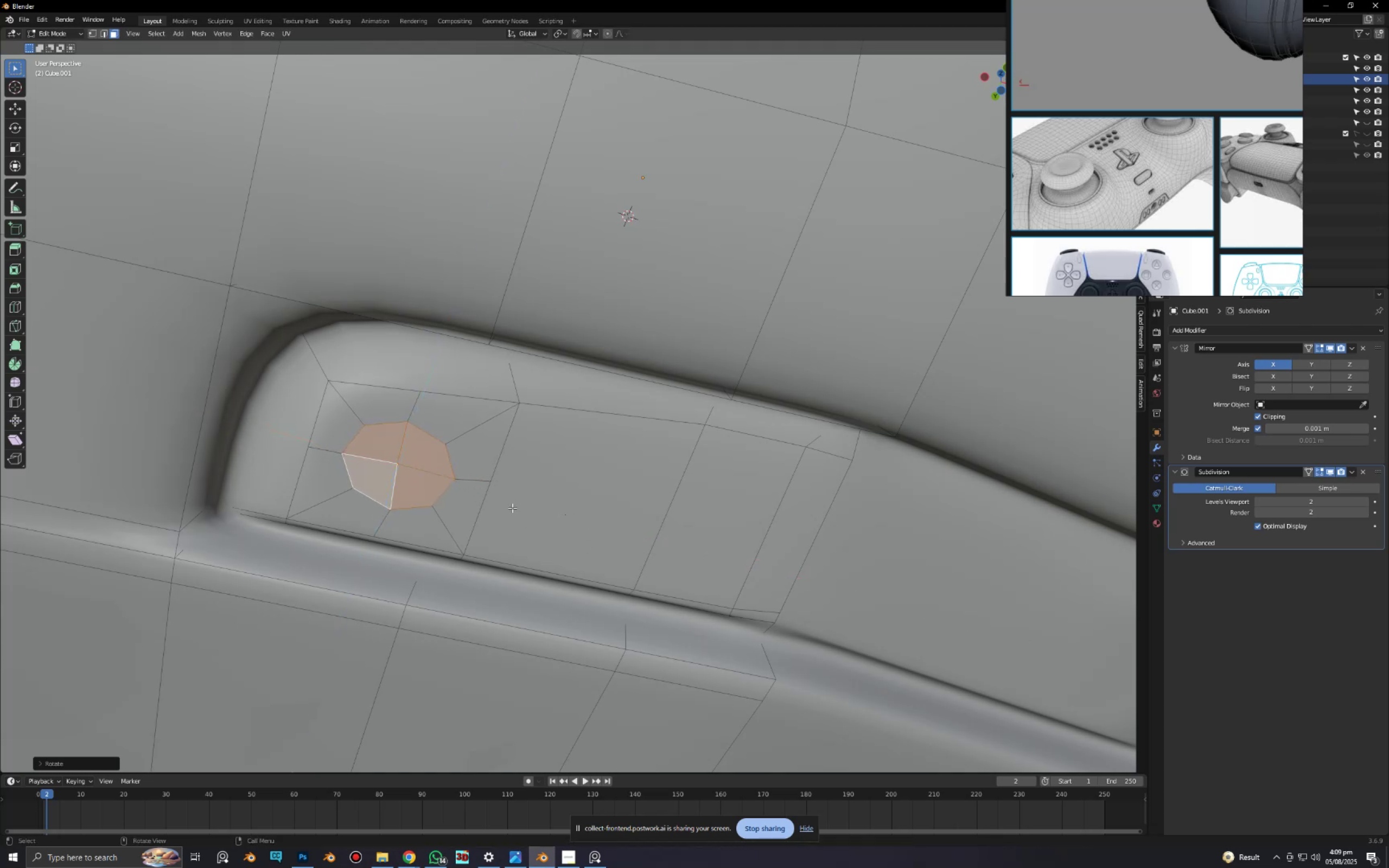 
scroll: coordinate [529, 494], scroll_direction: down, amount: 2.0
 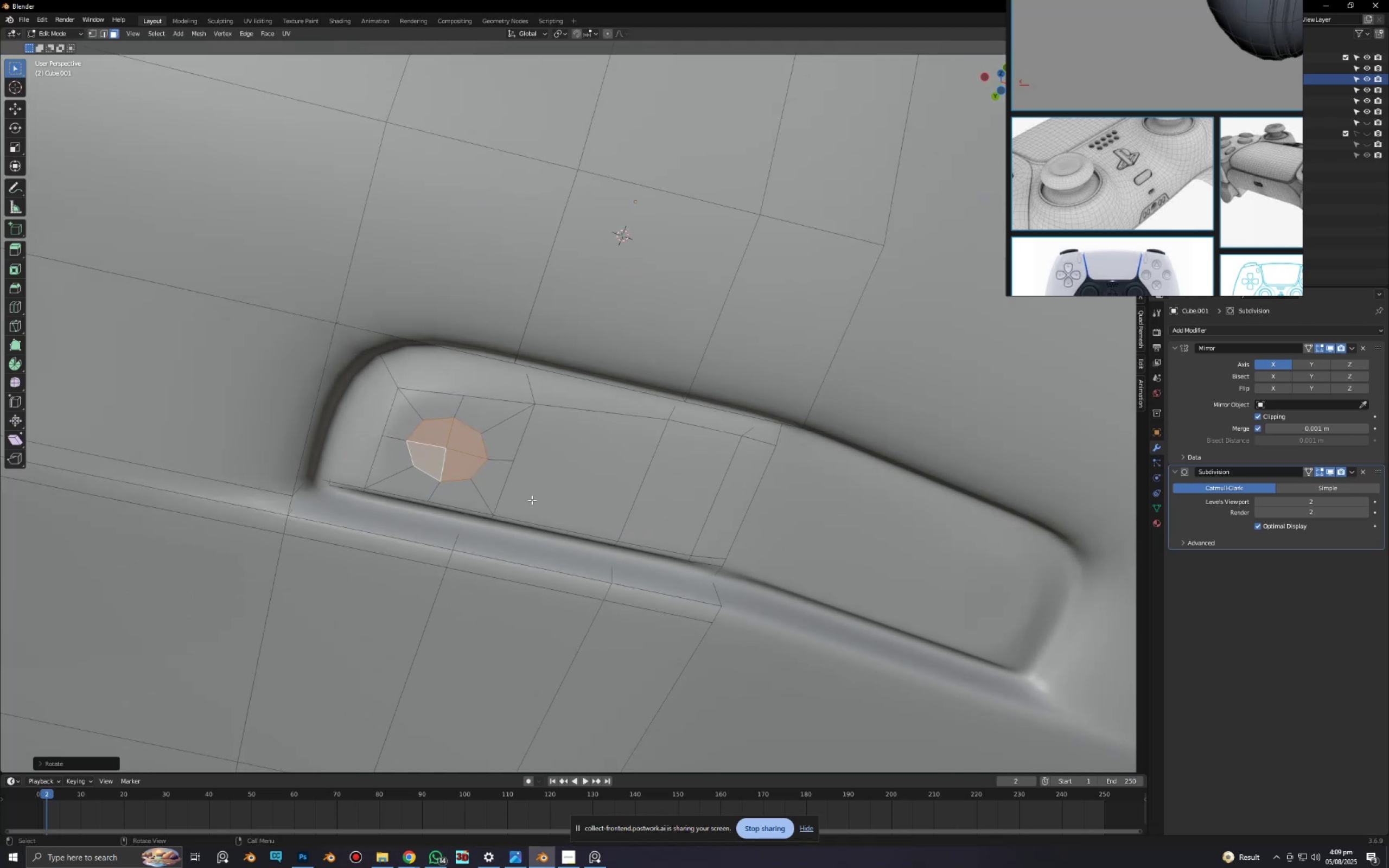 
scroll: coordinate [532, 500], scroll_direction: up, amount: 2.0
 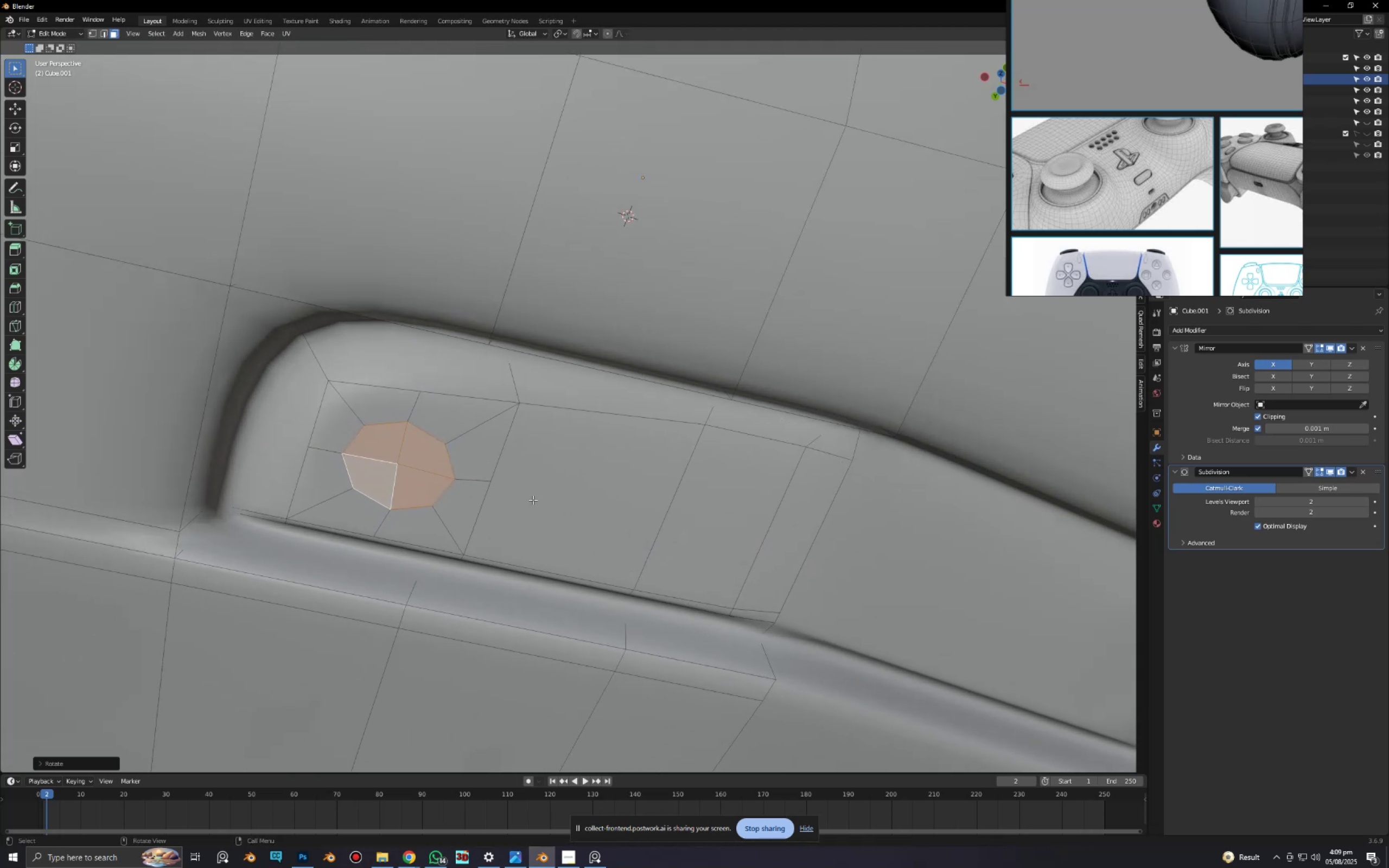 
hold_key(key=ShiftLeft, duration=0.42)
 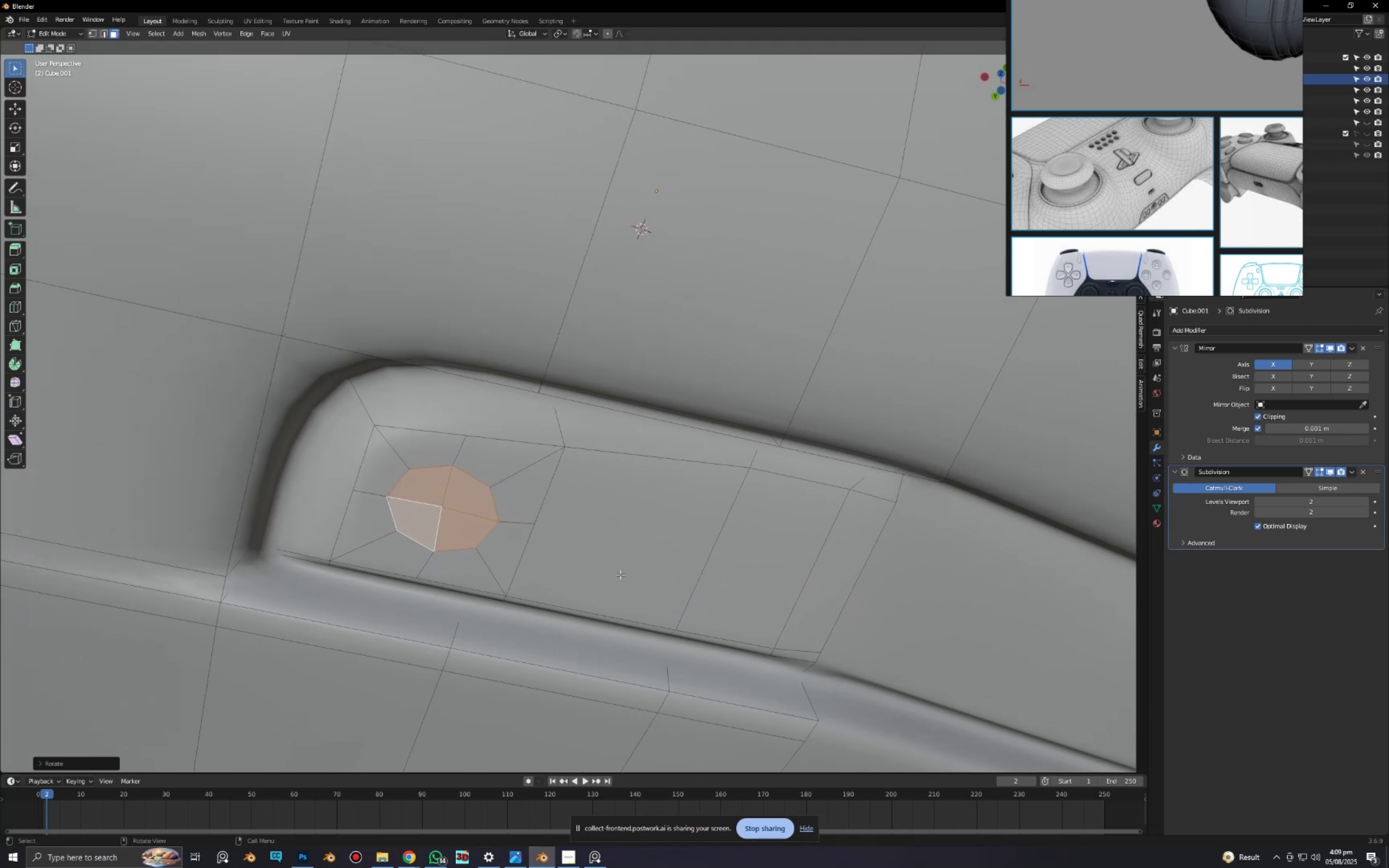 
key(Alt+AltLeft)
 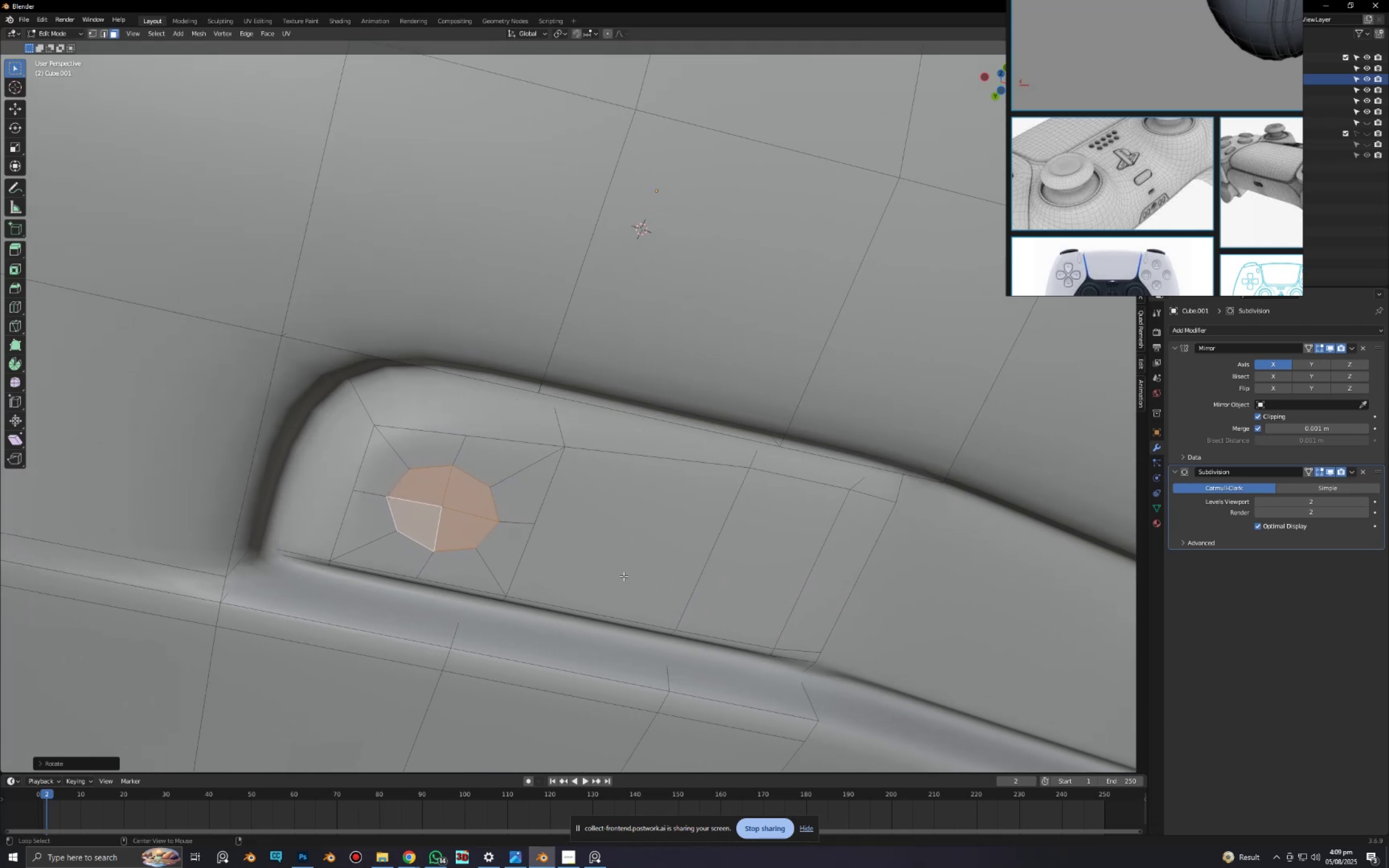 
key(Alt+E)
 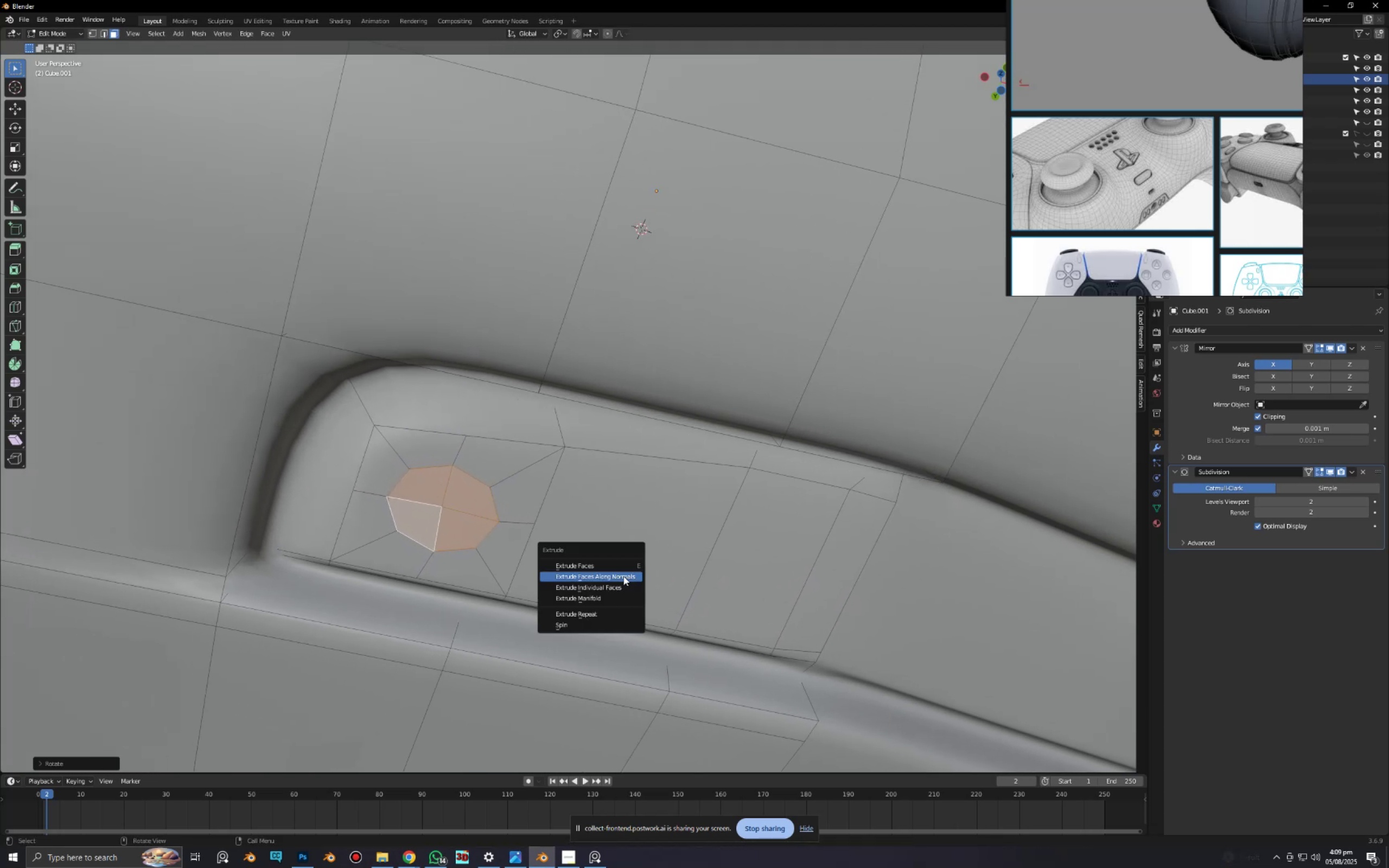 
left_click([623, 576])
 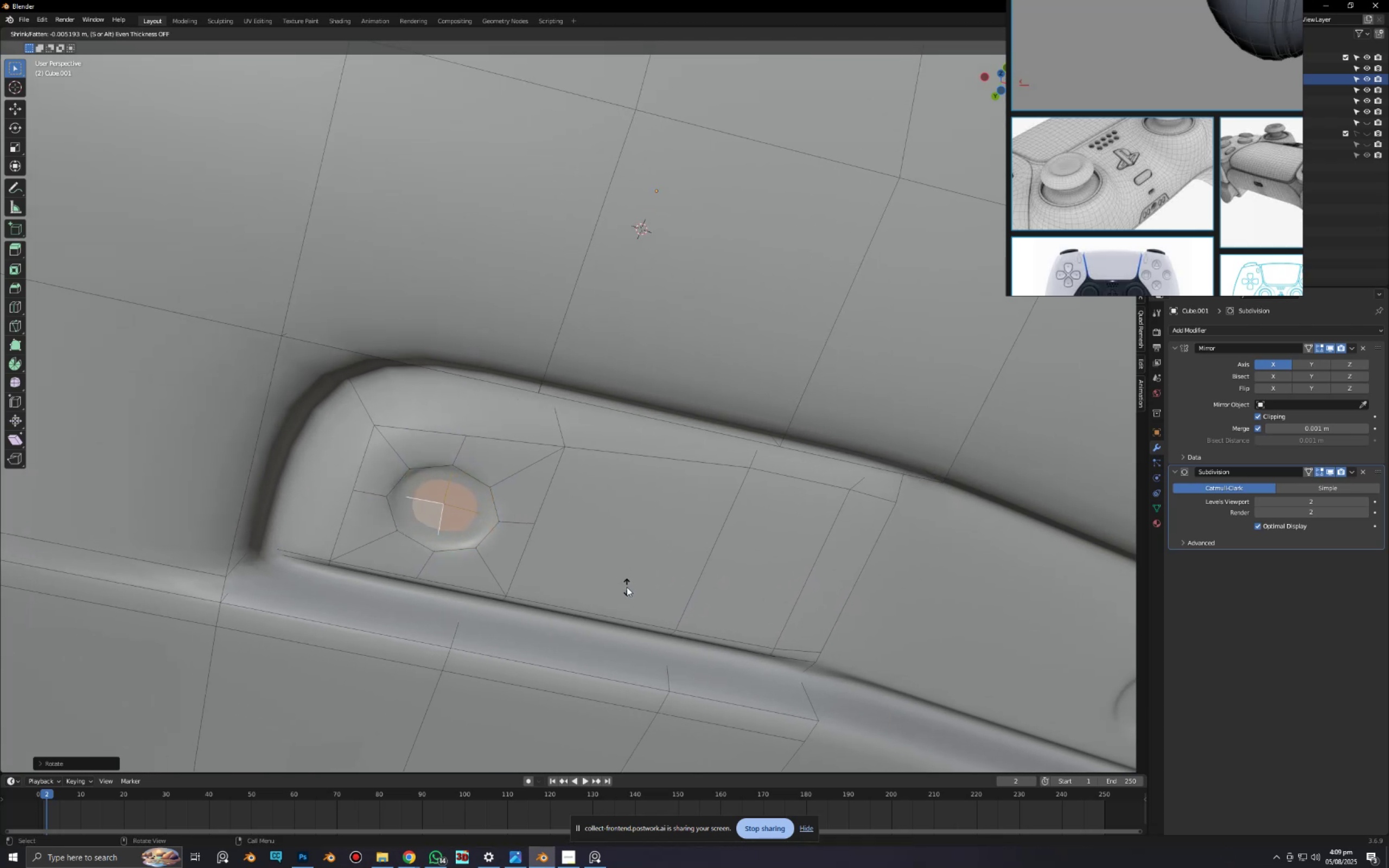 
left_click([627, 587])
 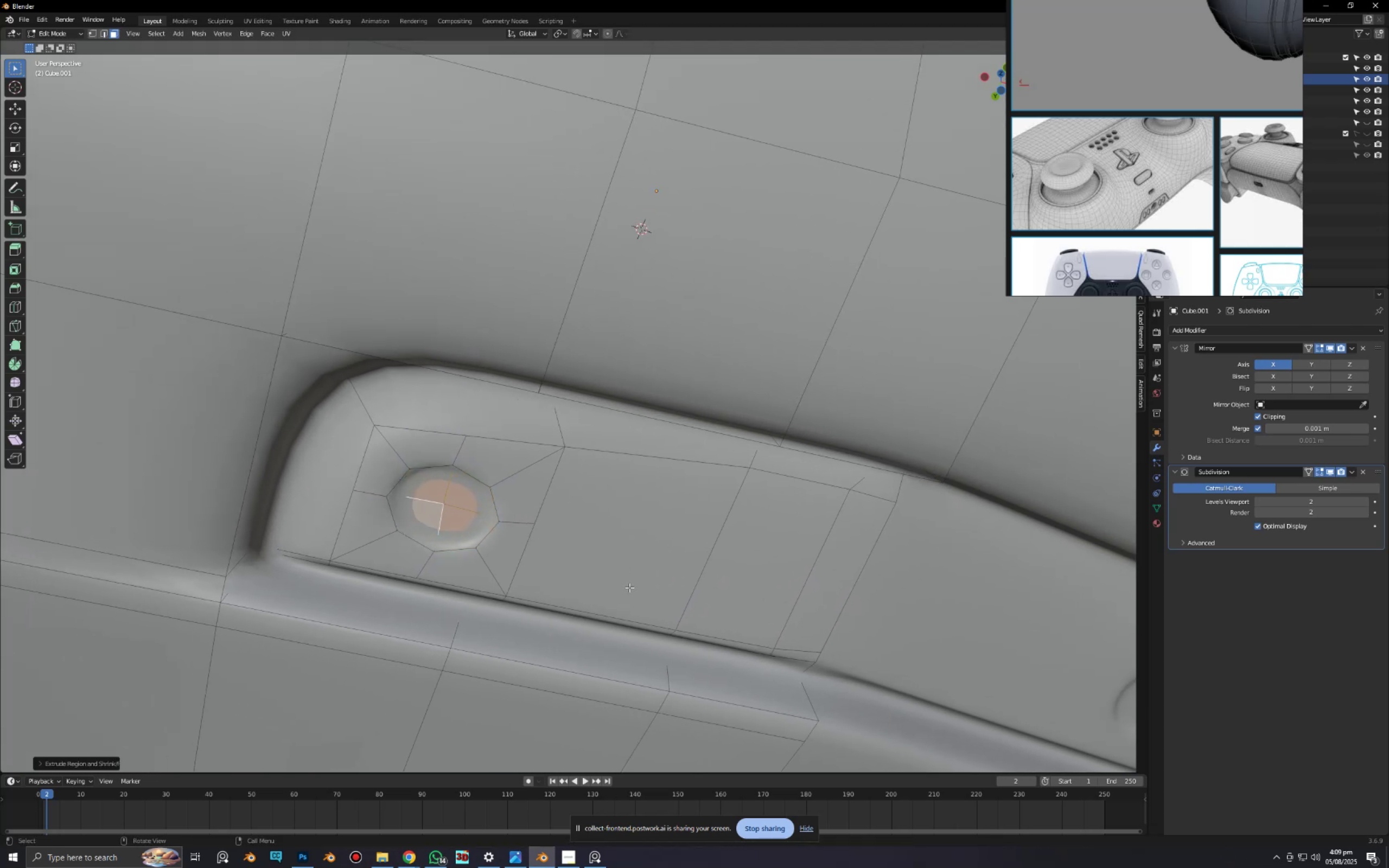 
key(I)
 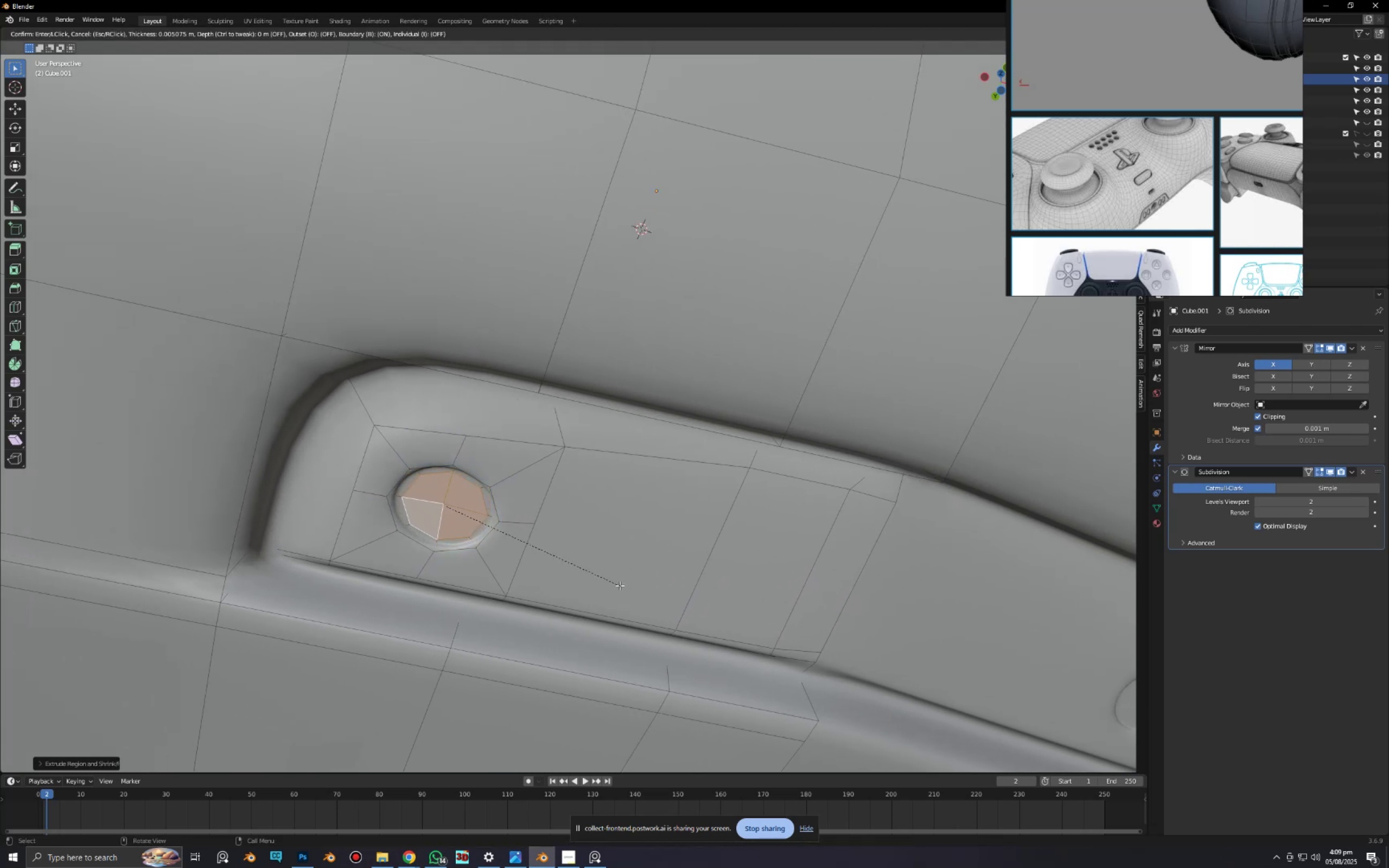 
left_click([620, 585])
 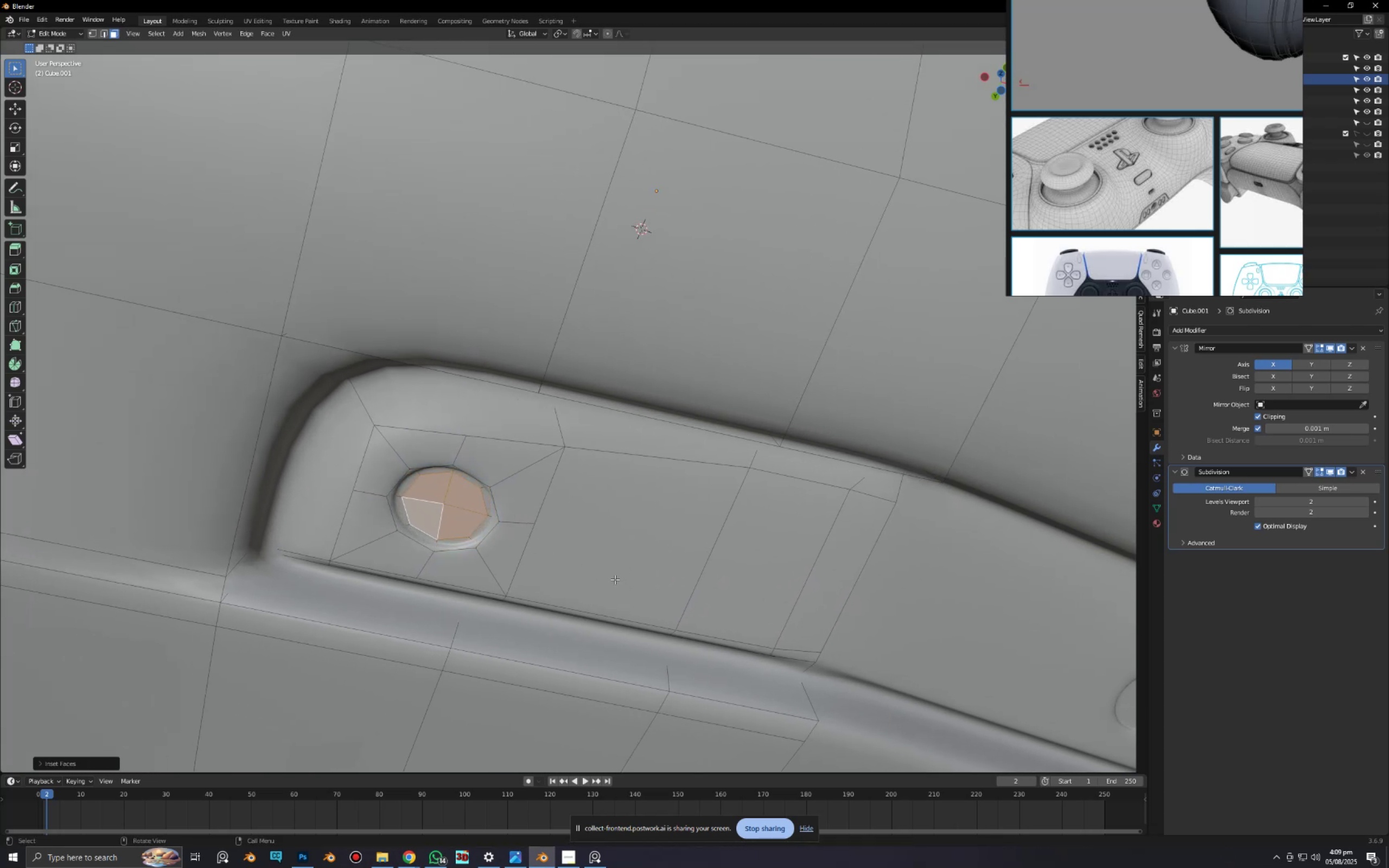 
key(Tab)
 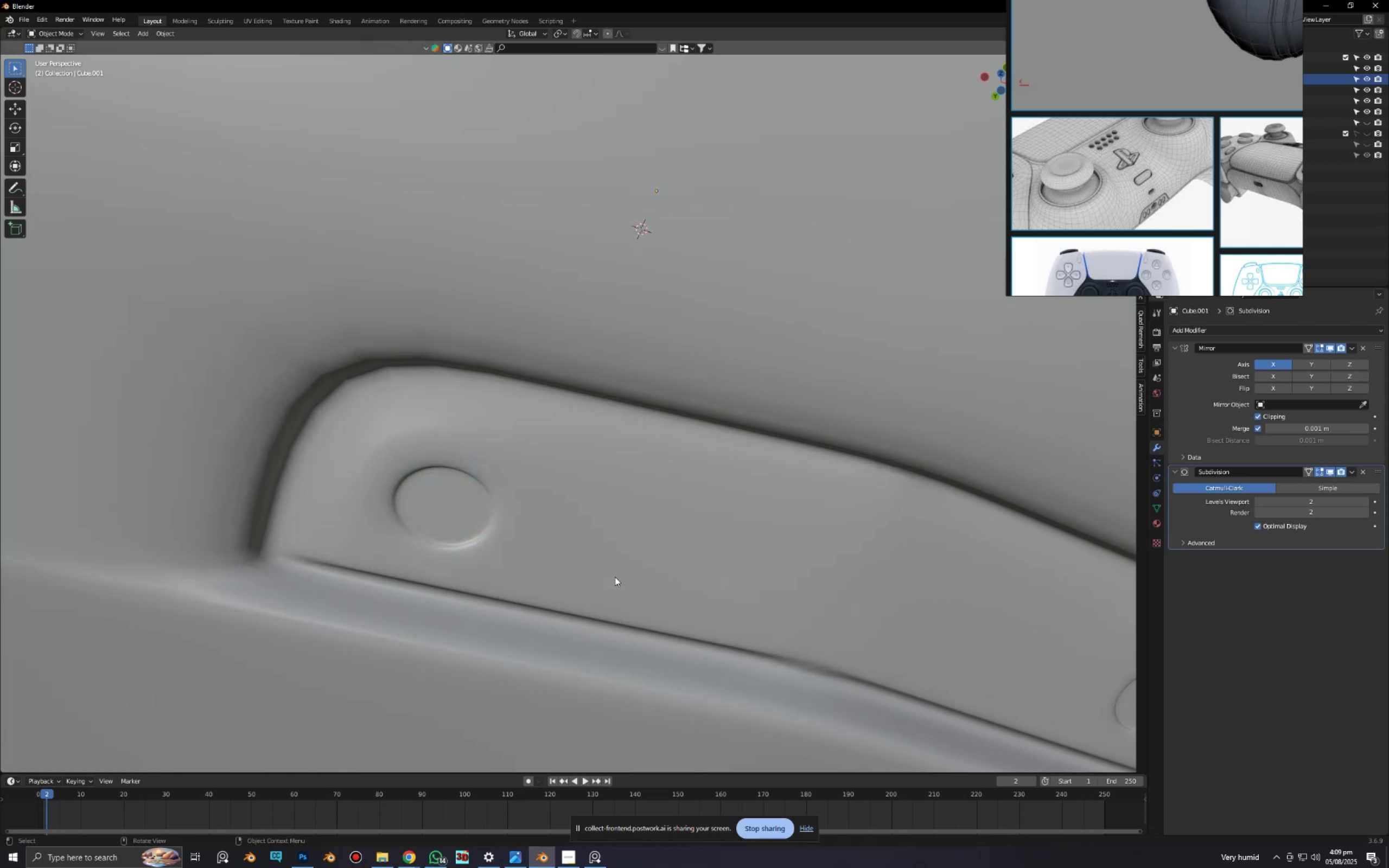 
scroll: coordinate [611, 566], scroll_direction: down, amount: 3.0
 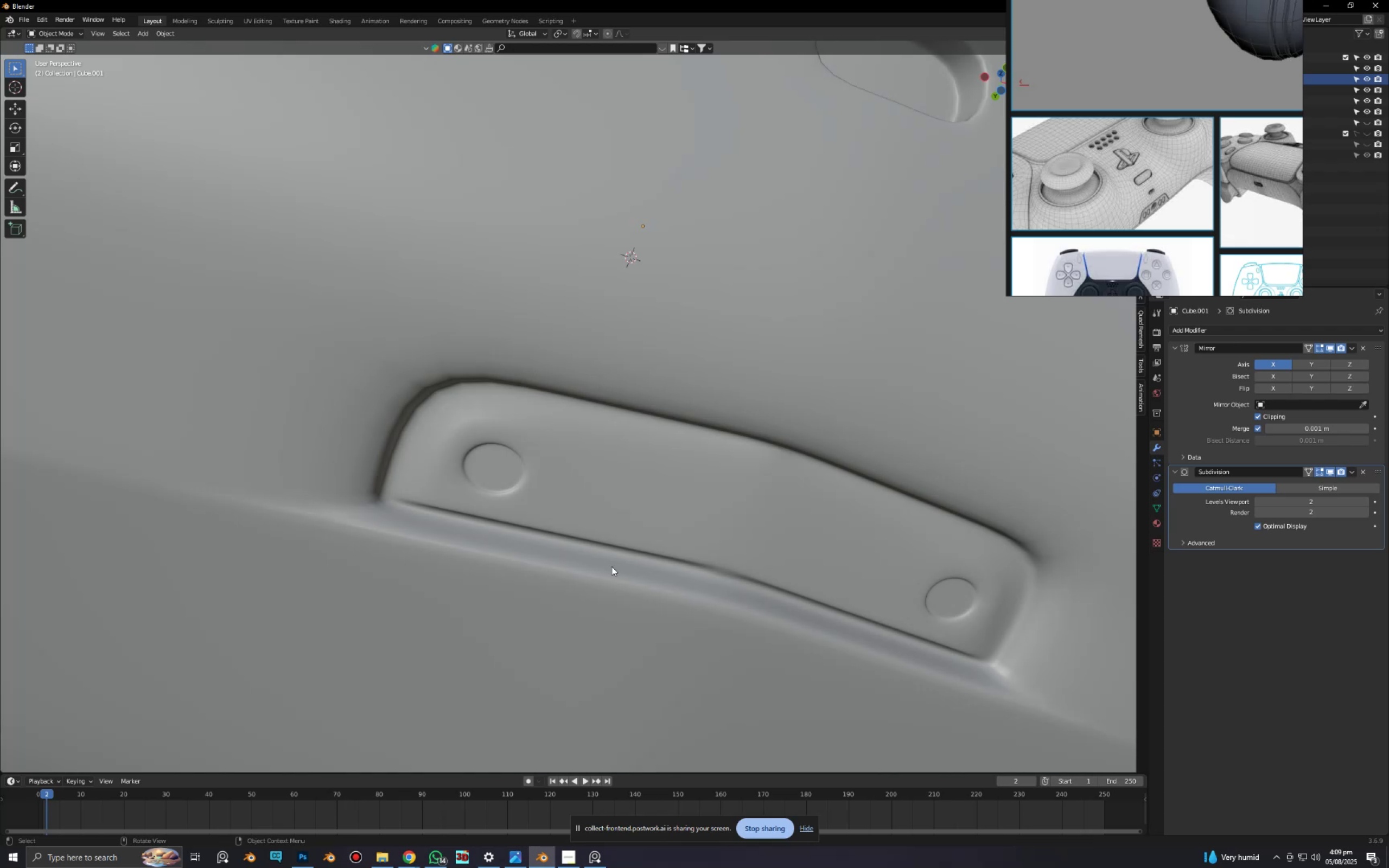 
key(Tab)
 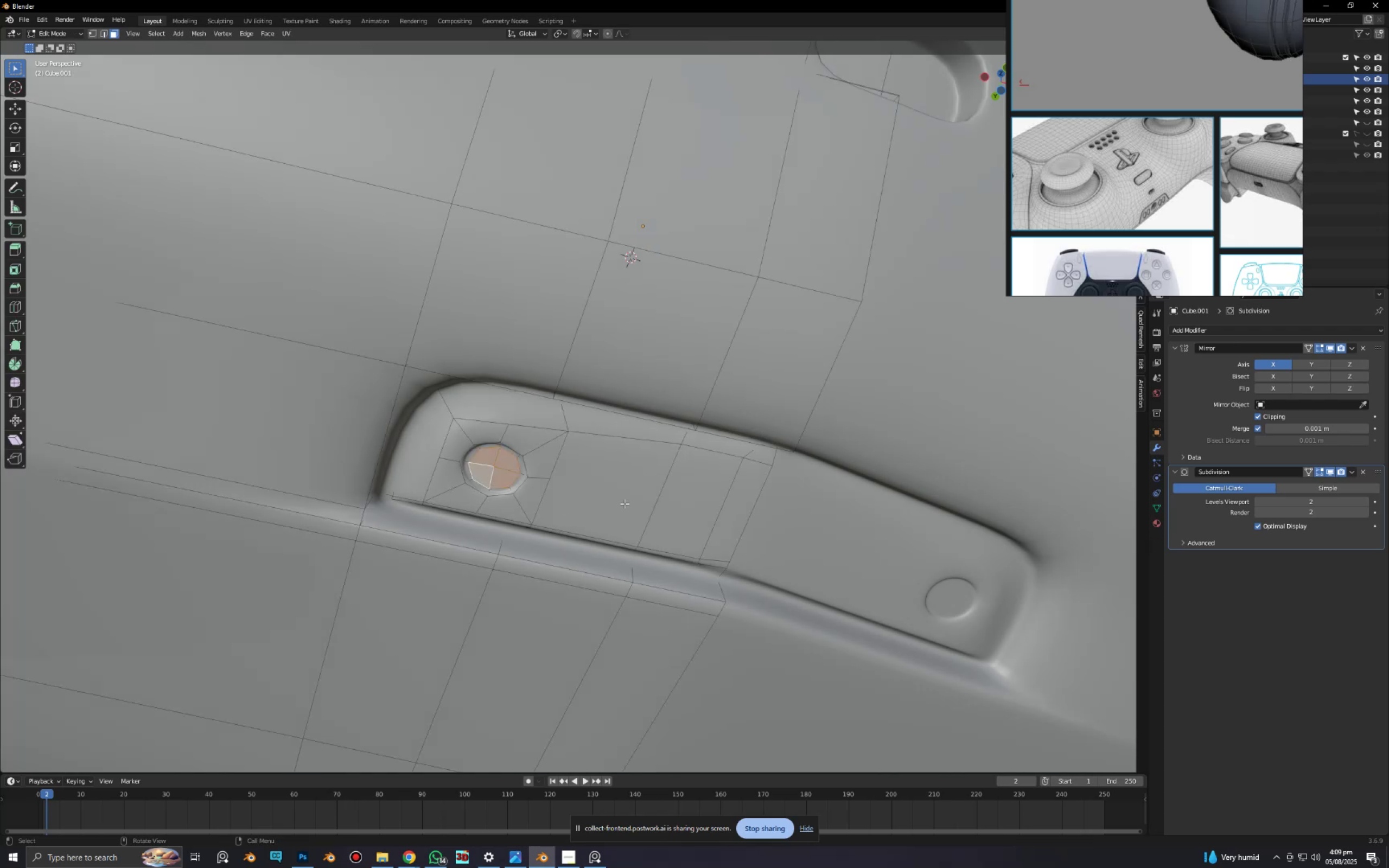 
left_click([625, 503])
 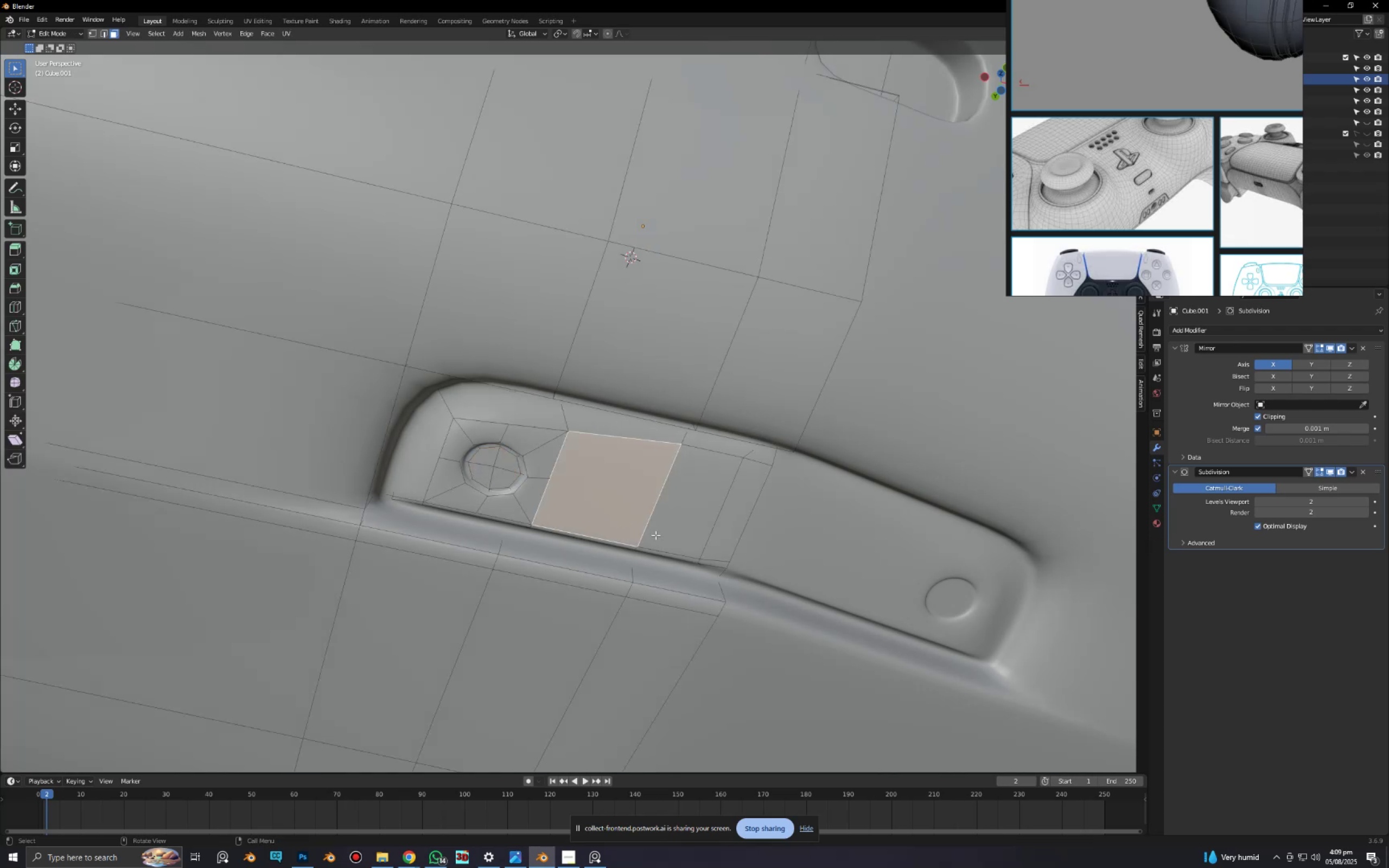 
scroll: coordinate [619, 528], scroll_direction: up, amount: 3.0
 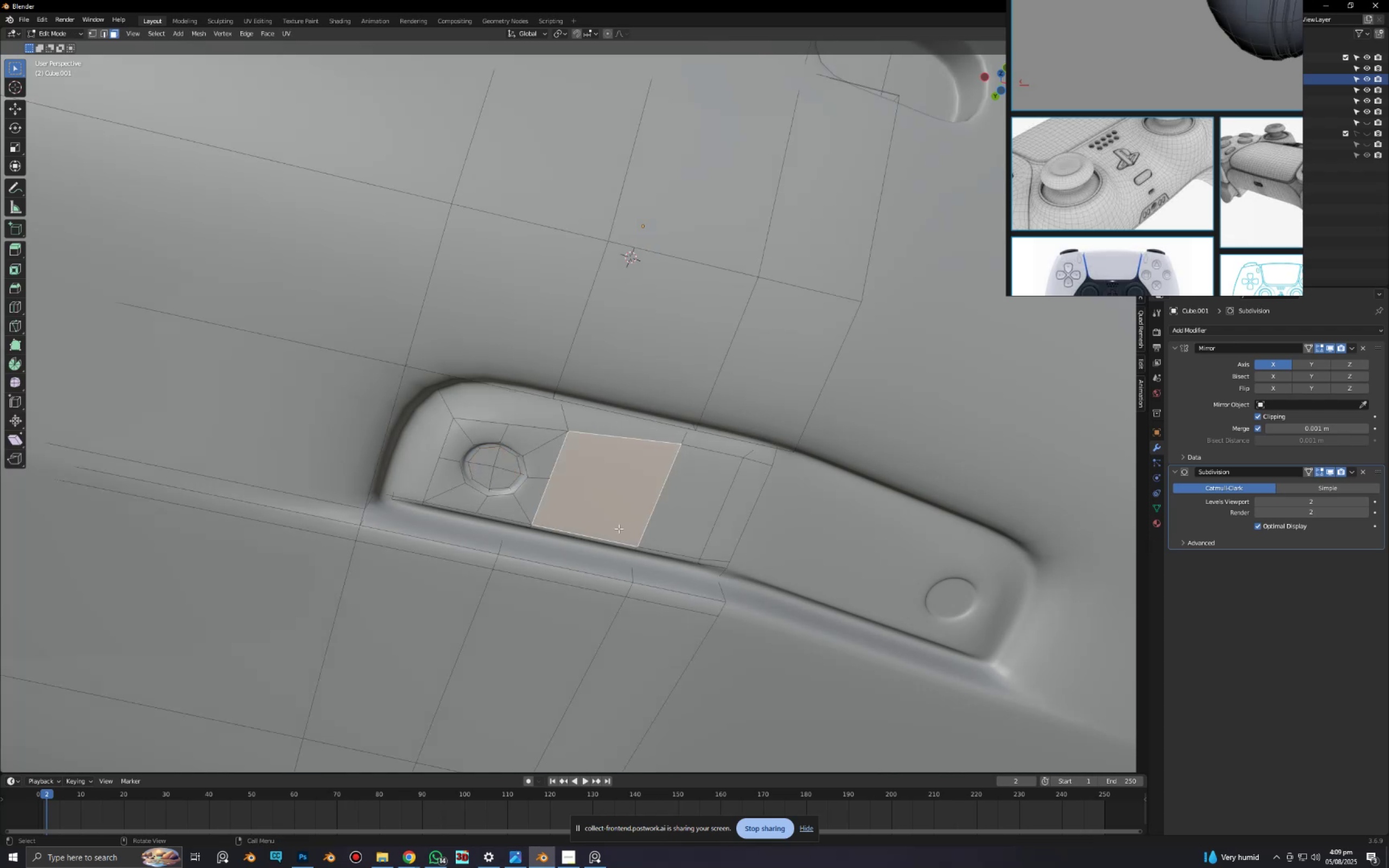 
hold_key(key=ShiftLeft, duration=0.41)
 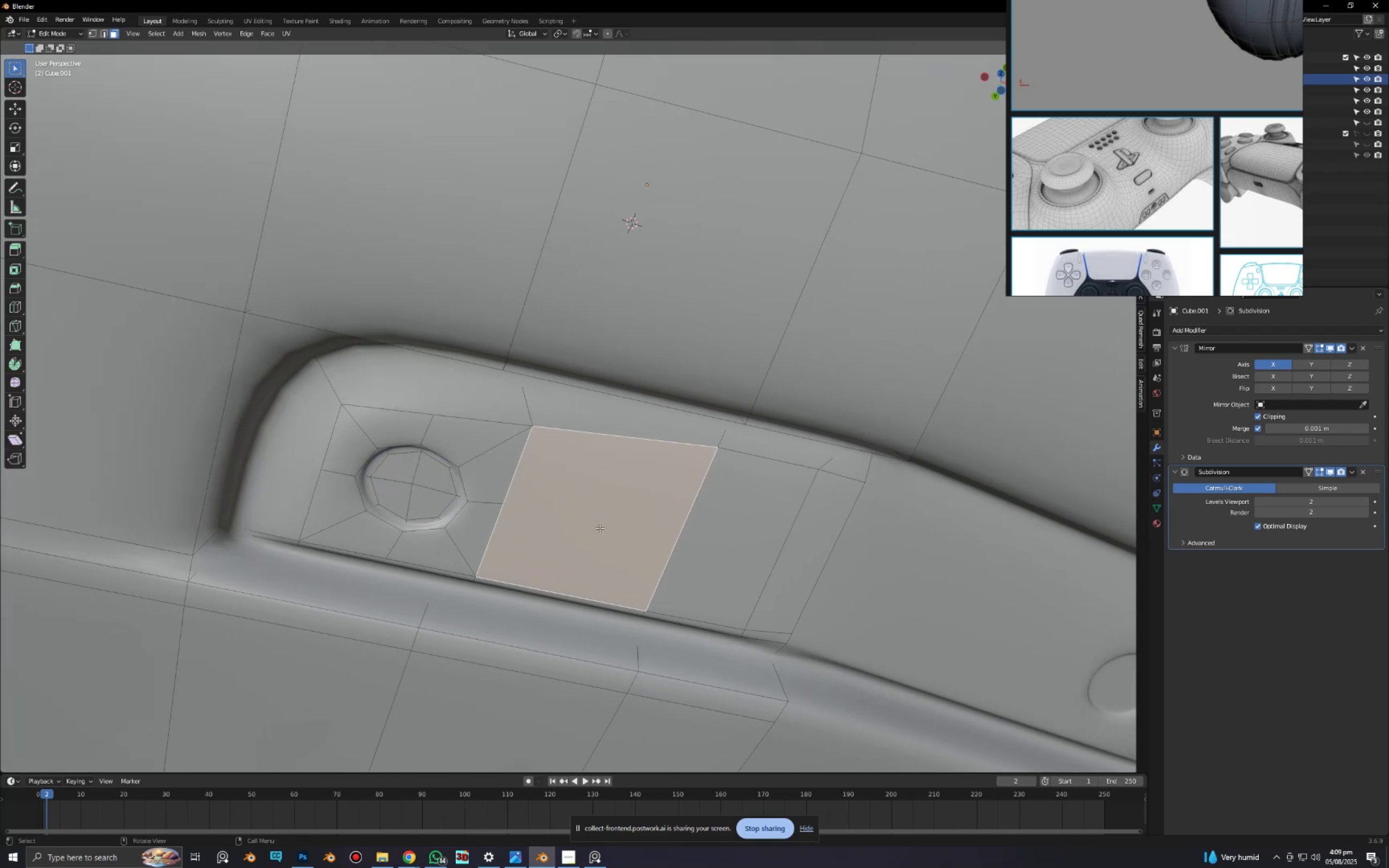 
key(K)
 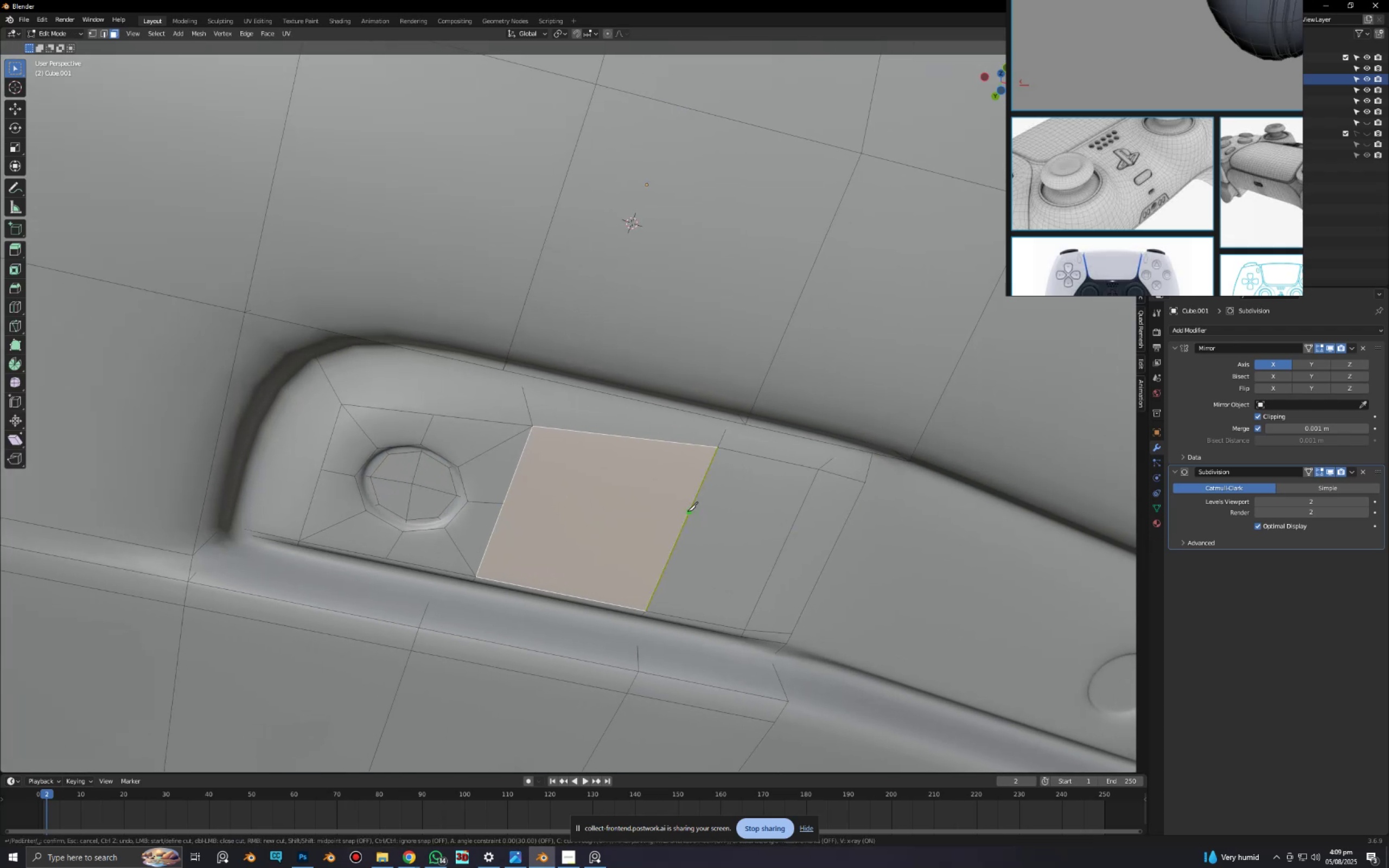 
key(Tab)
 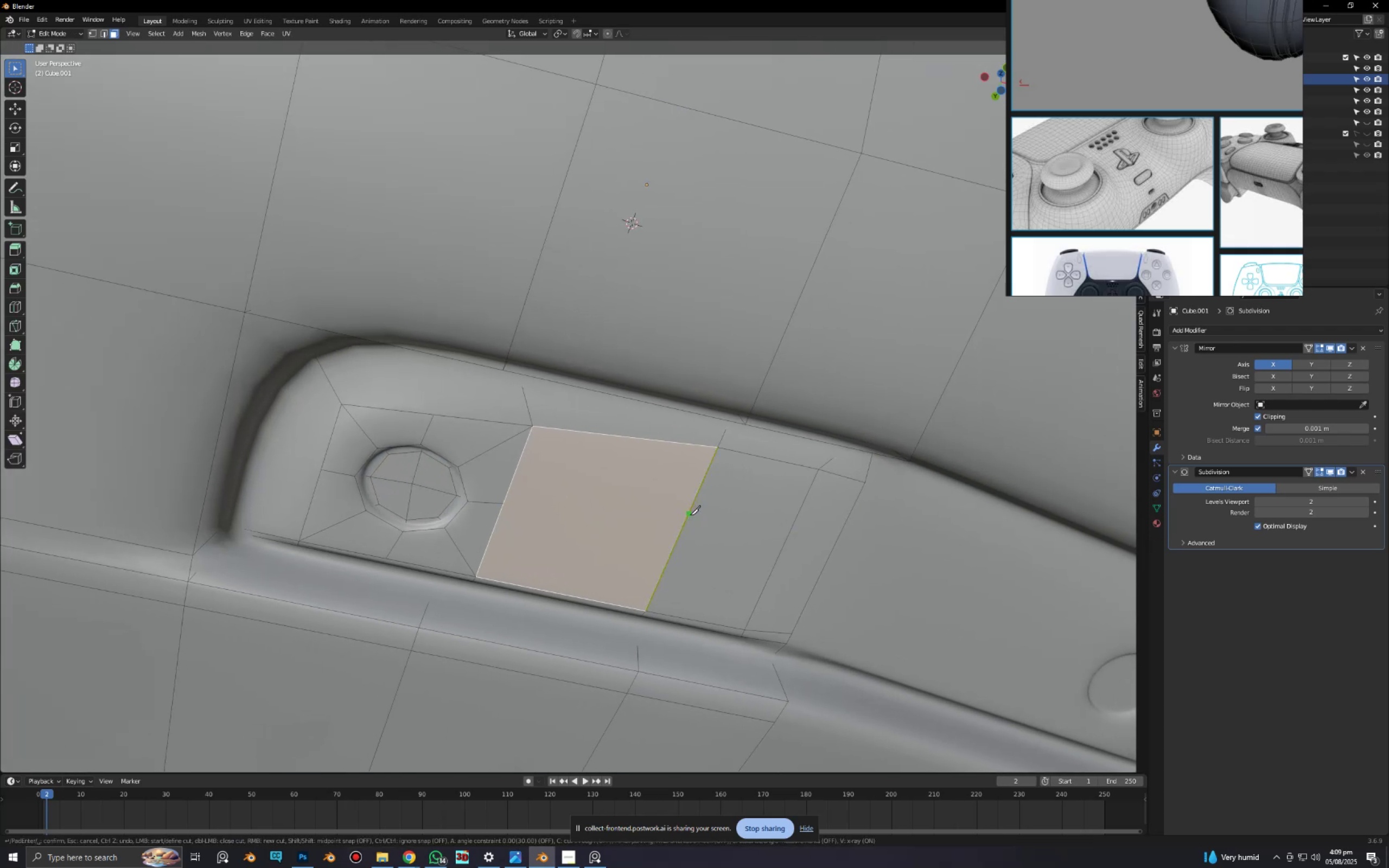 
right_click([690, 517])
 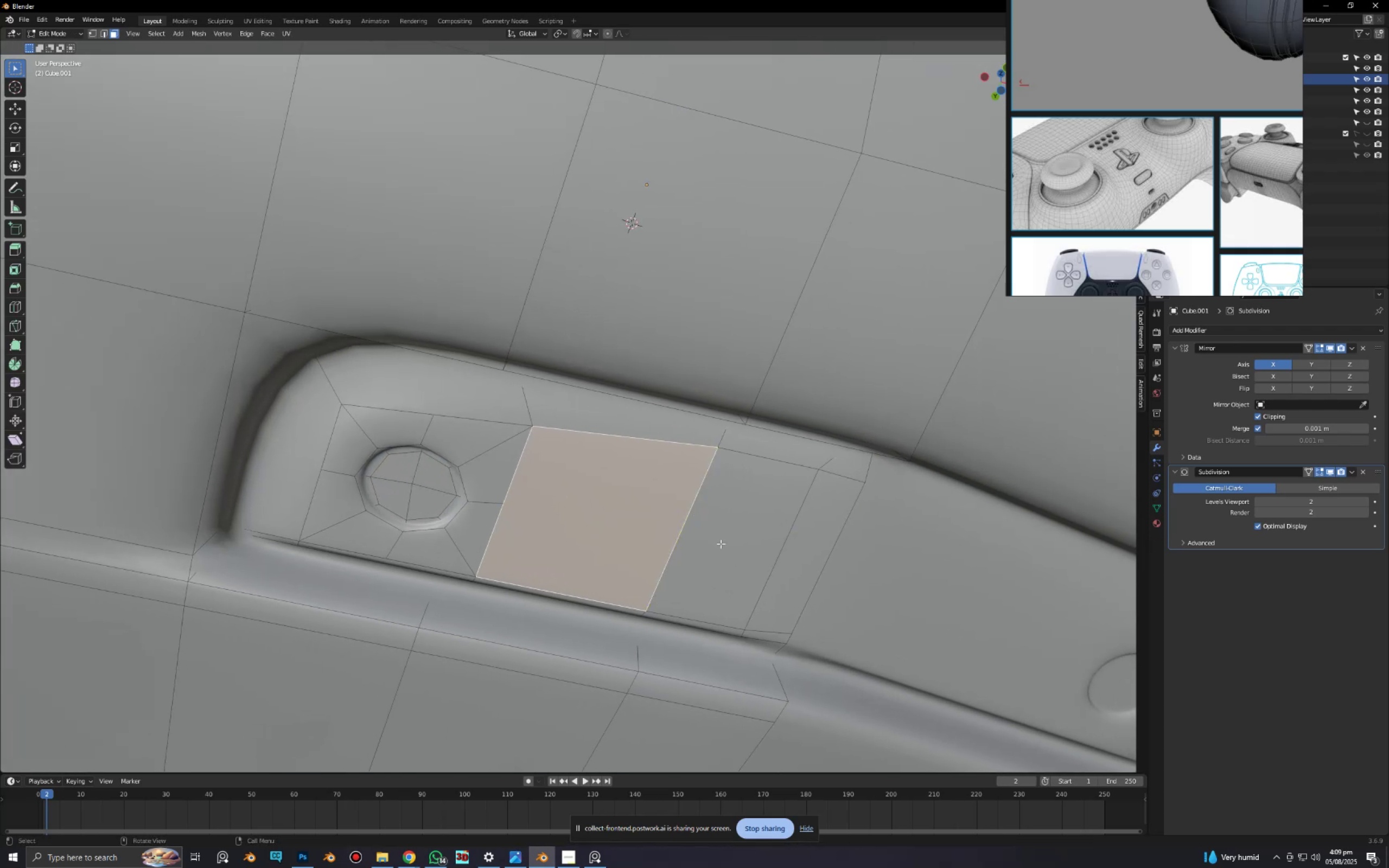 
key(I)
 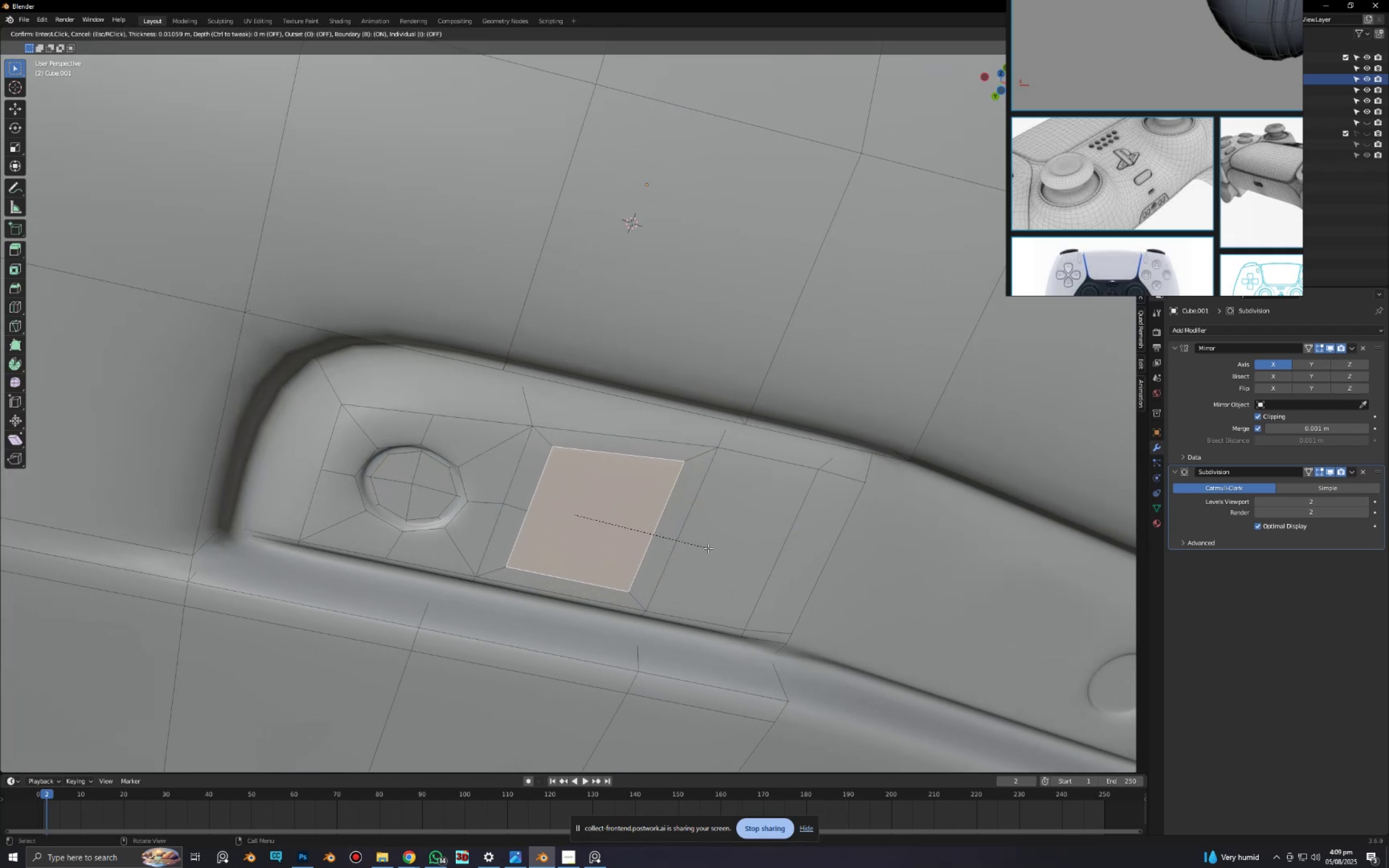 
left_click([708, 547])
 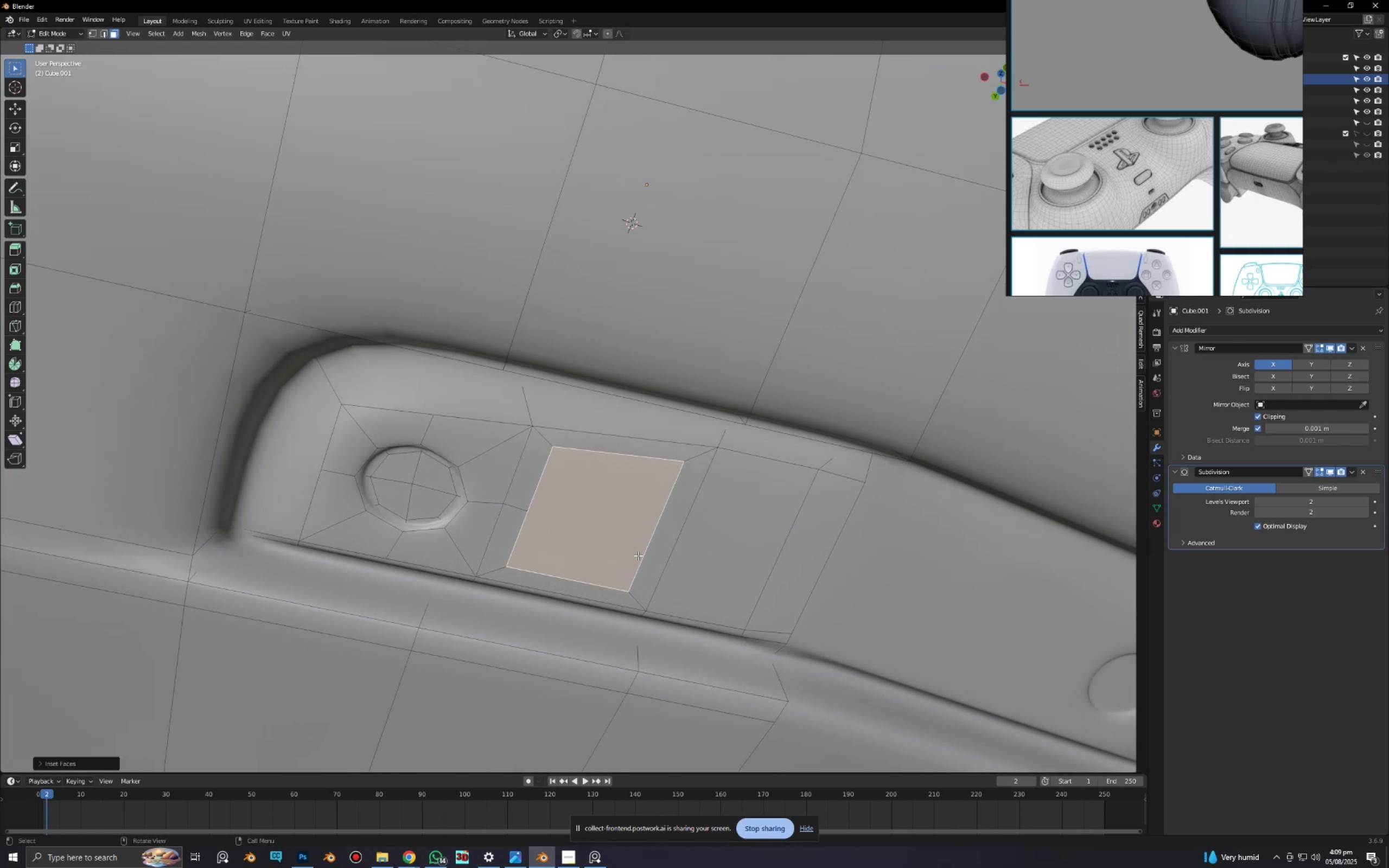 
scroll: coordinate [628, 556], scroll_direction: up, amount: 2.0
 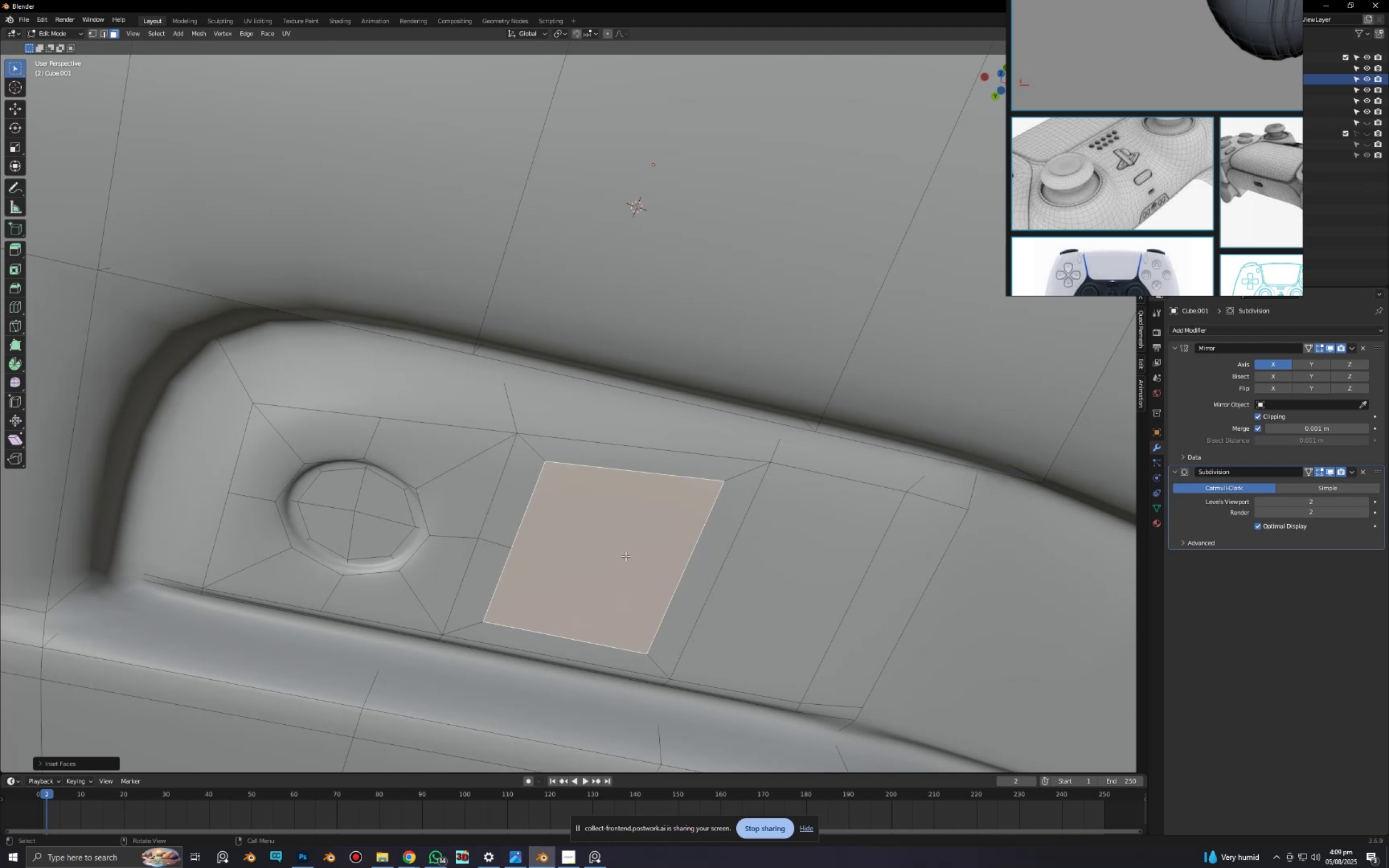 
hold_key(key=ShiftLeft, duration=0.34)
 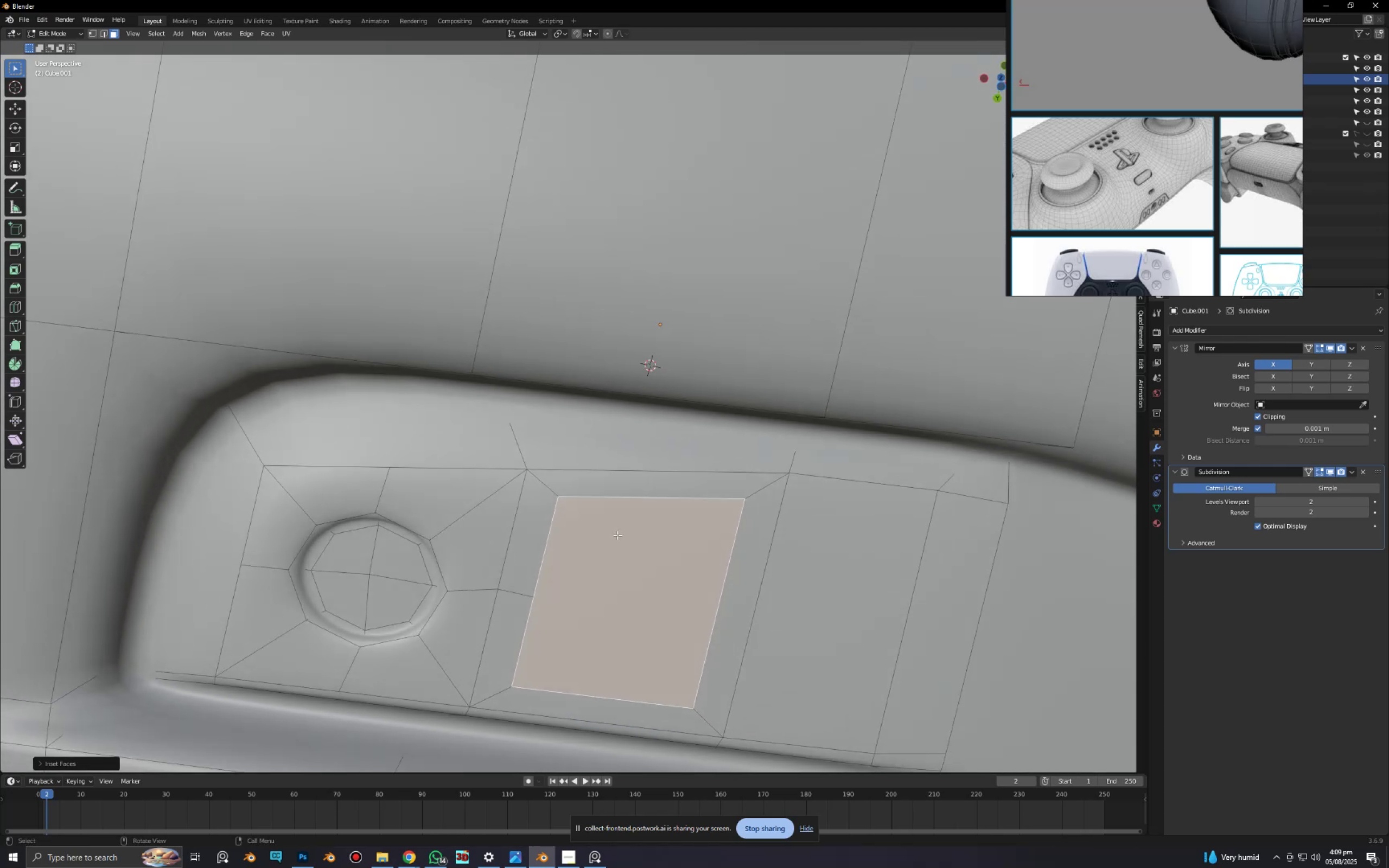 
hold_key(key=ShiftLeft, duration=0.55)
 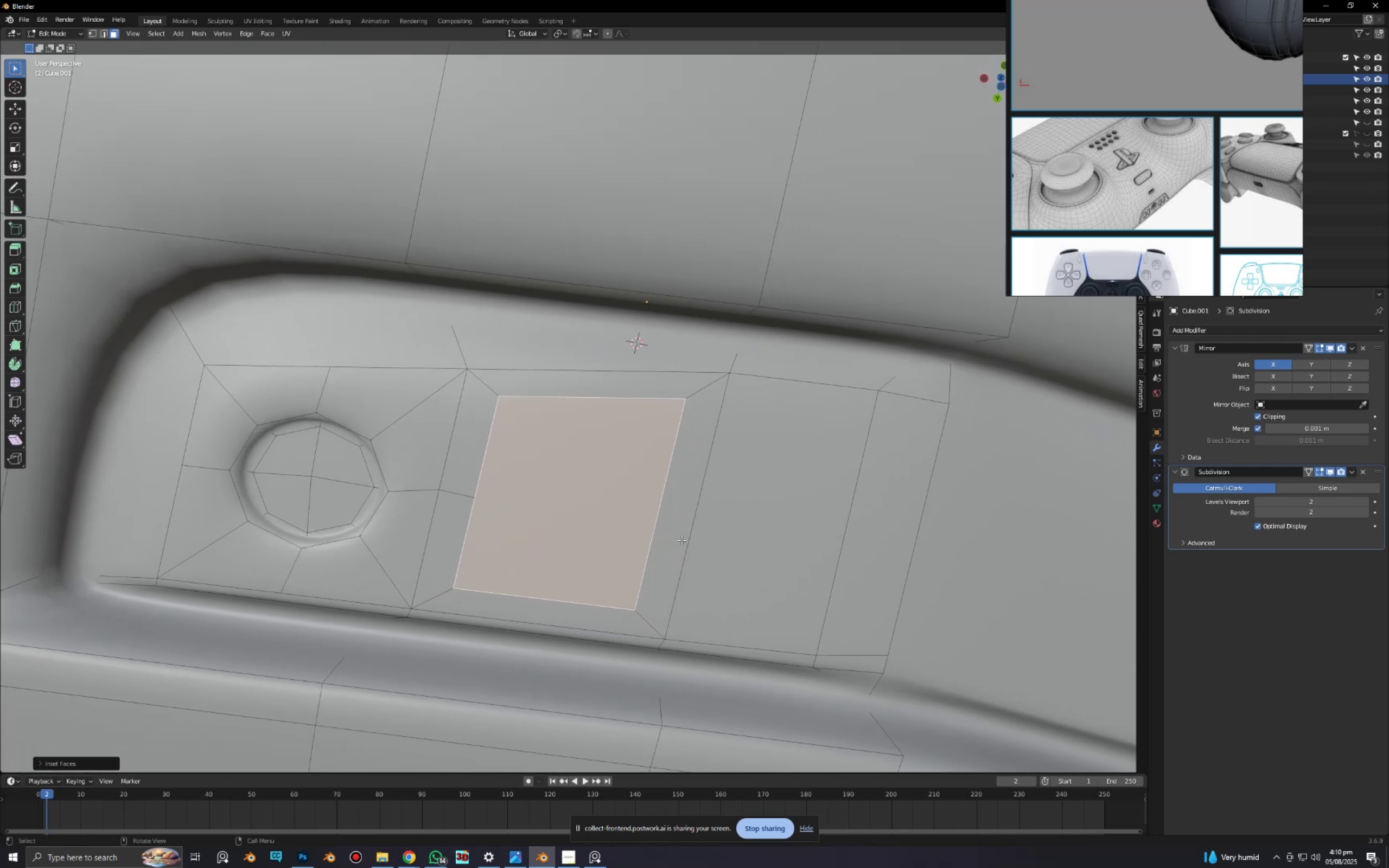 
key(K)
 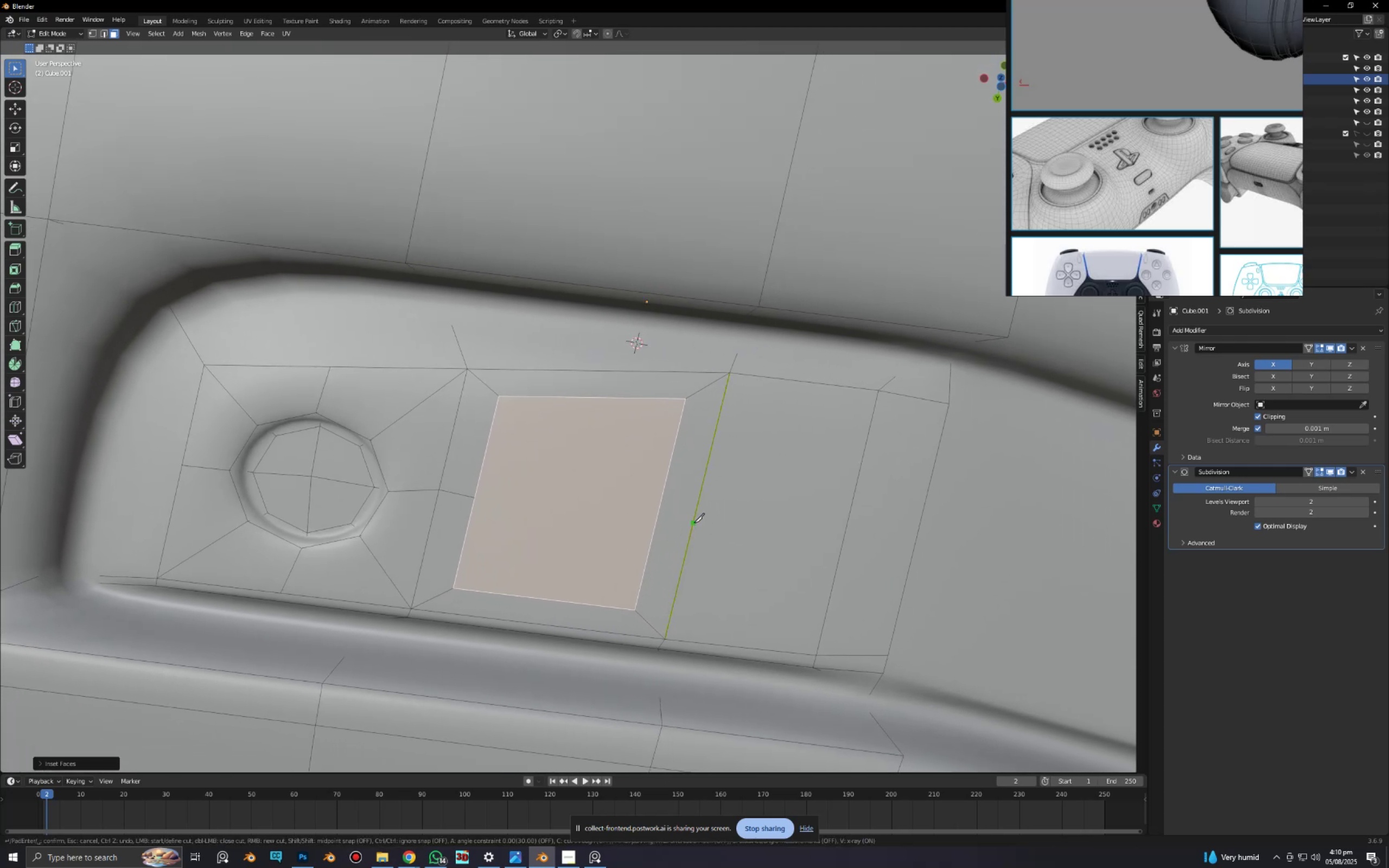 
left_click([694, 522])
 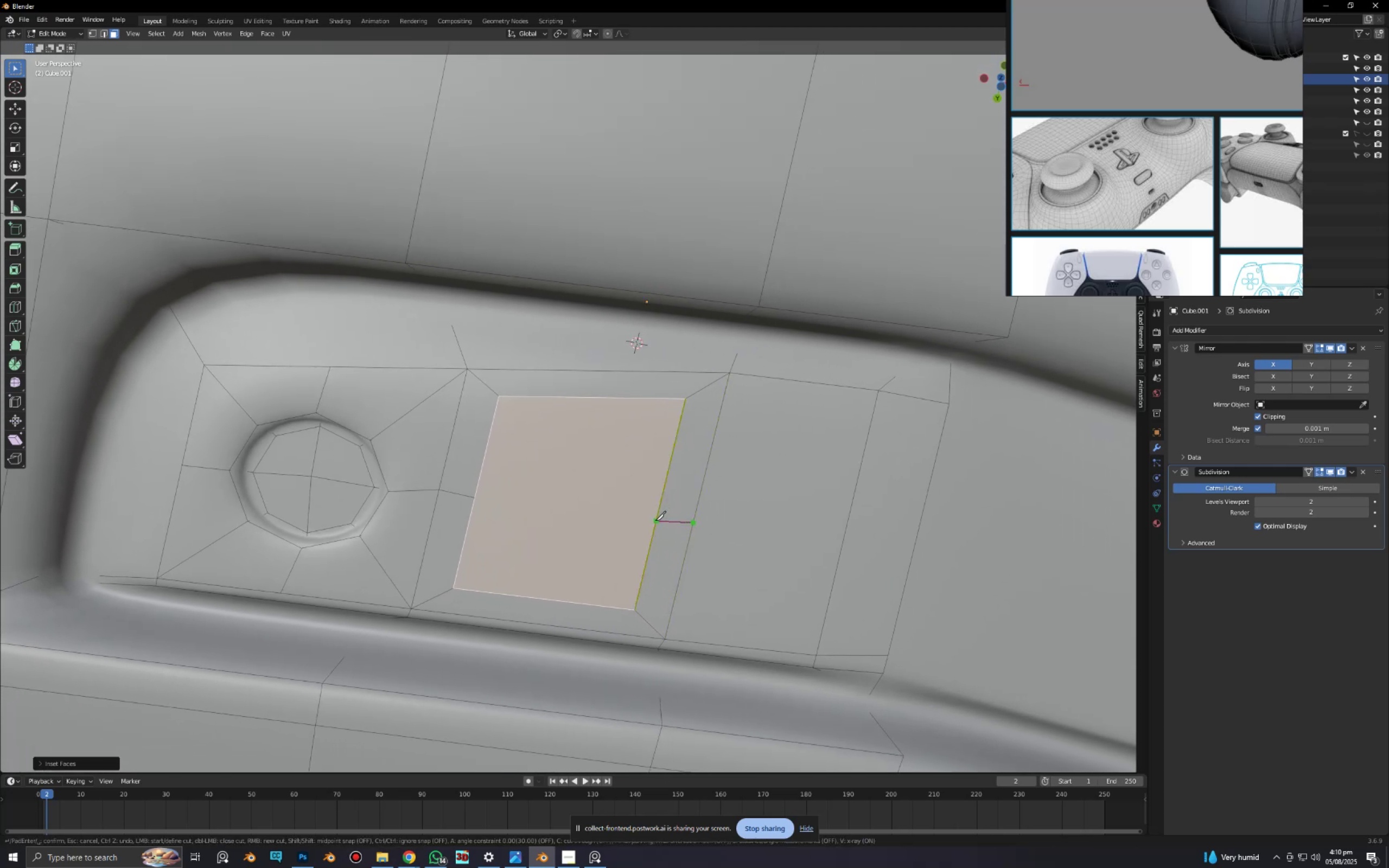 
left_click([655, 520])
 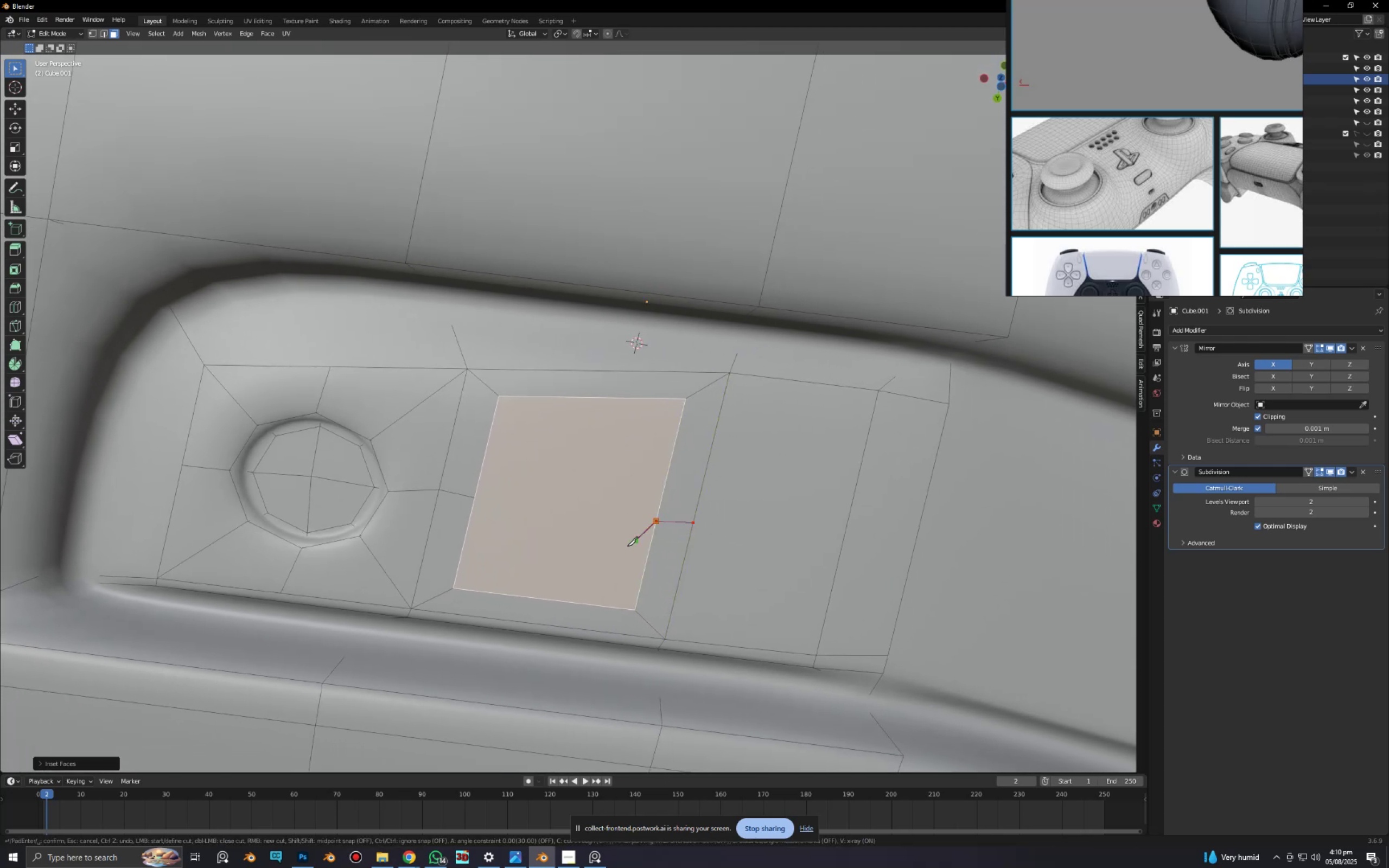 
key(Space)
 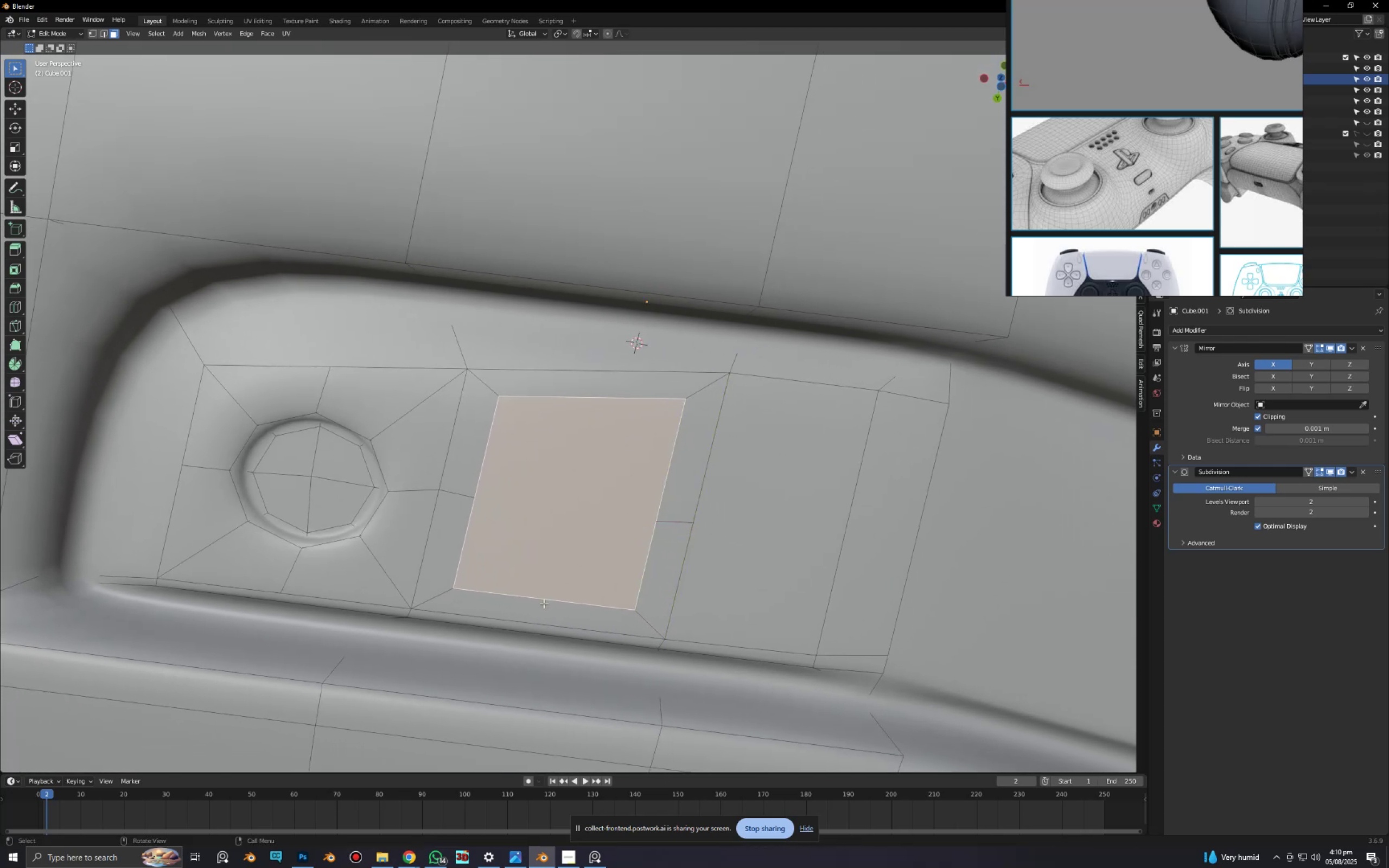 
key(K)
 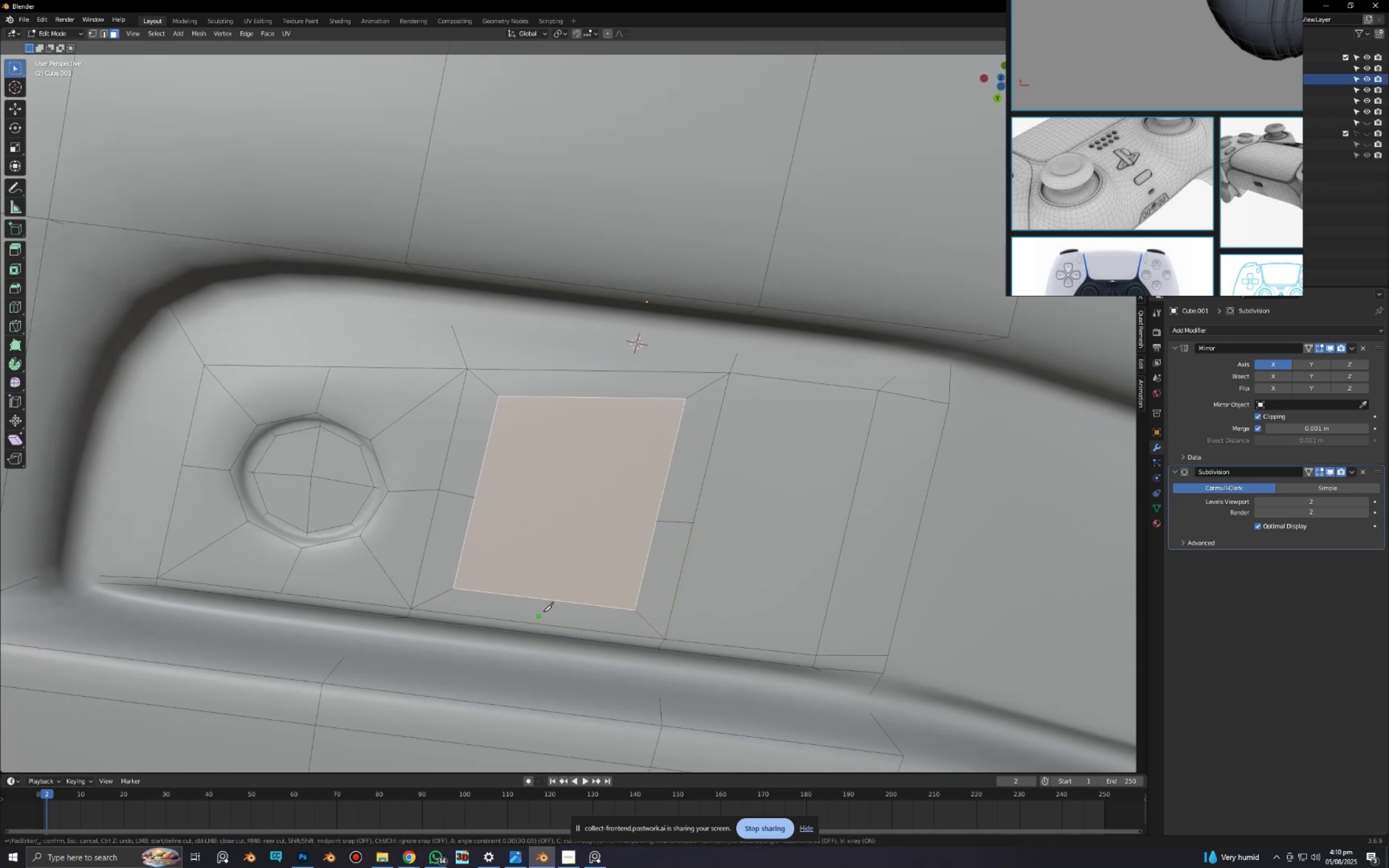 
key(Control+Z)
 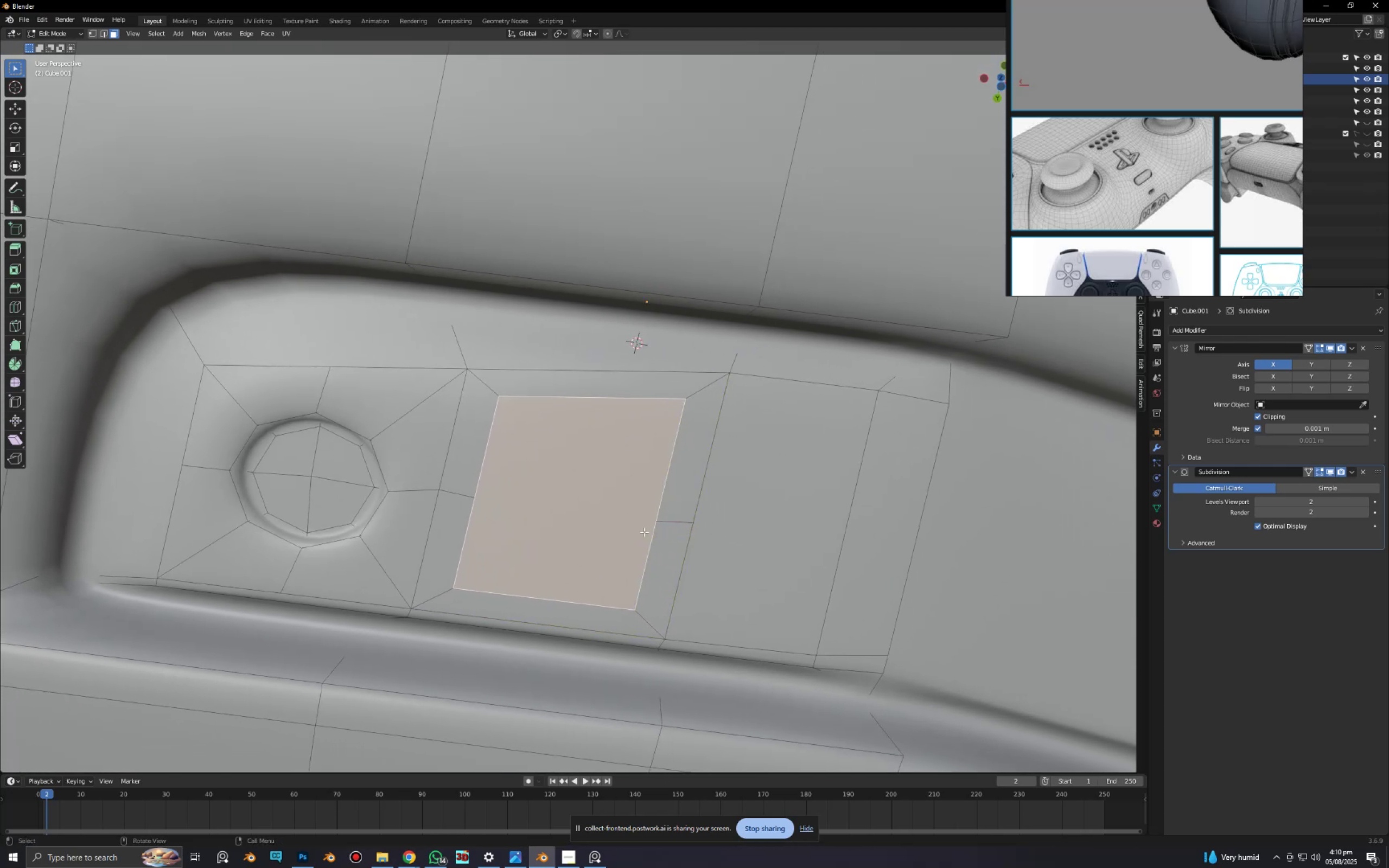 
key(K)
 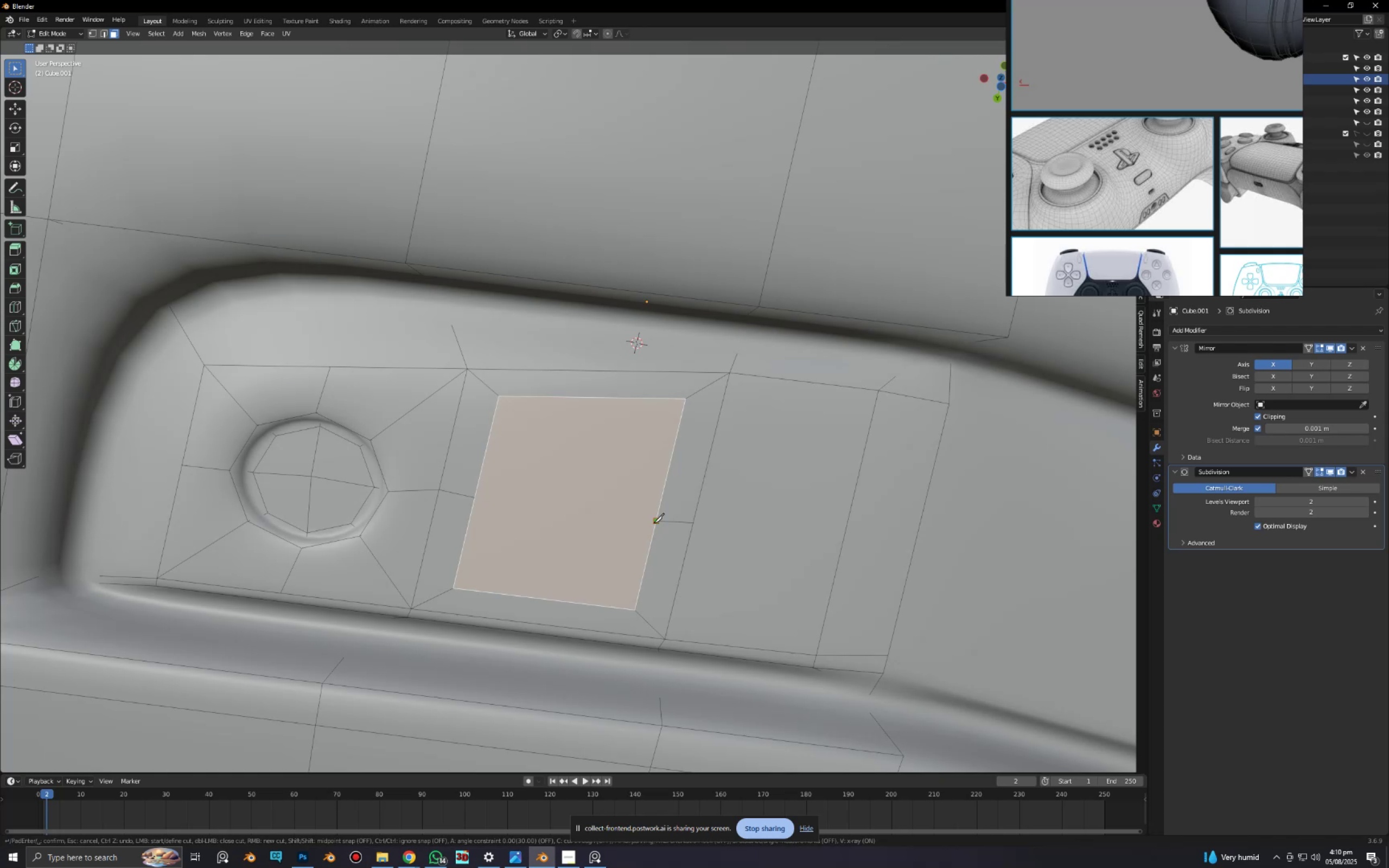 
left_click([654, 522])
 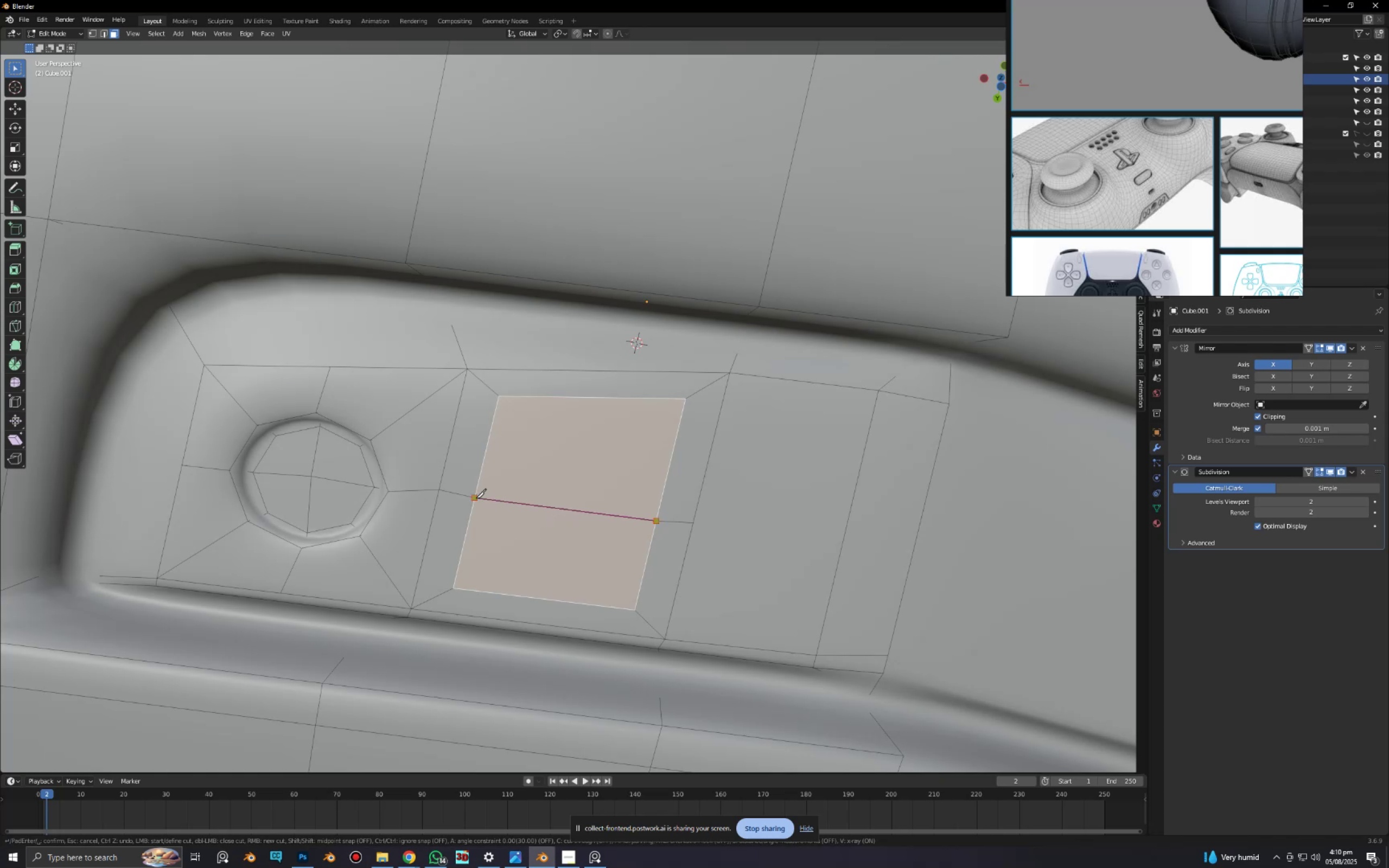 
left_click([474, 497])
 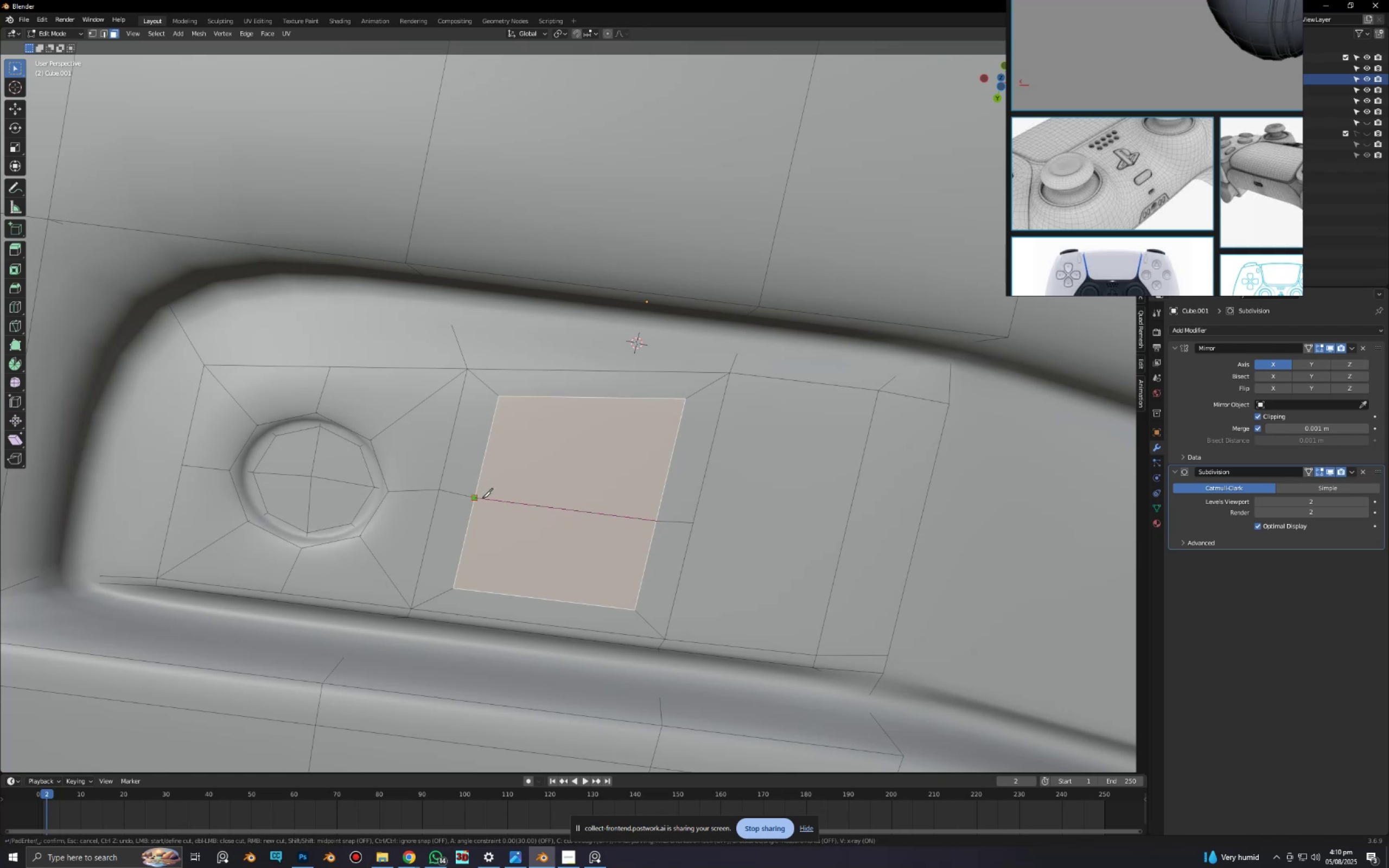 
key(Space)
 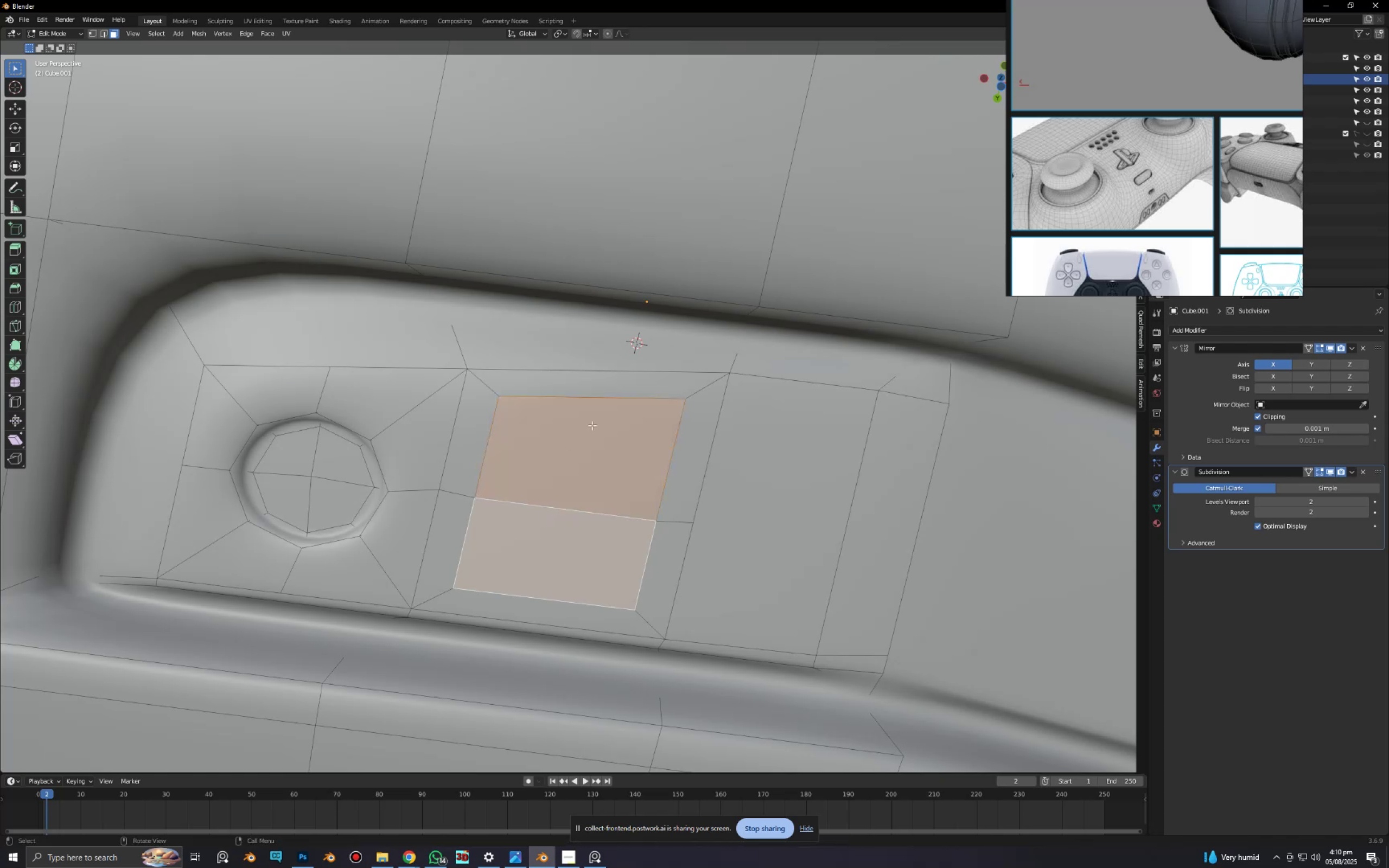 
key(K)
 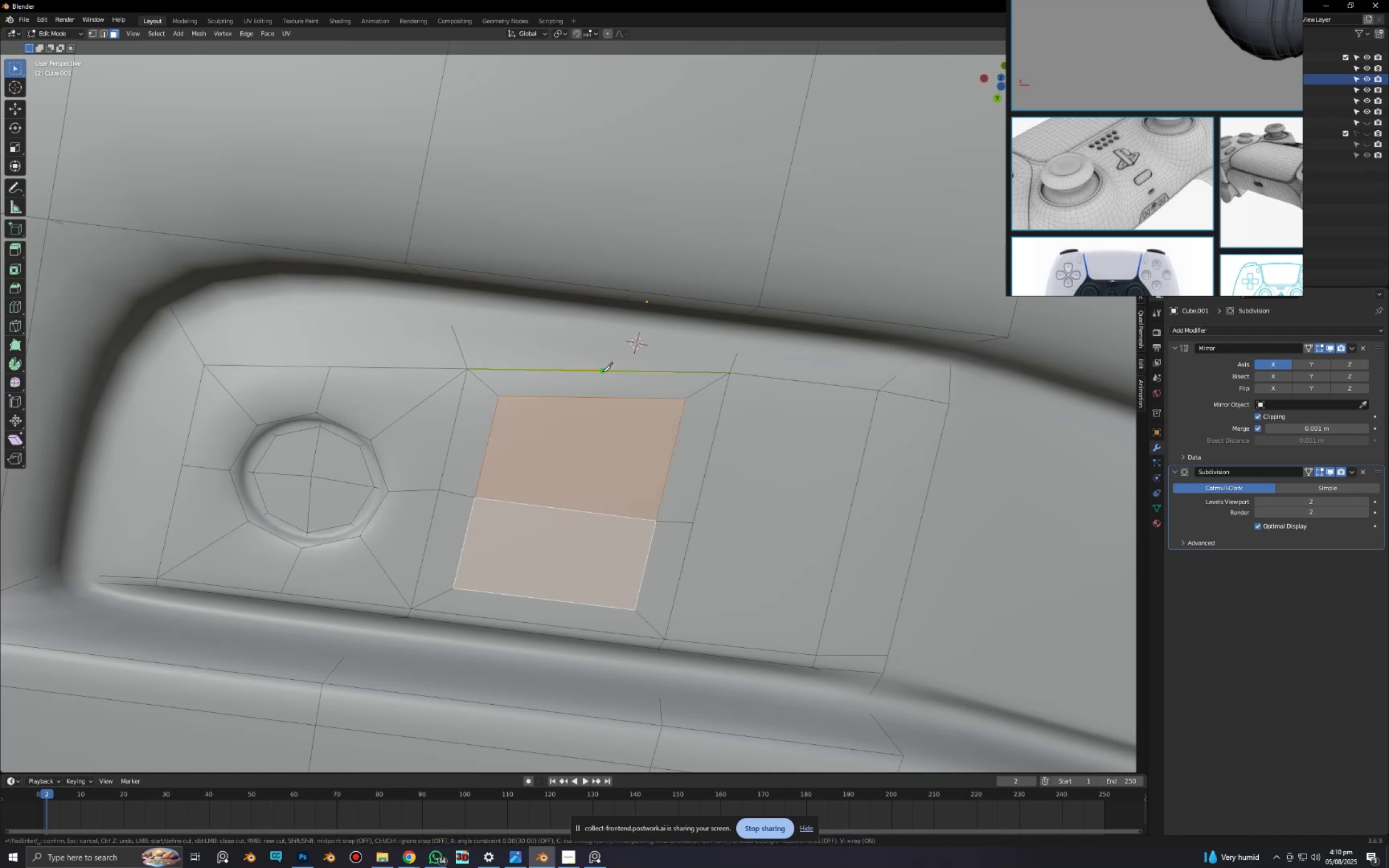 
left_click([602, 372])
 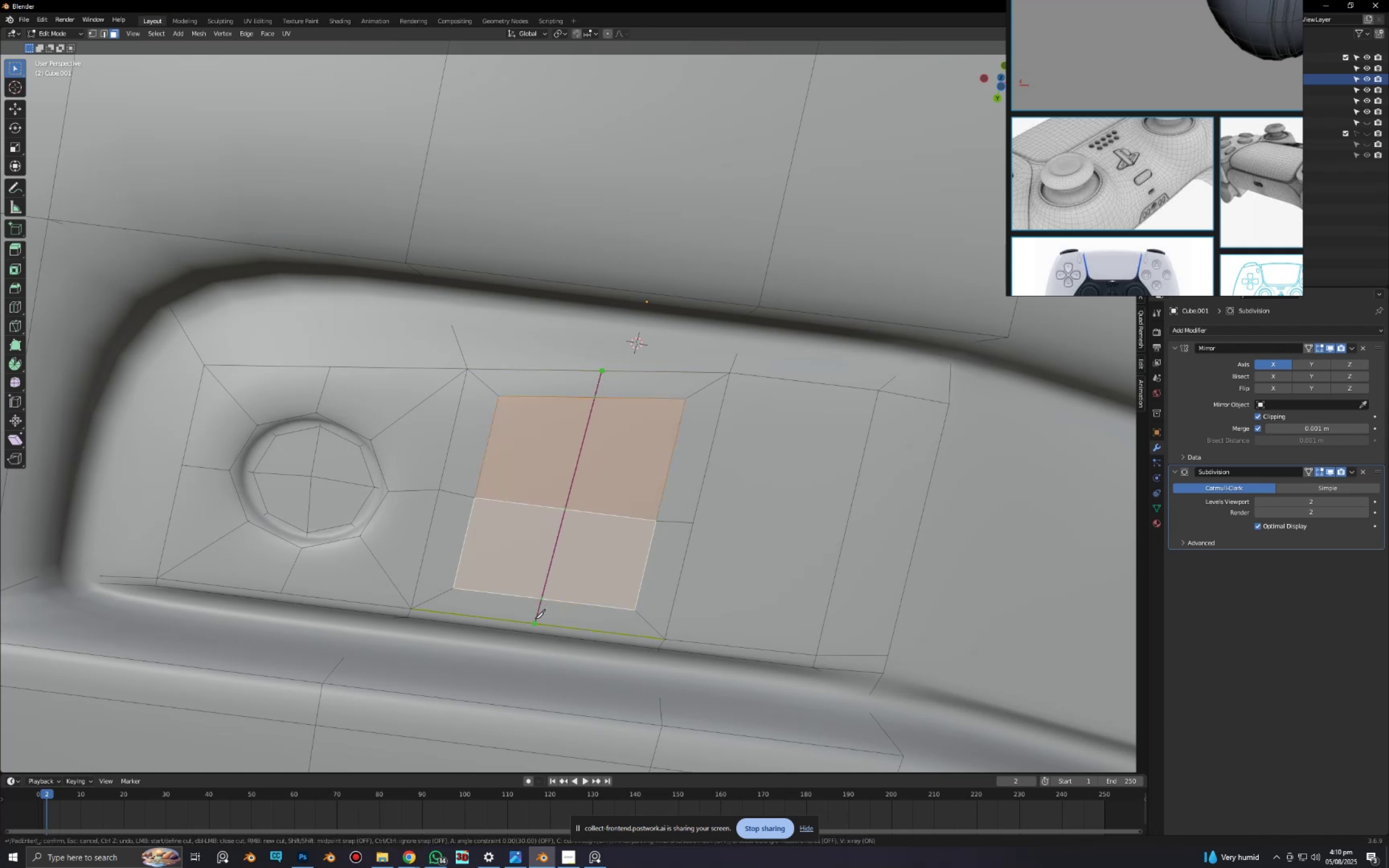 
left_click([535, 620])
 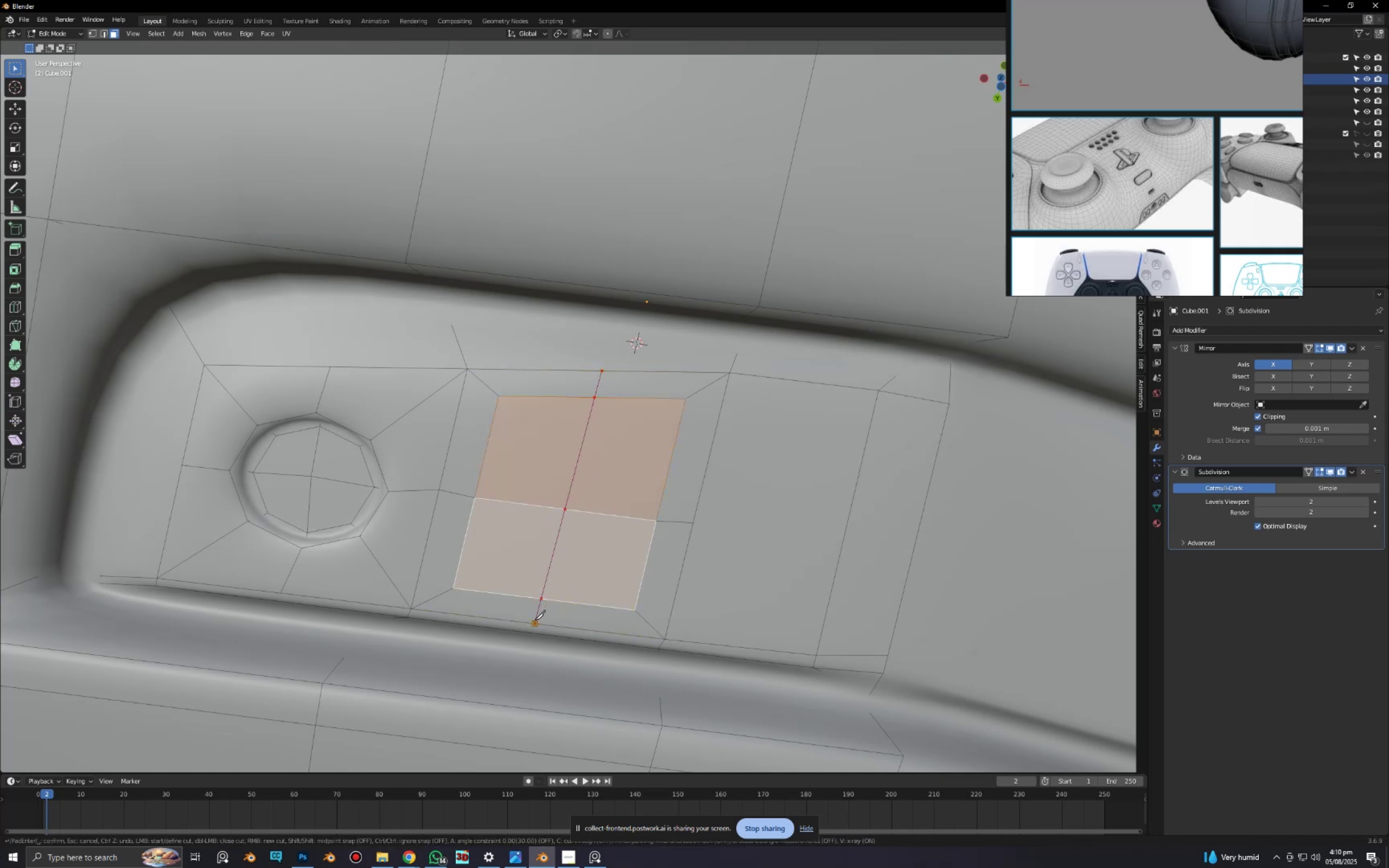 
key(Space)
 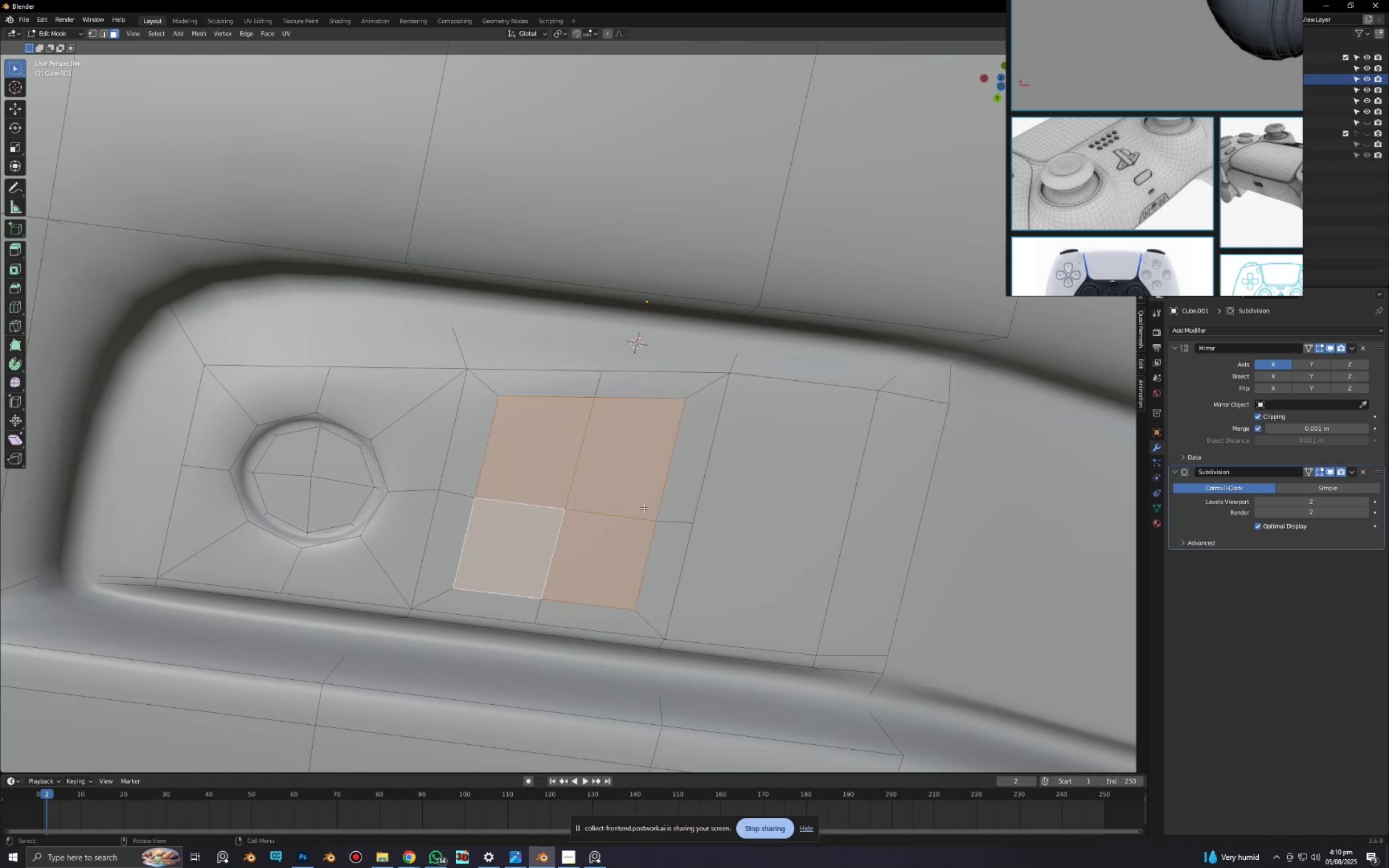 
right_click([607, 495])
 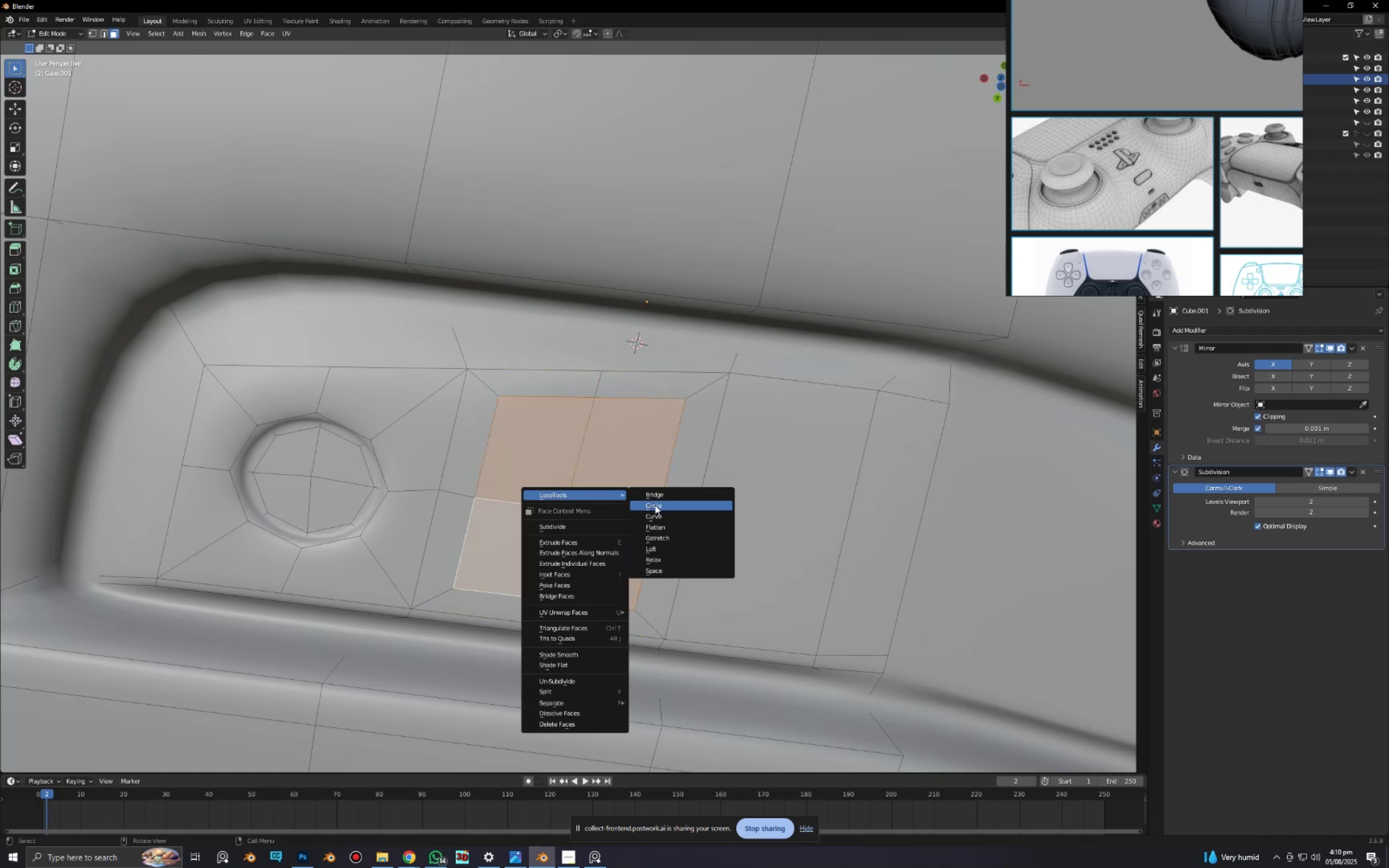 
left_click([656, 506])
 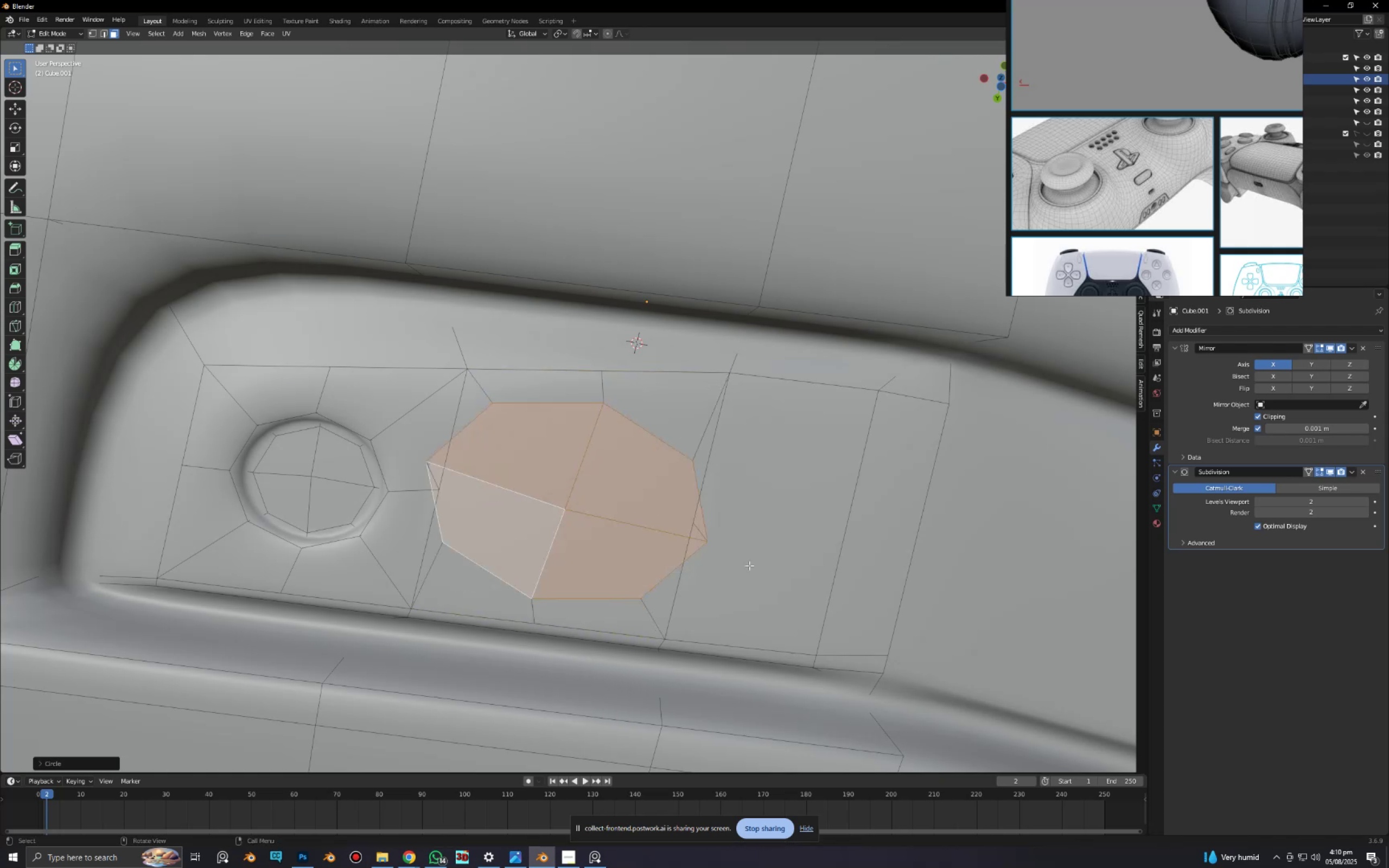 
type(sx)
 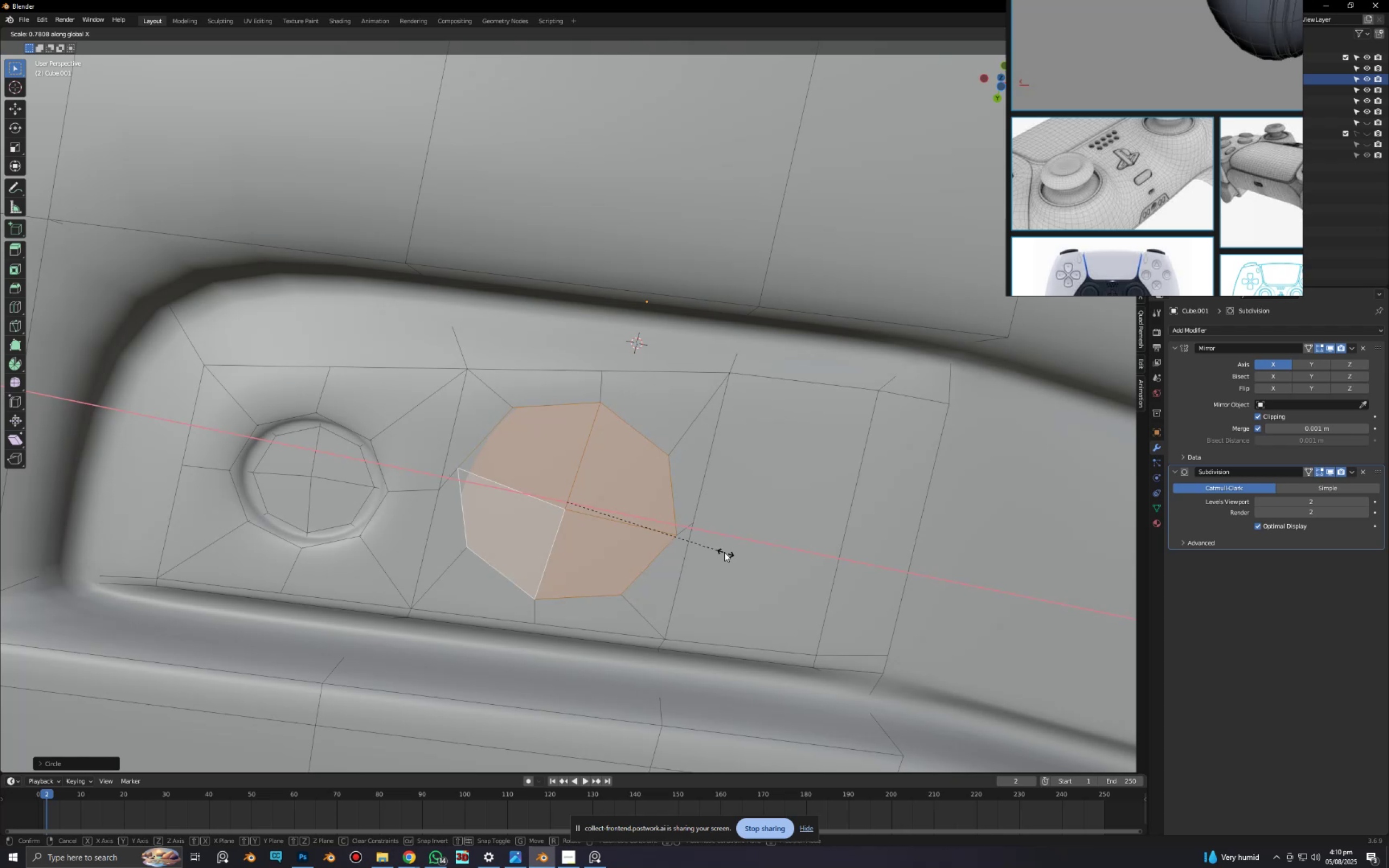 
left_click([716, 550])
 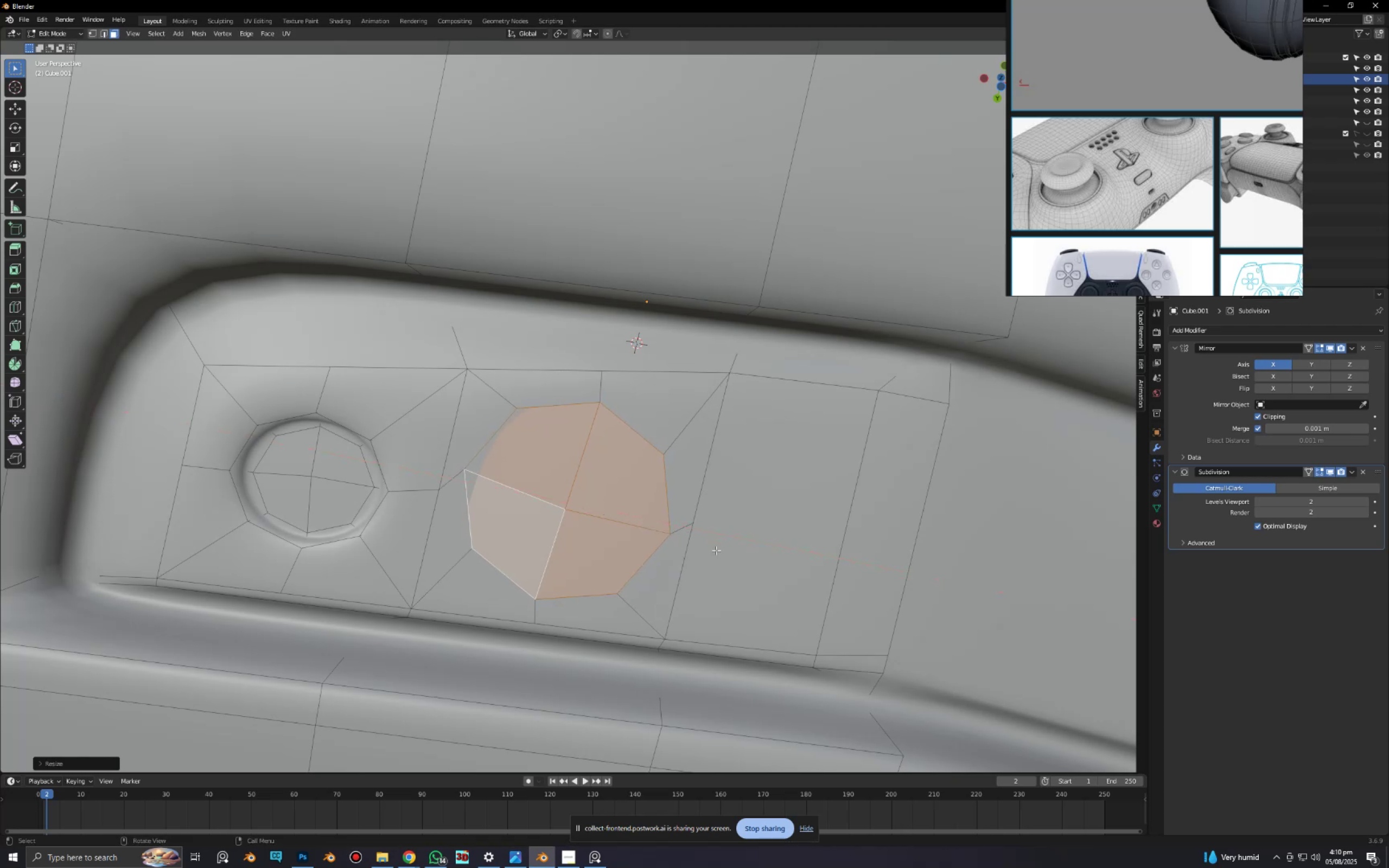 
type(rz)
 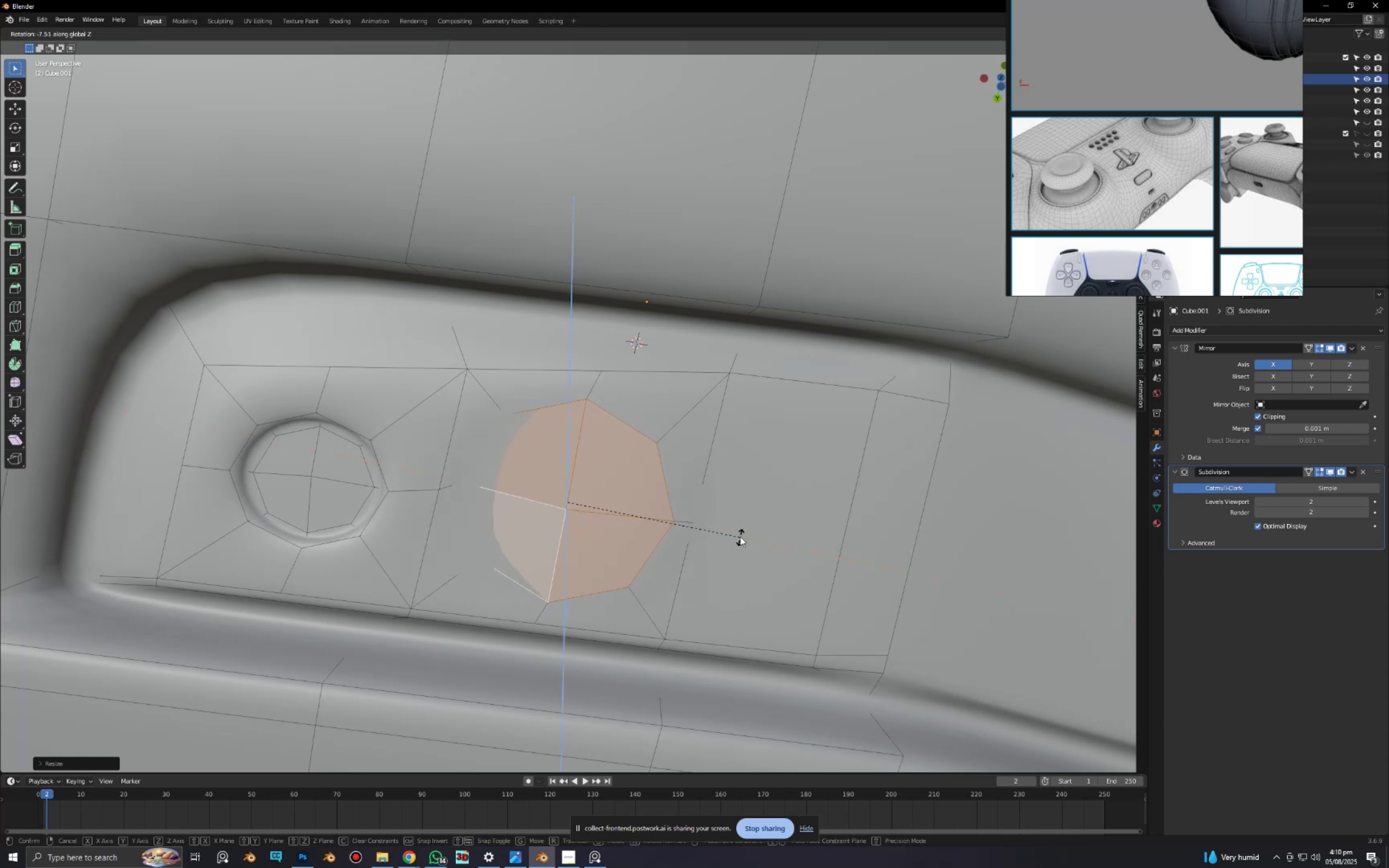 
left_click([744, 533])
 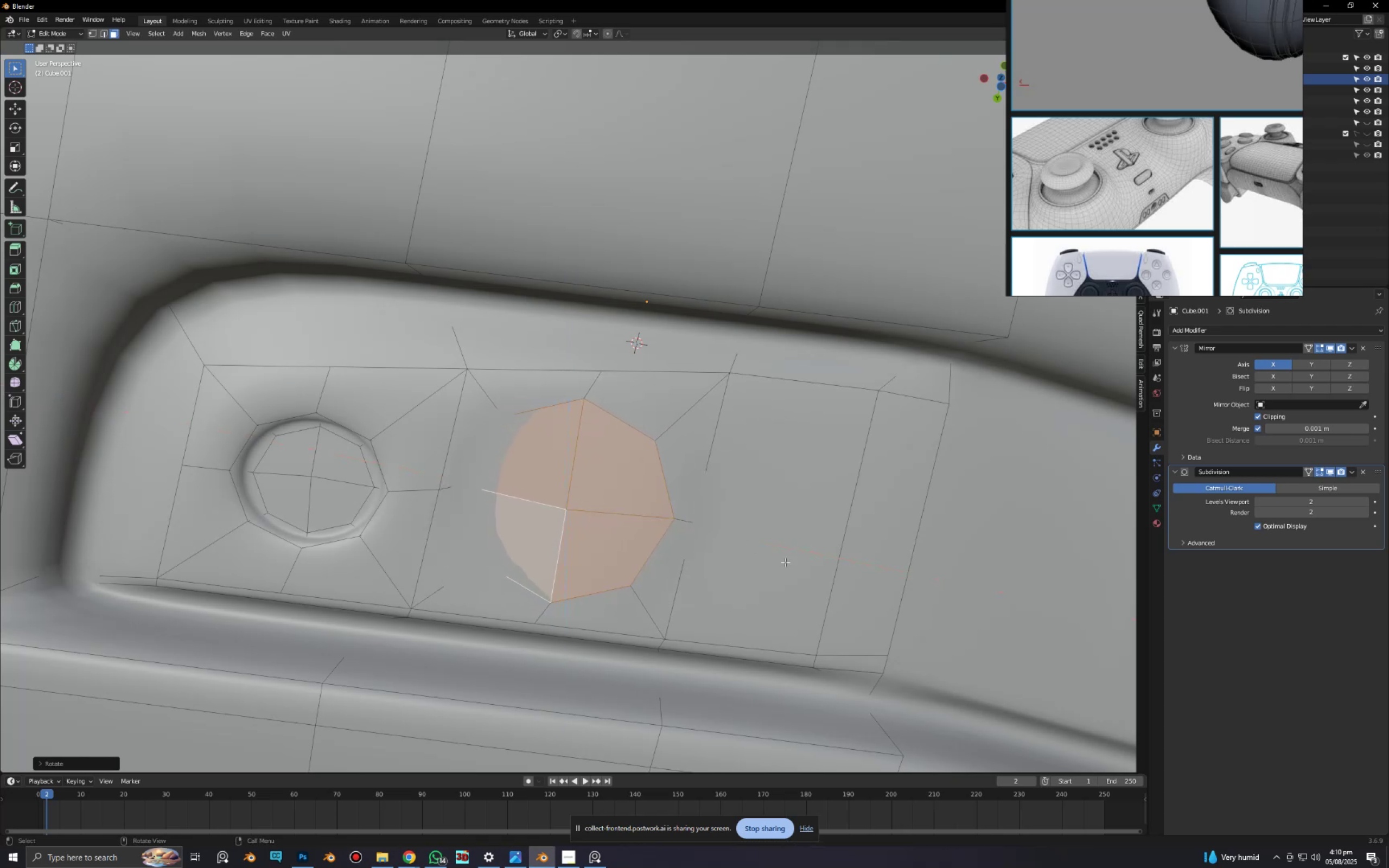 
key(S)
 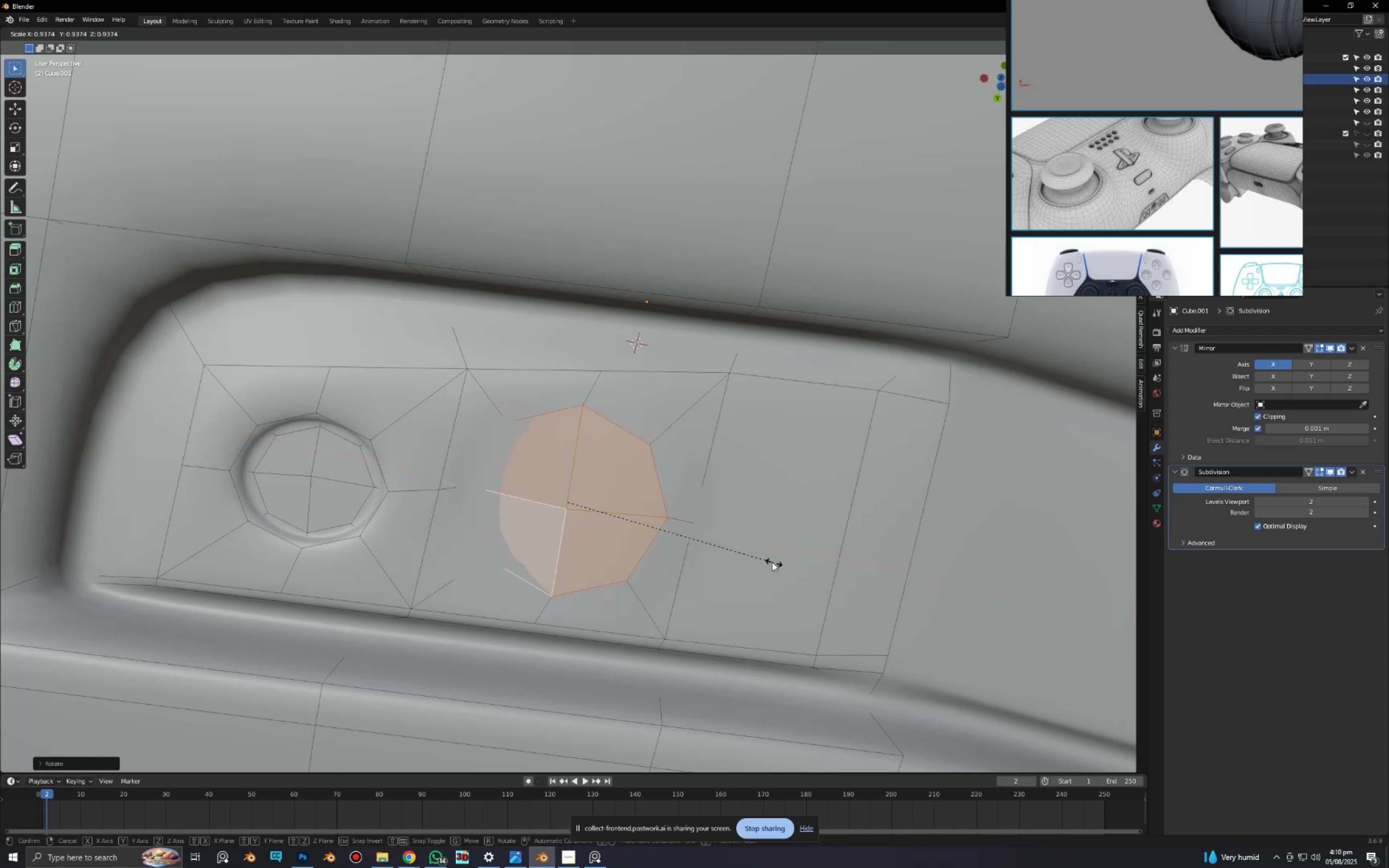 
left_click([768, 561])
 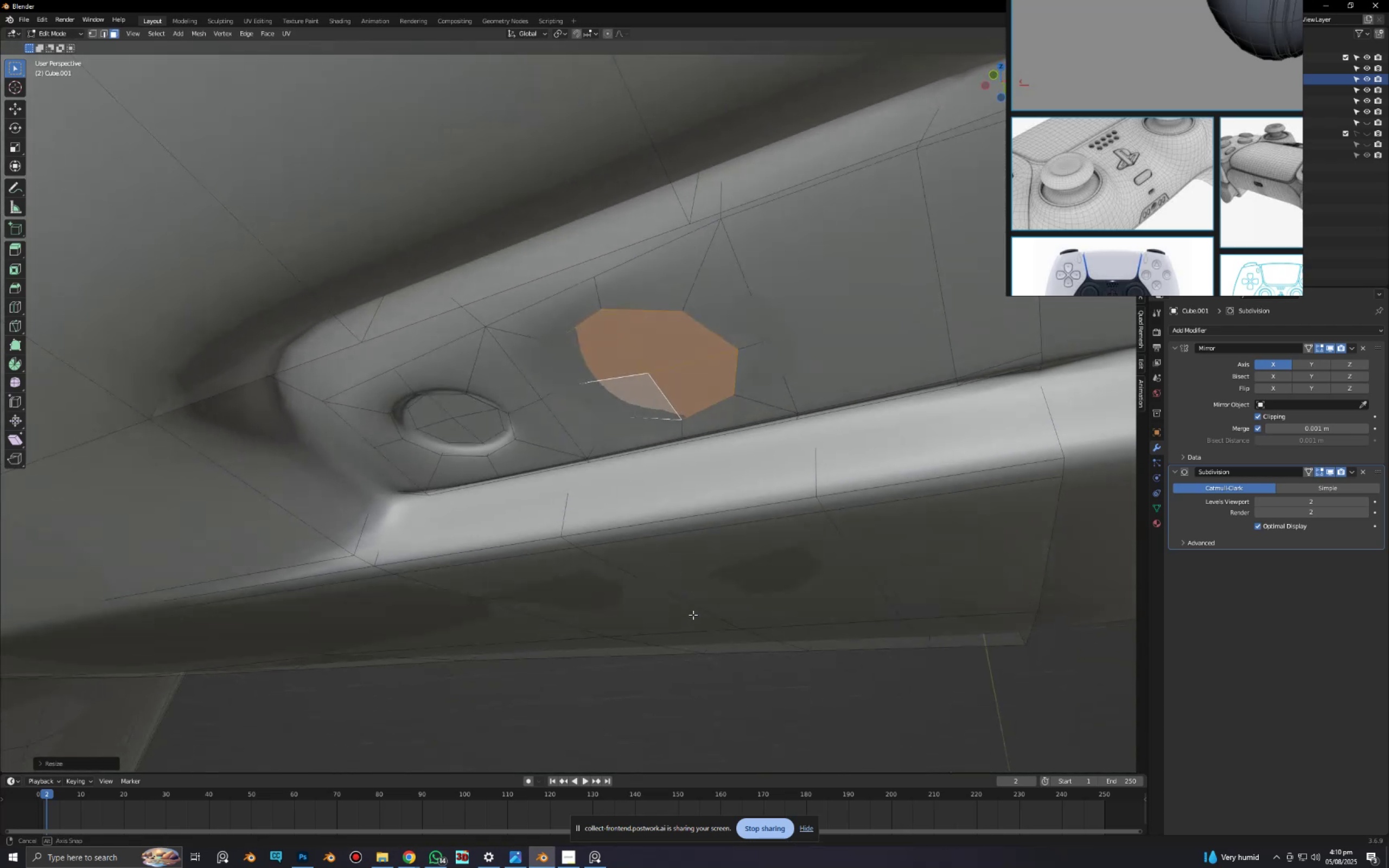 
type(rxy)
 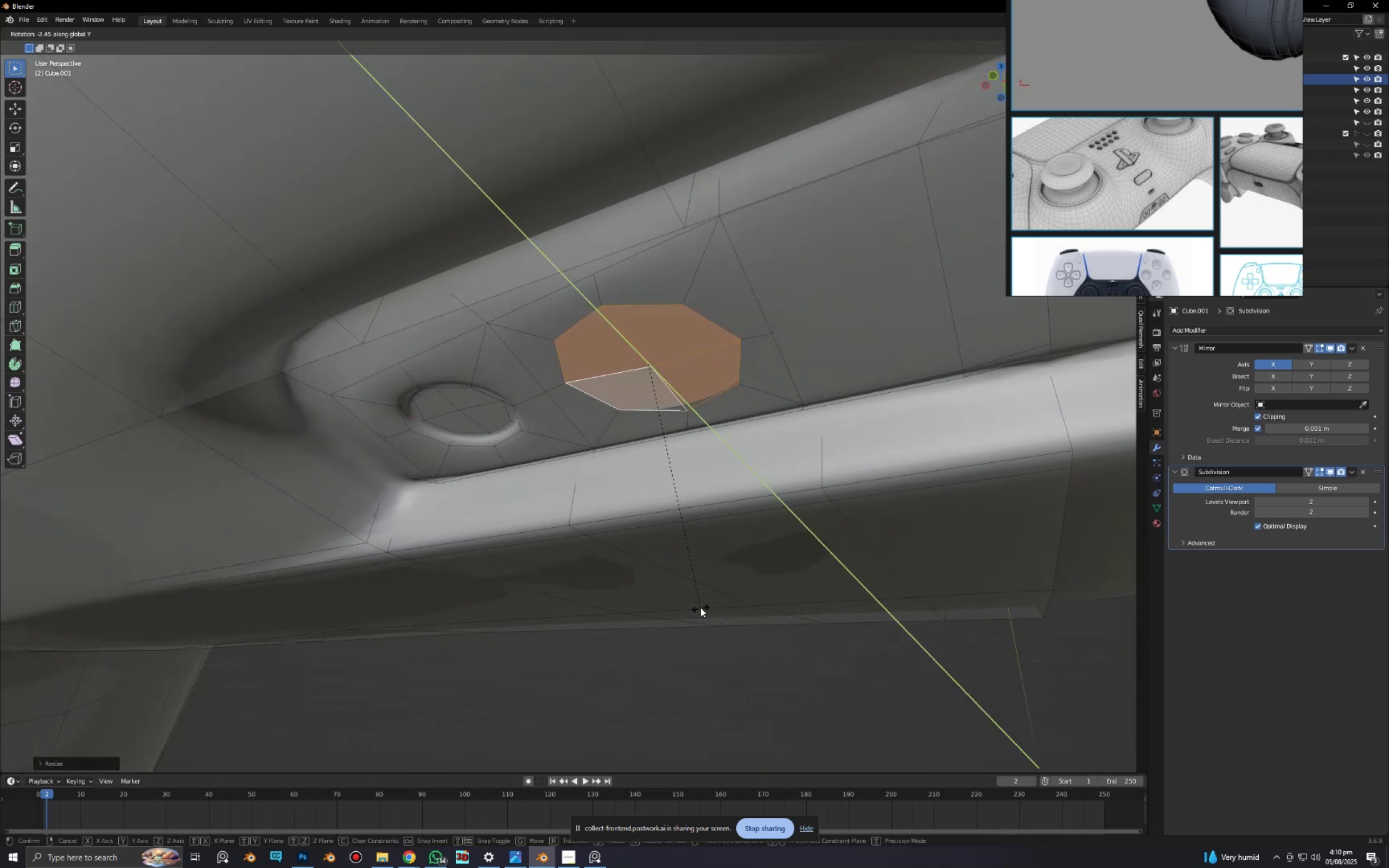 
left_click([700, 608])
 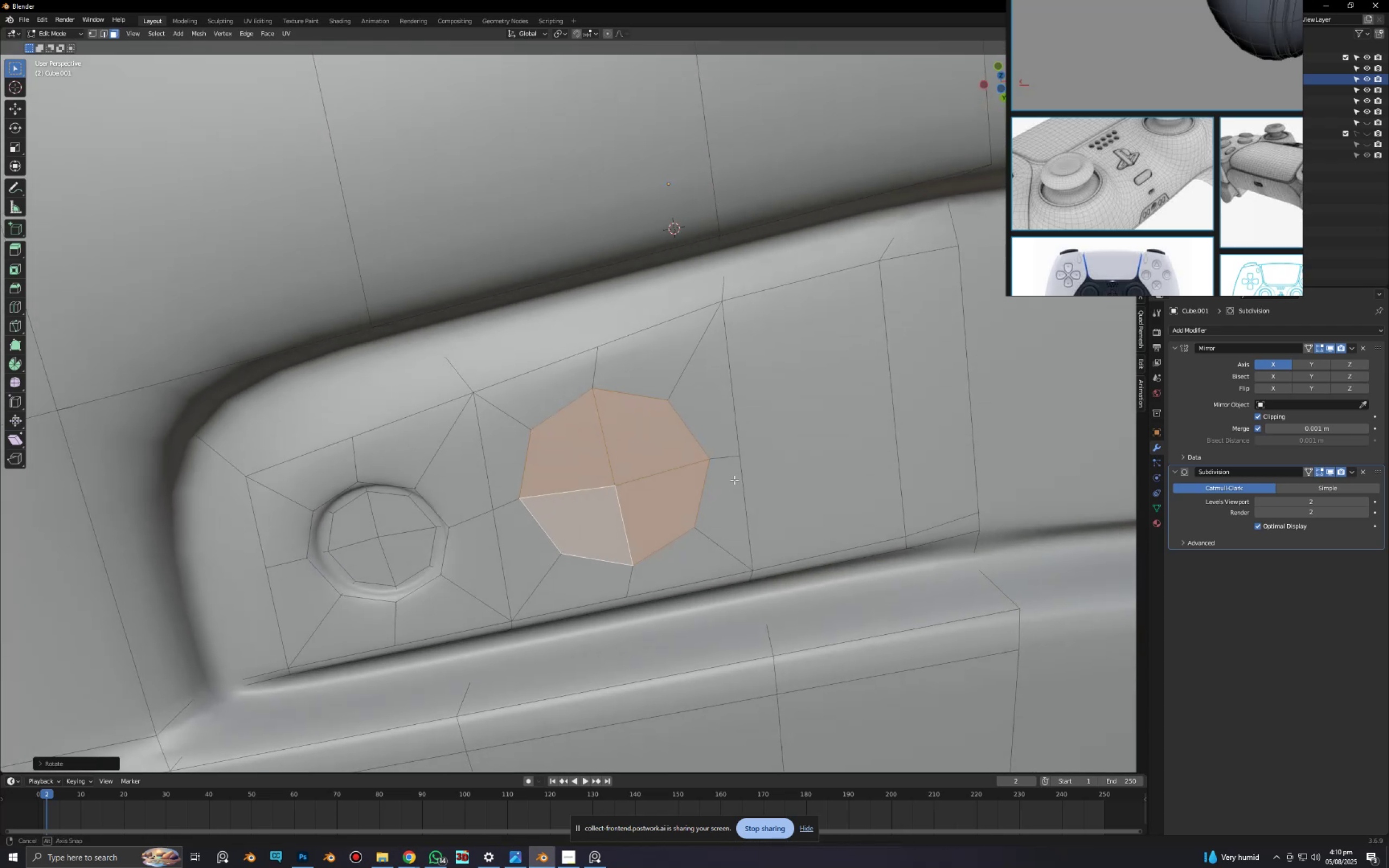 
key(S)
 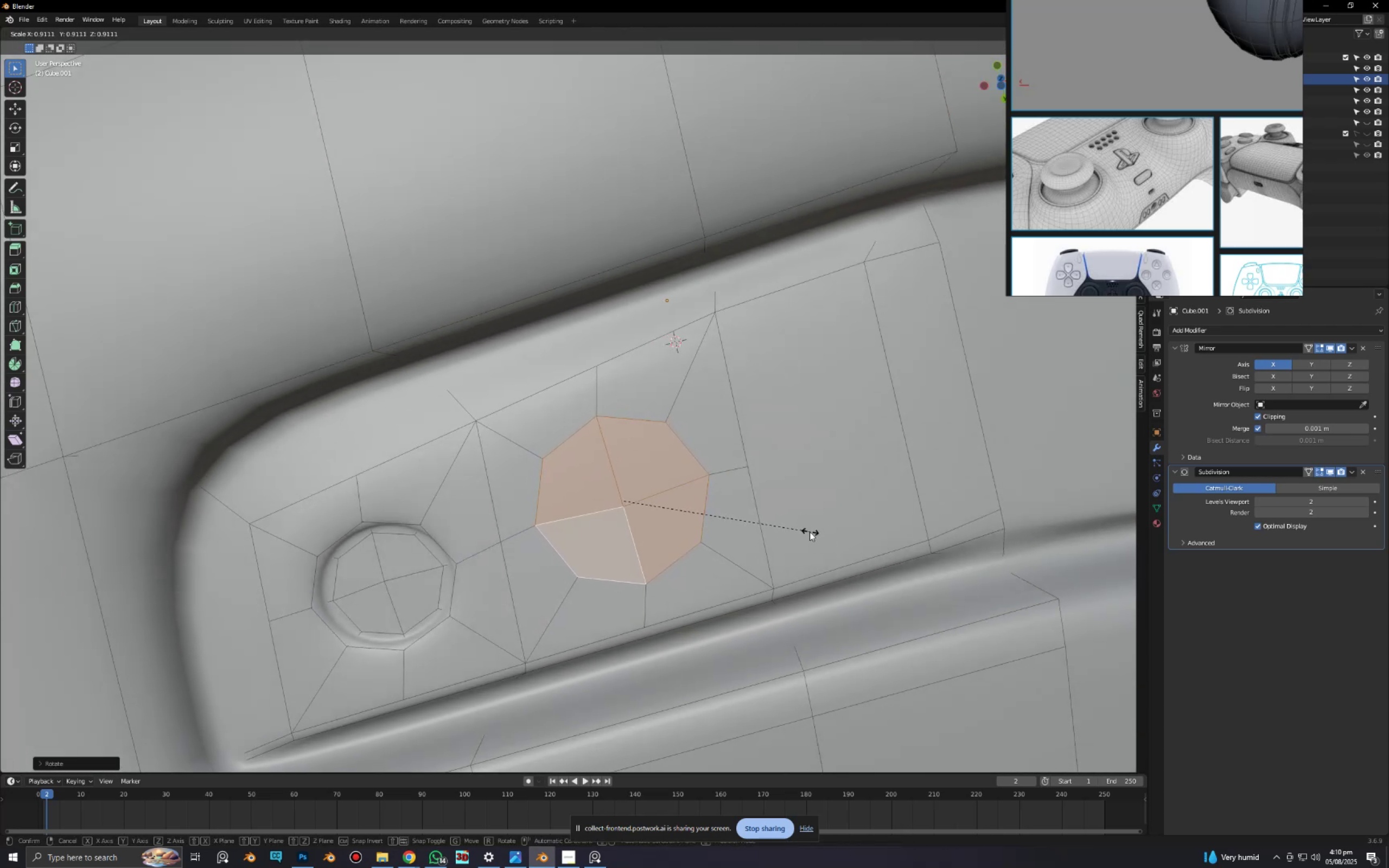 
left_click([809, 531])
 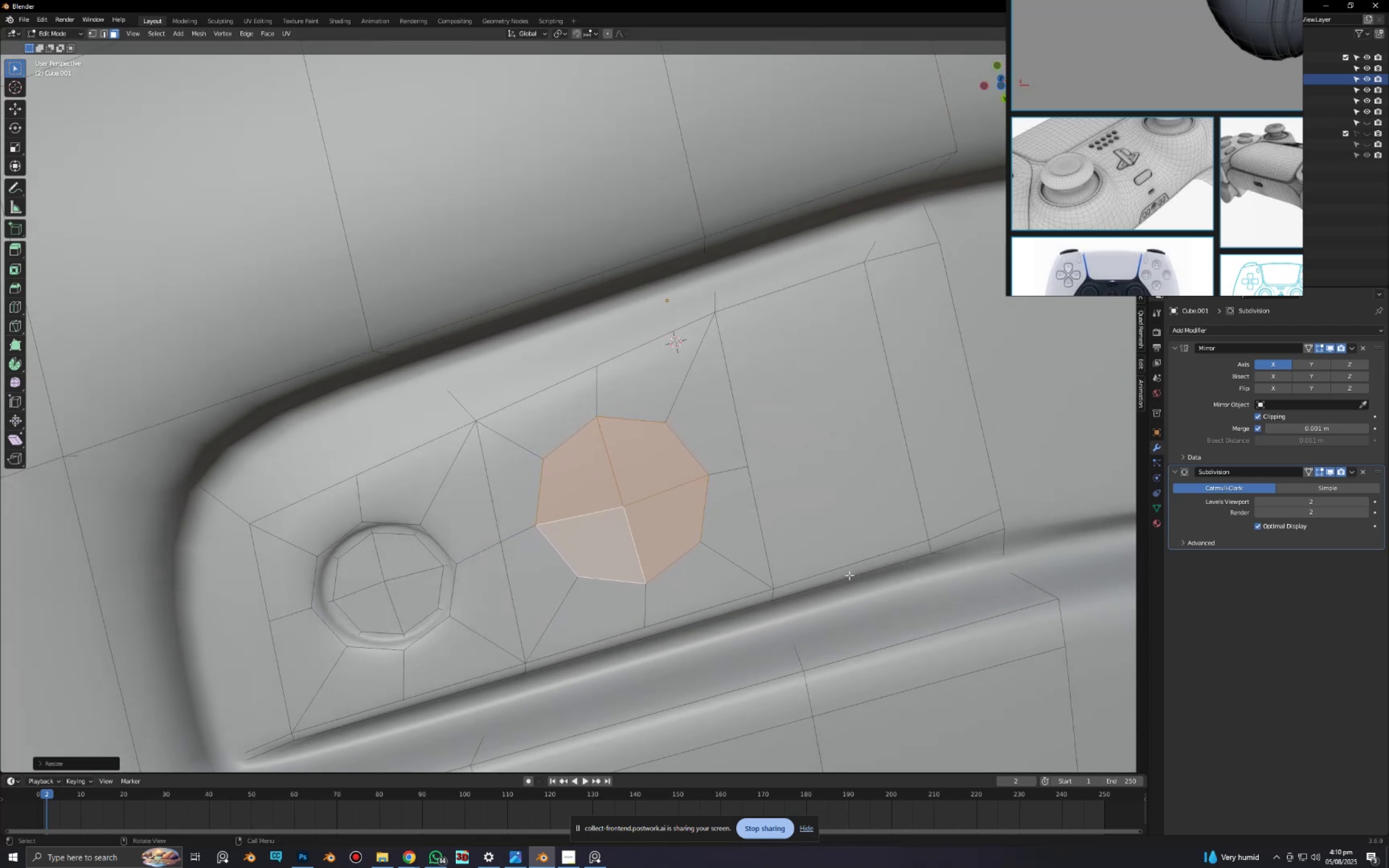 
key(Alt+AltLeft)
 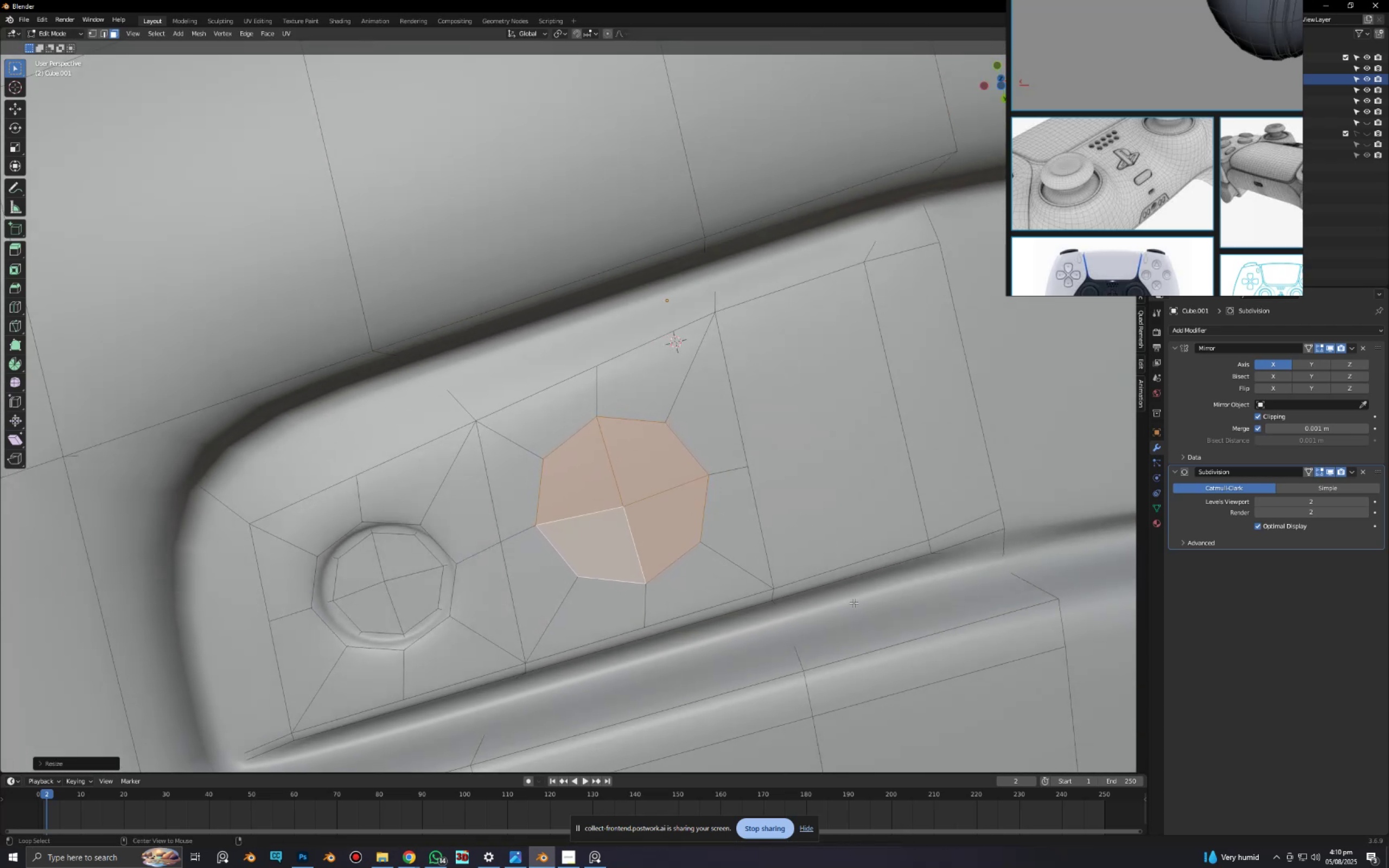 
key(Alt+E)
 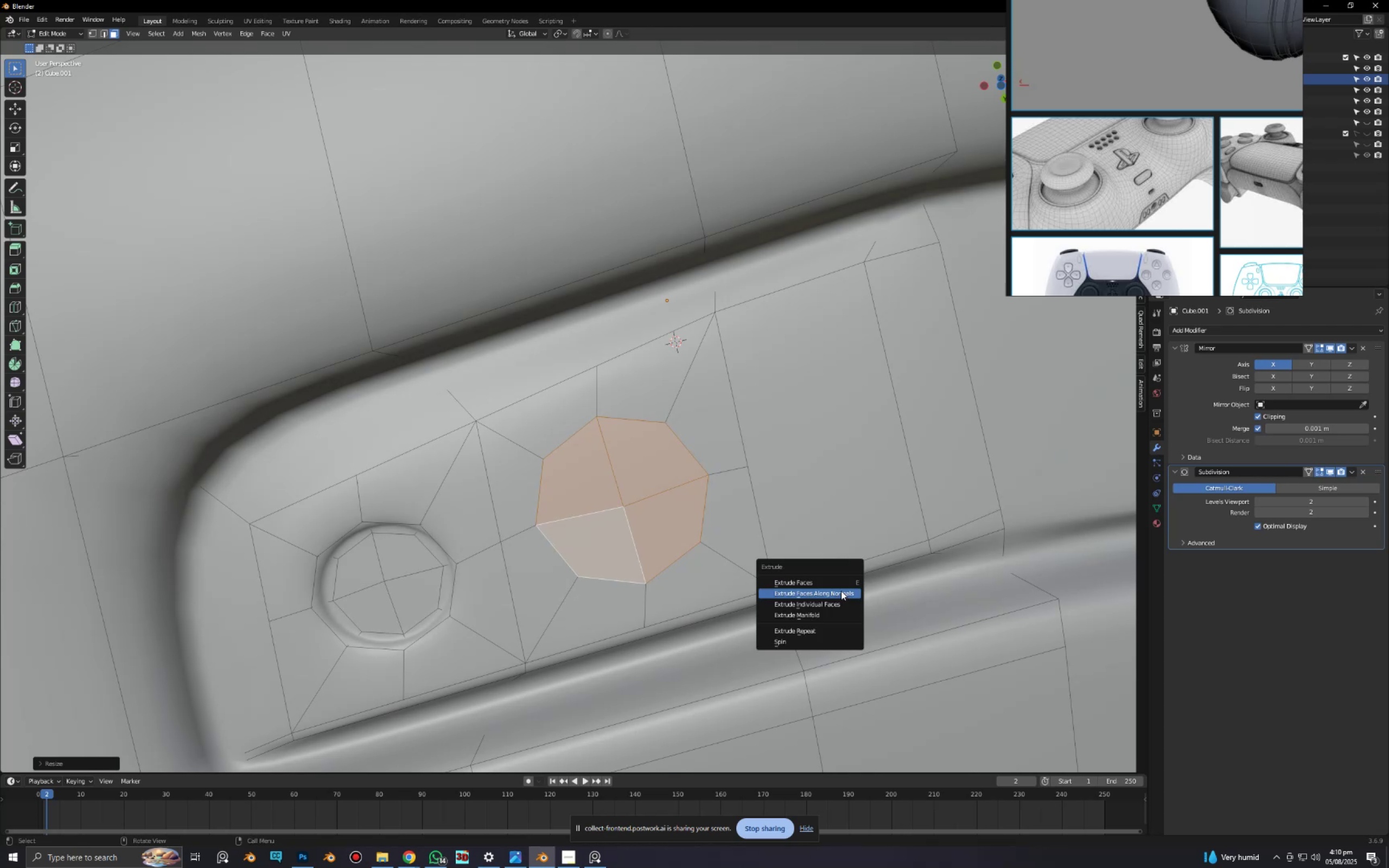 
left_click([841, 591])
 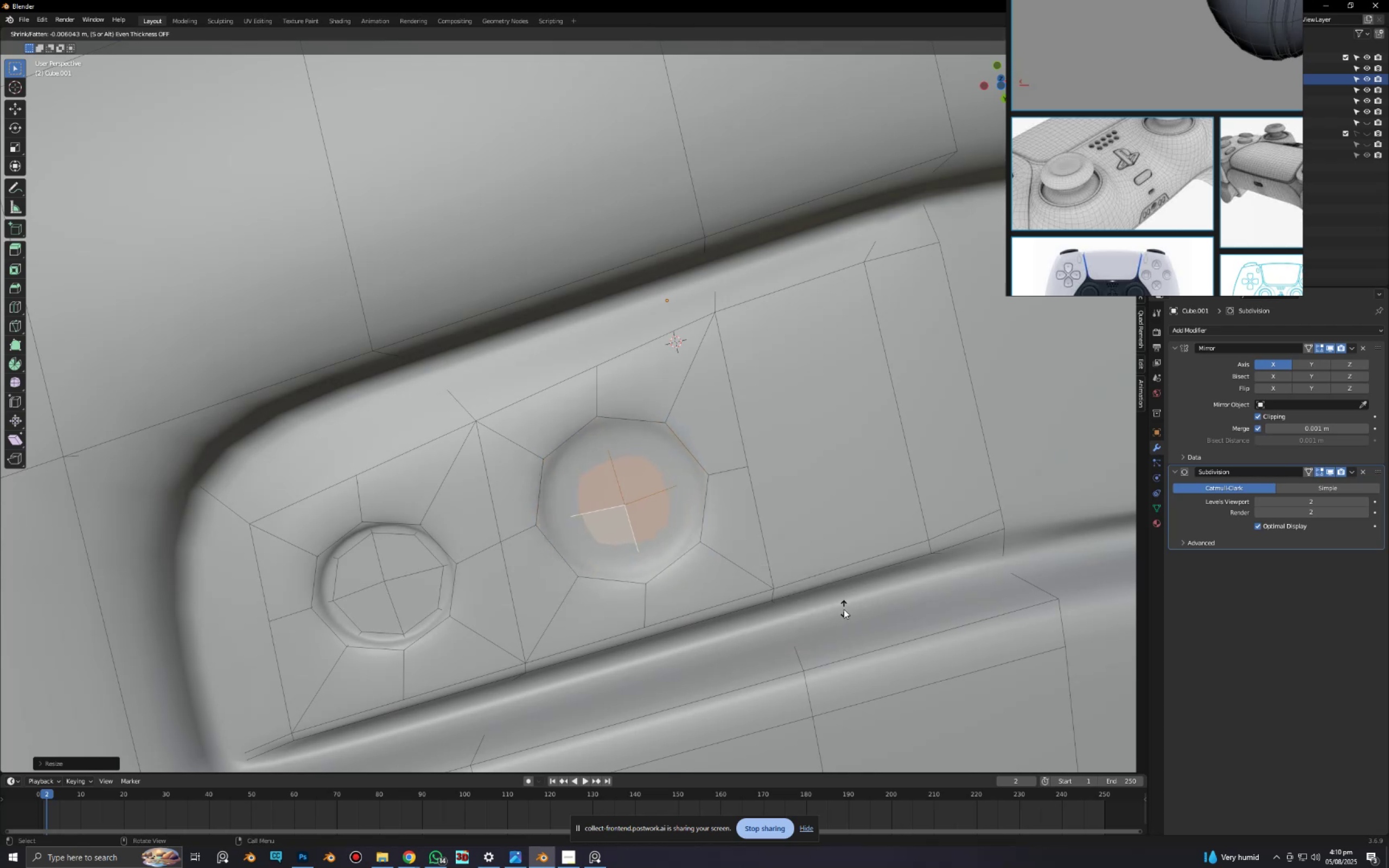 
left_click([844, 610])
 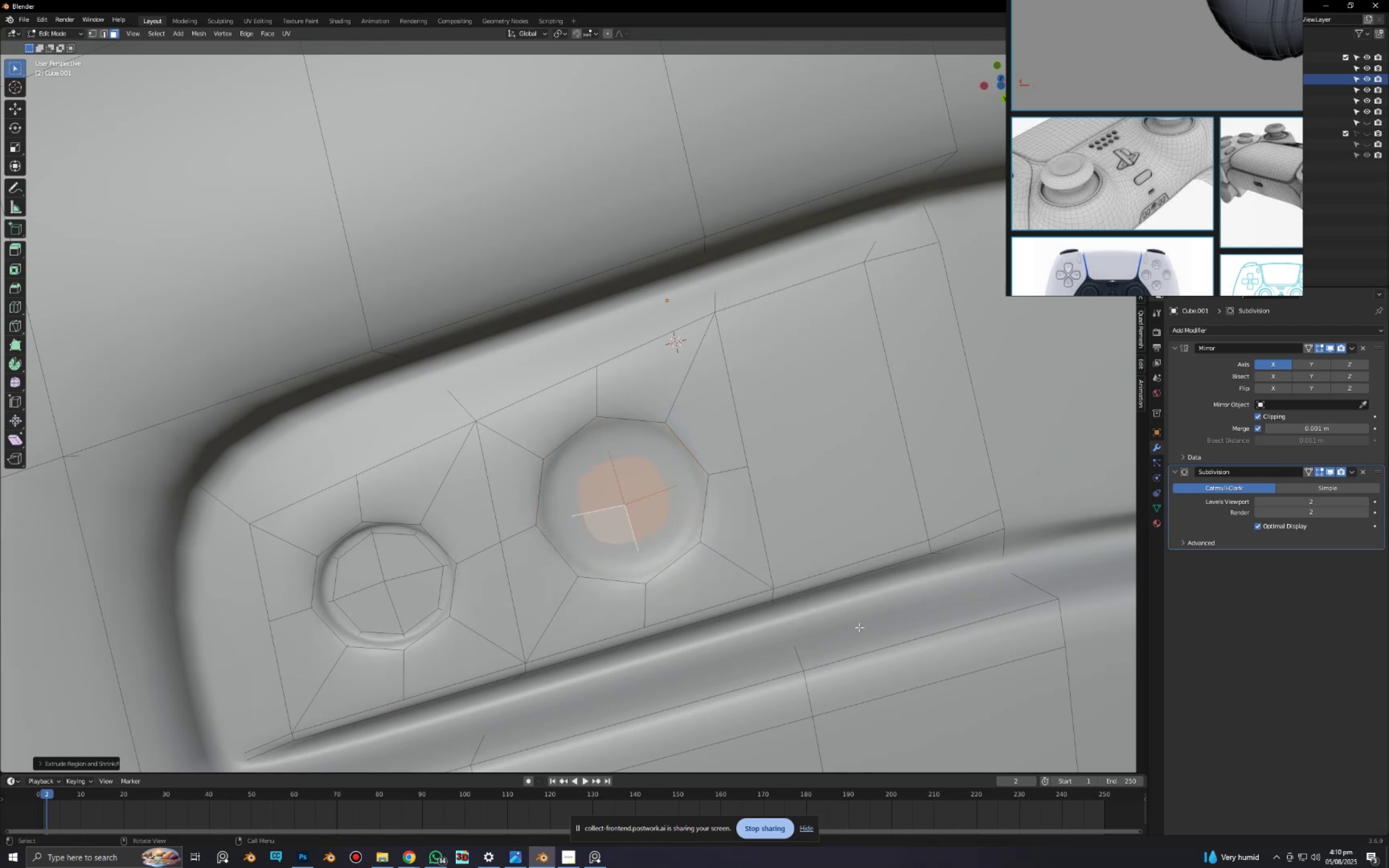 
key(I)
 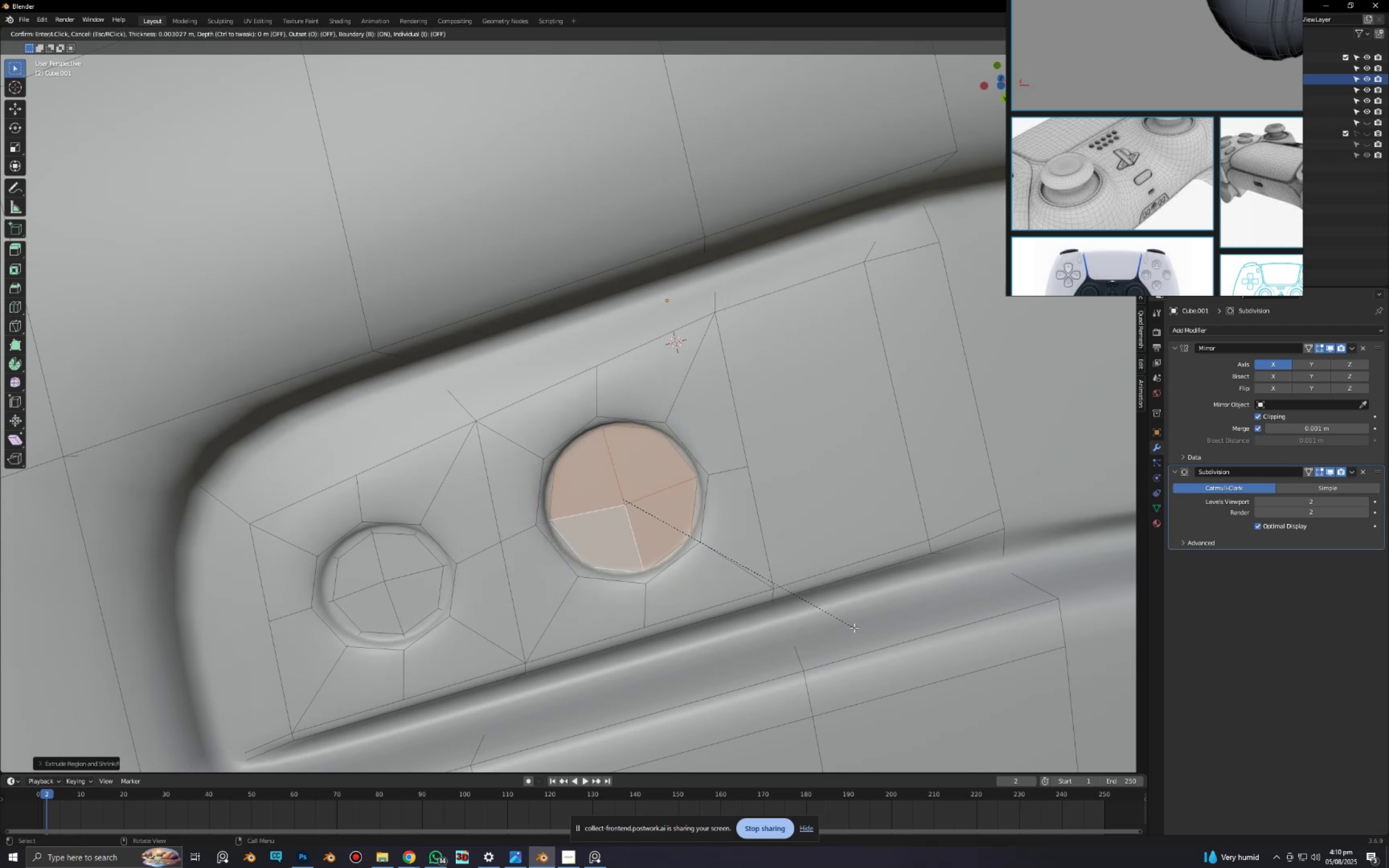 
left_click([852, 628])
 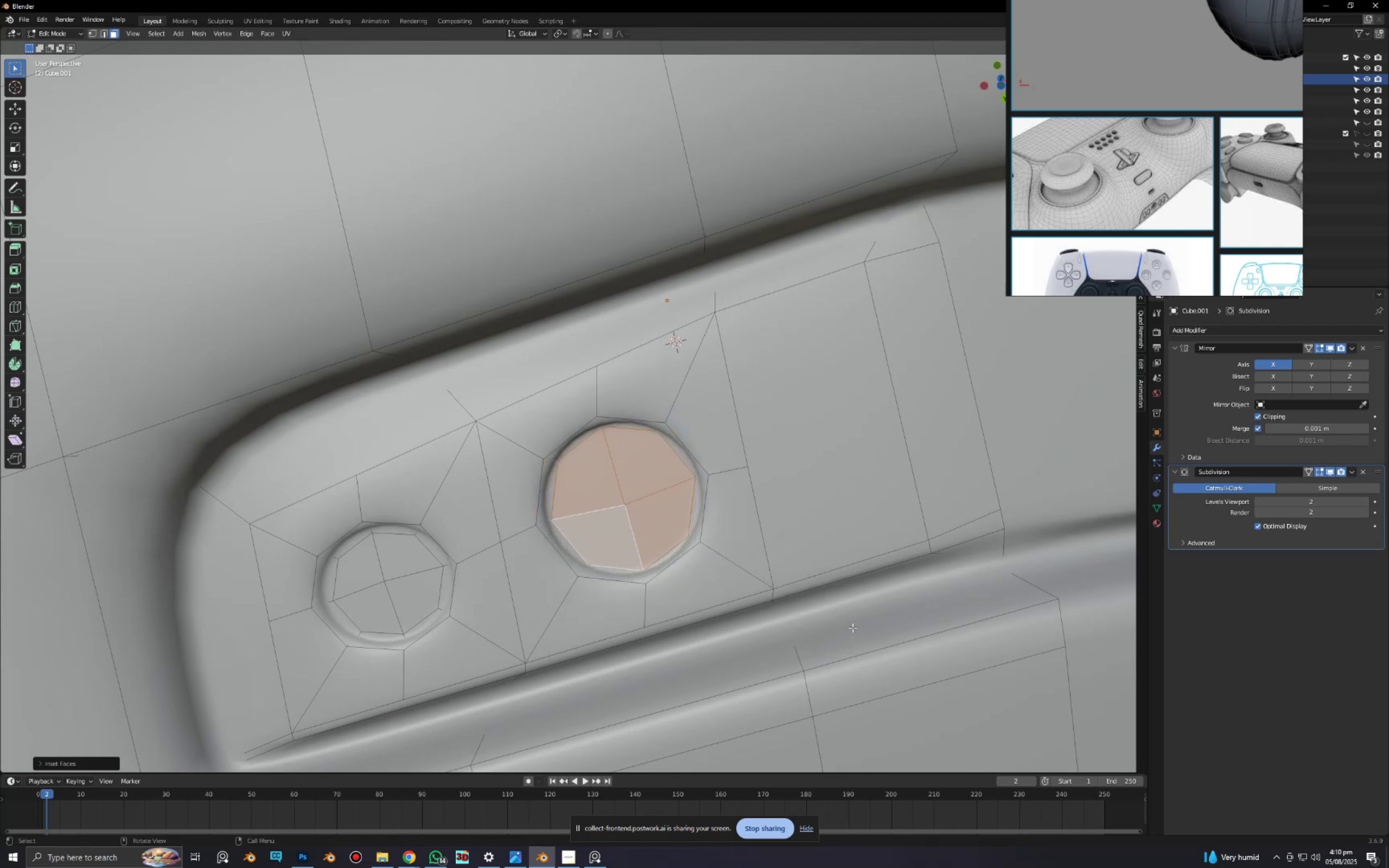 
key(Tab)
 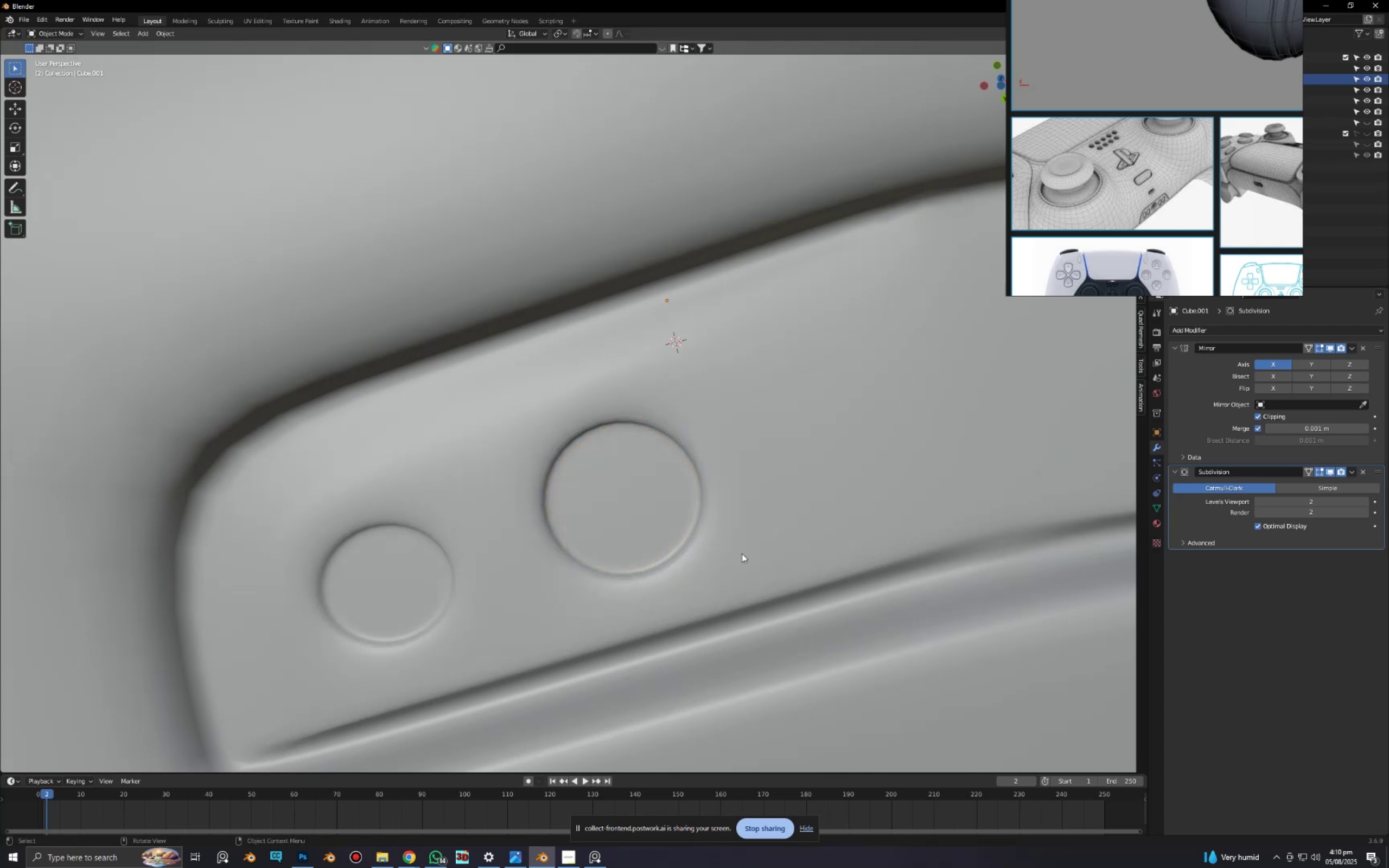 
scroll: coordinate [742, 553], scroll_direction: down, amount: 7.0
 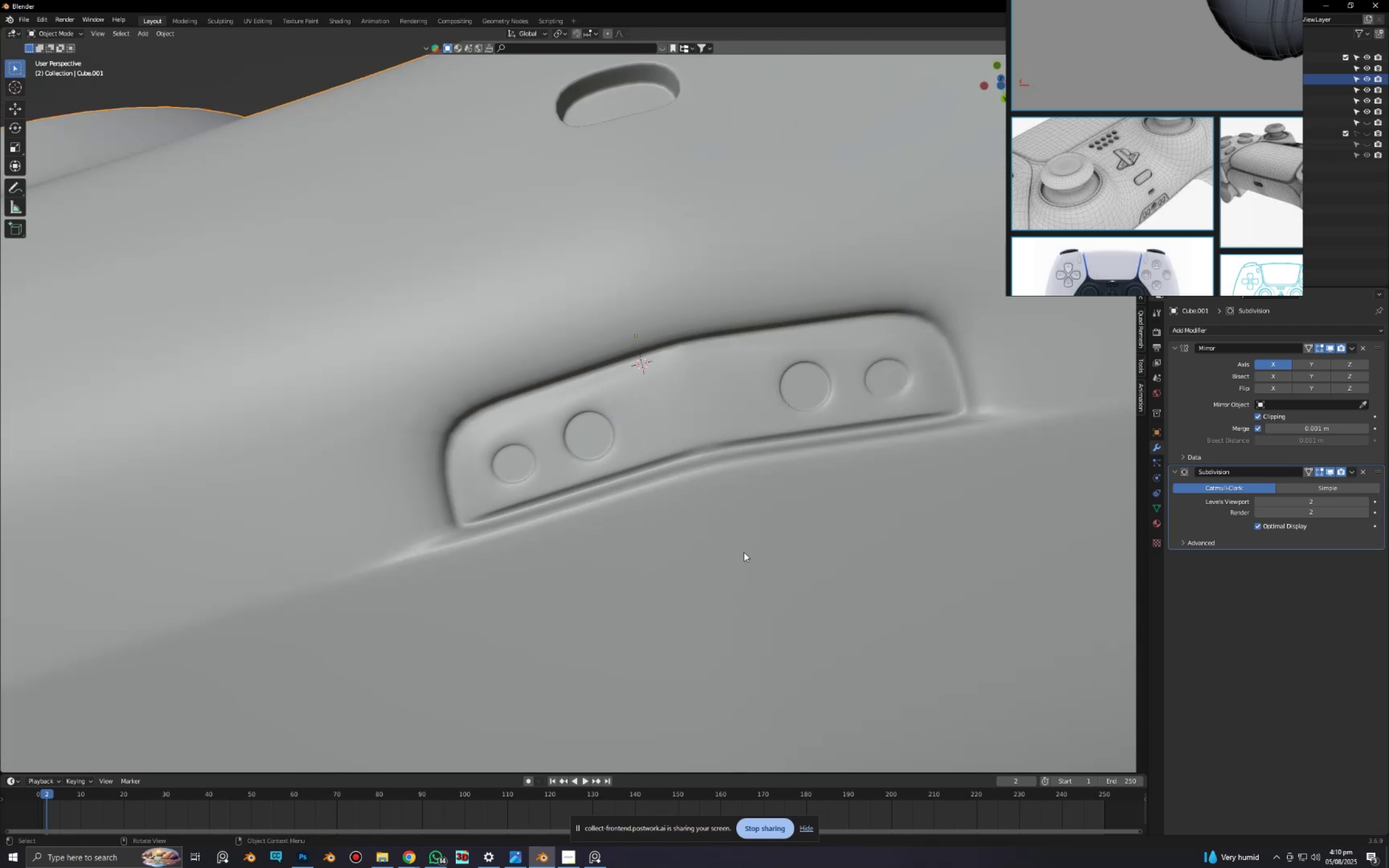 
scroll: coordinate [747, 553], scroll_direction: up, amount: 6.0
 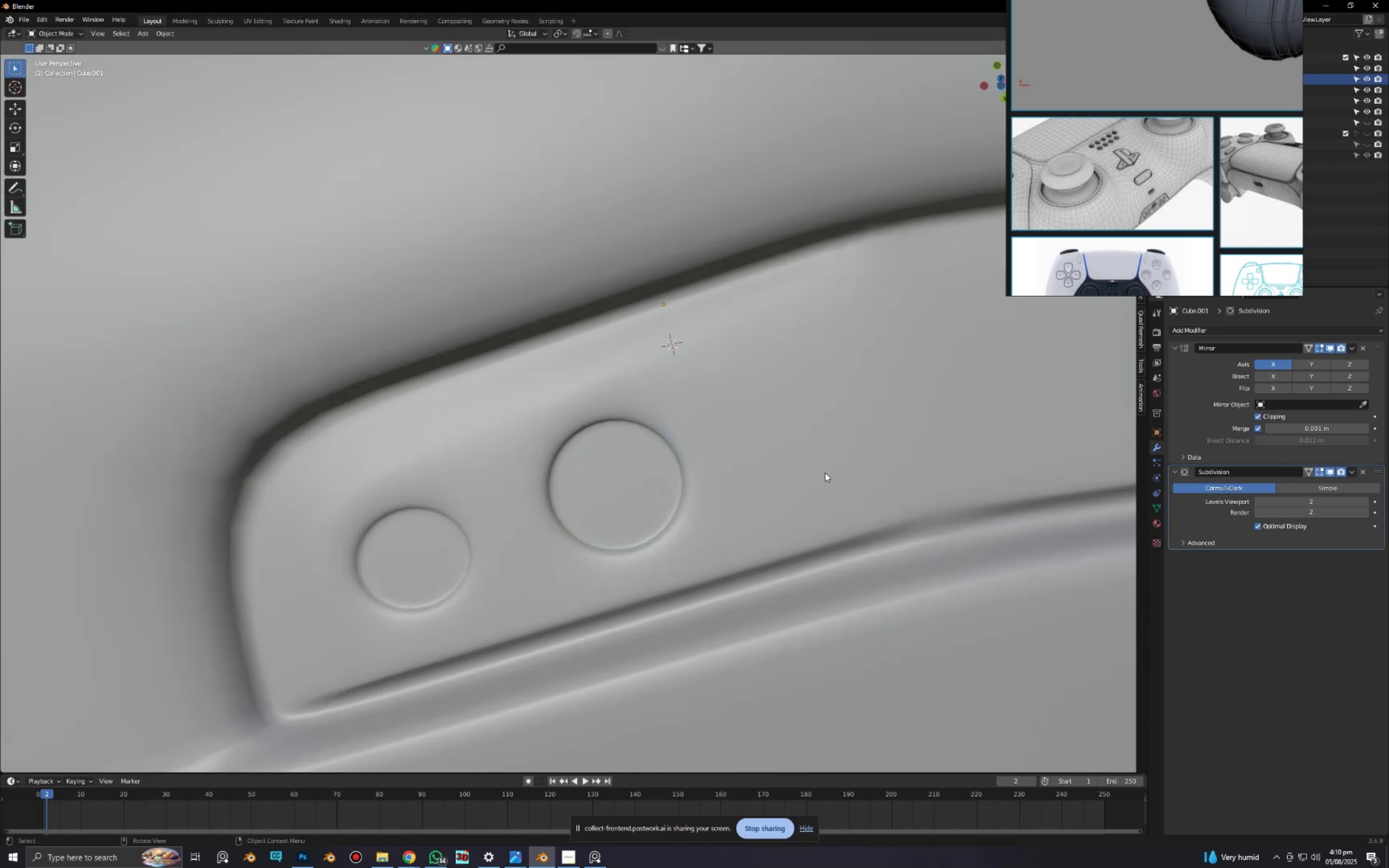 
scroll: coordinate [827, 473], scroll_direction: down, amount: 3.0
 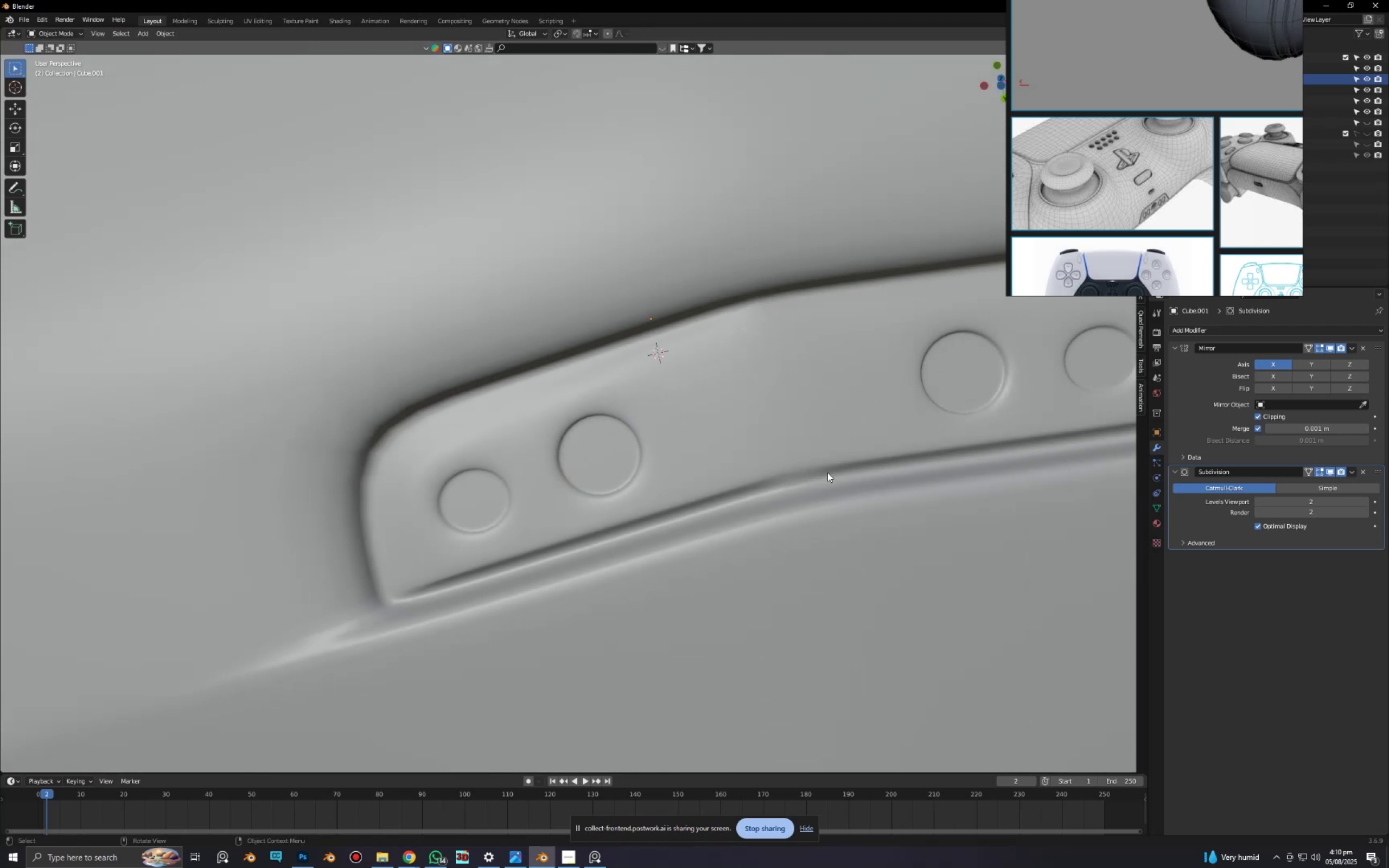 
key(Tab)
 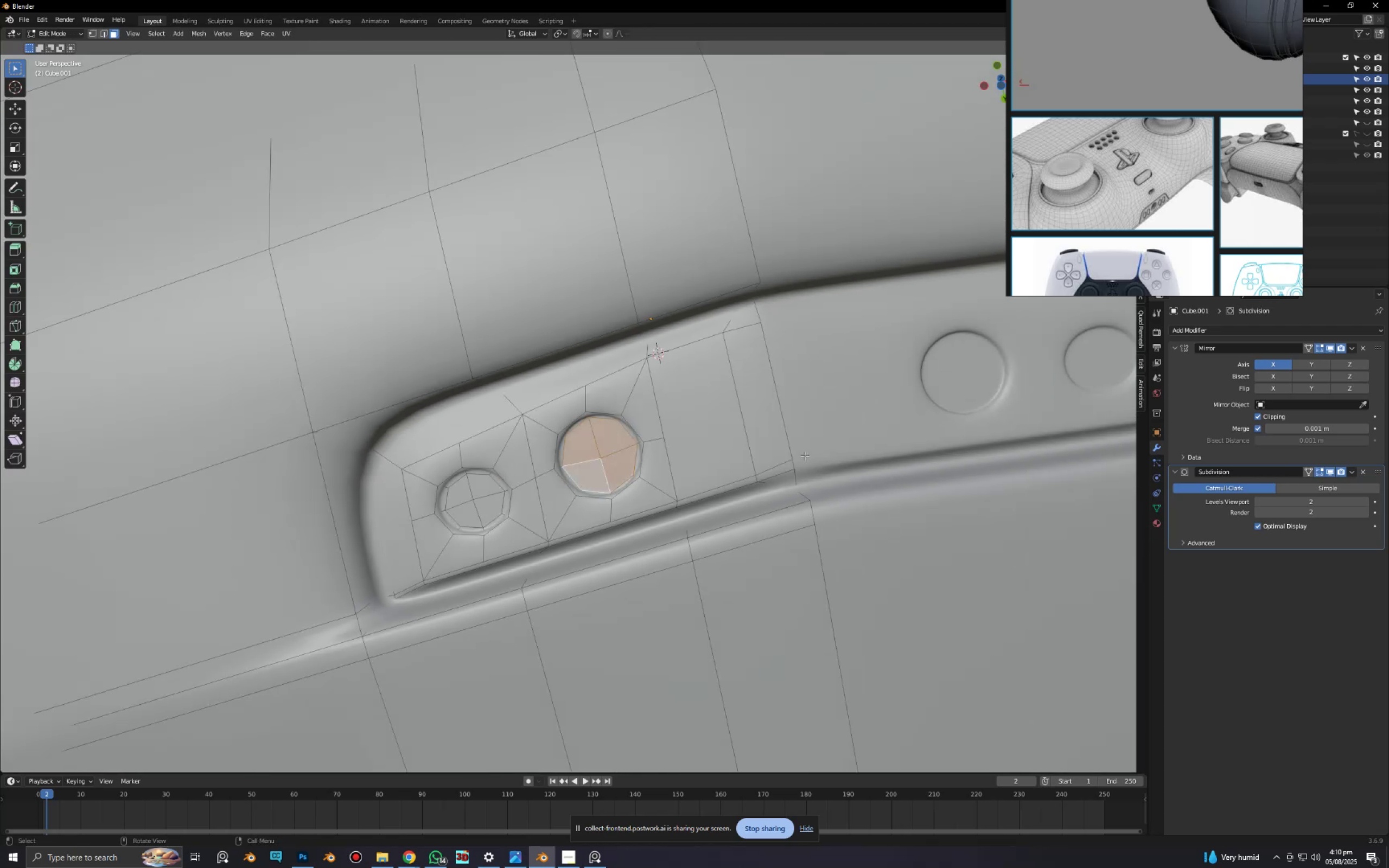 
key(3)
 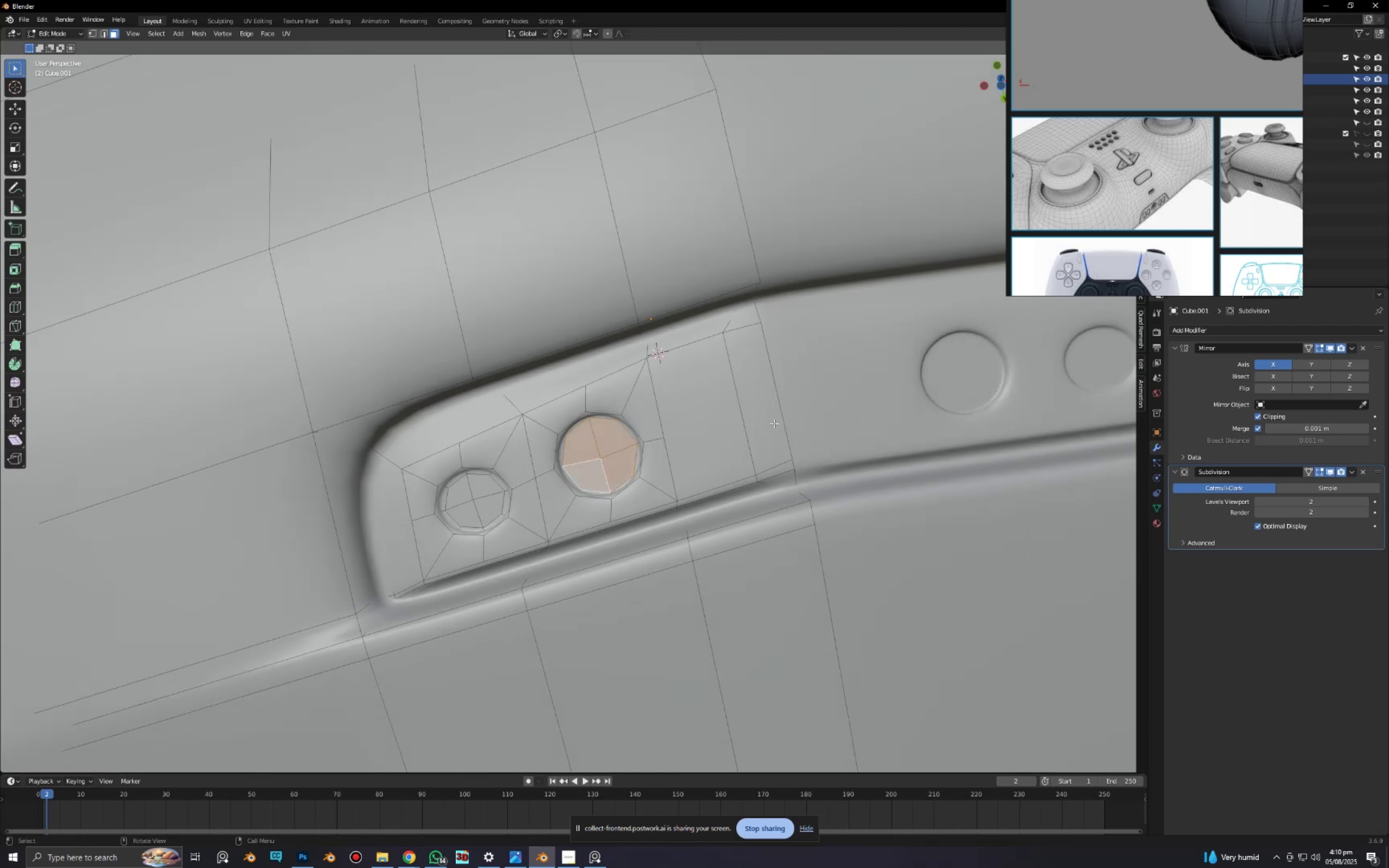 
left_click([774, 423])
 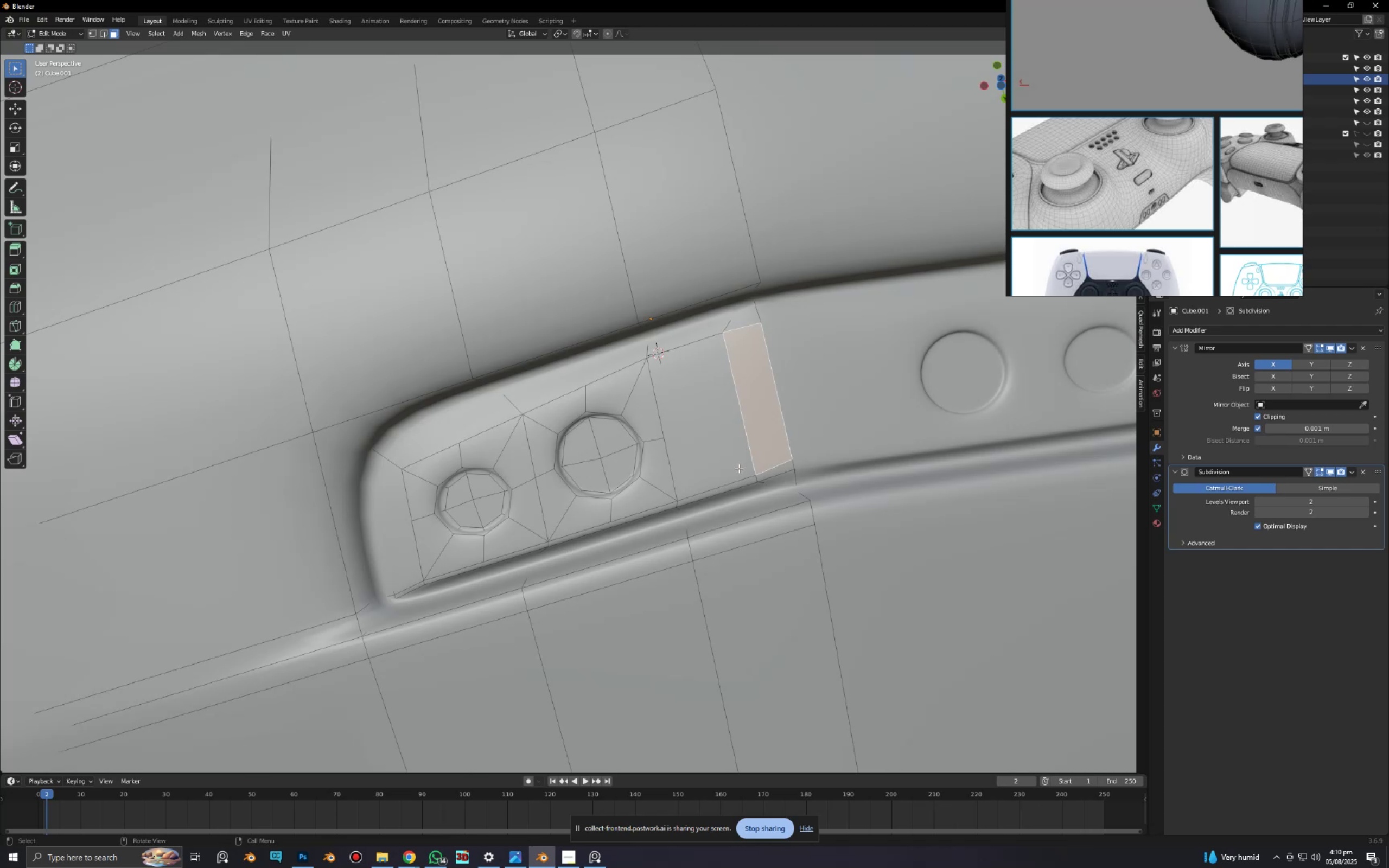 
type(jk)
 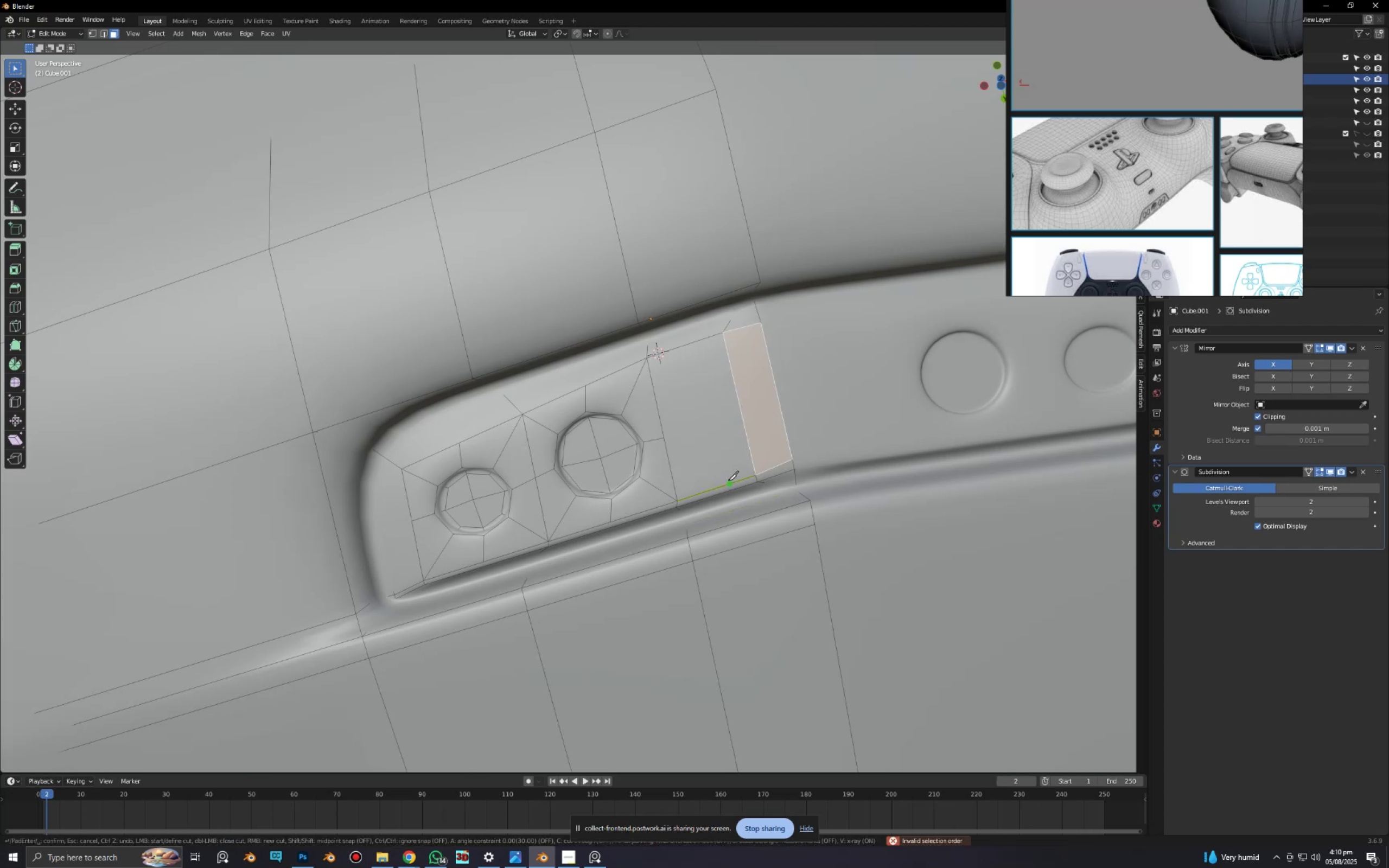 
left_click([728, 480])
 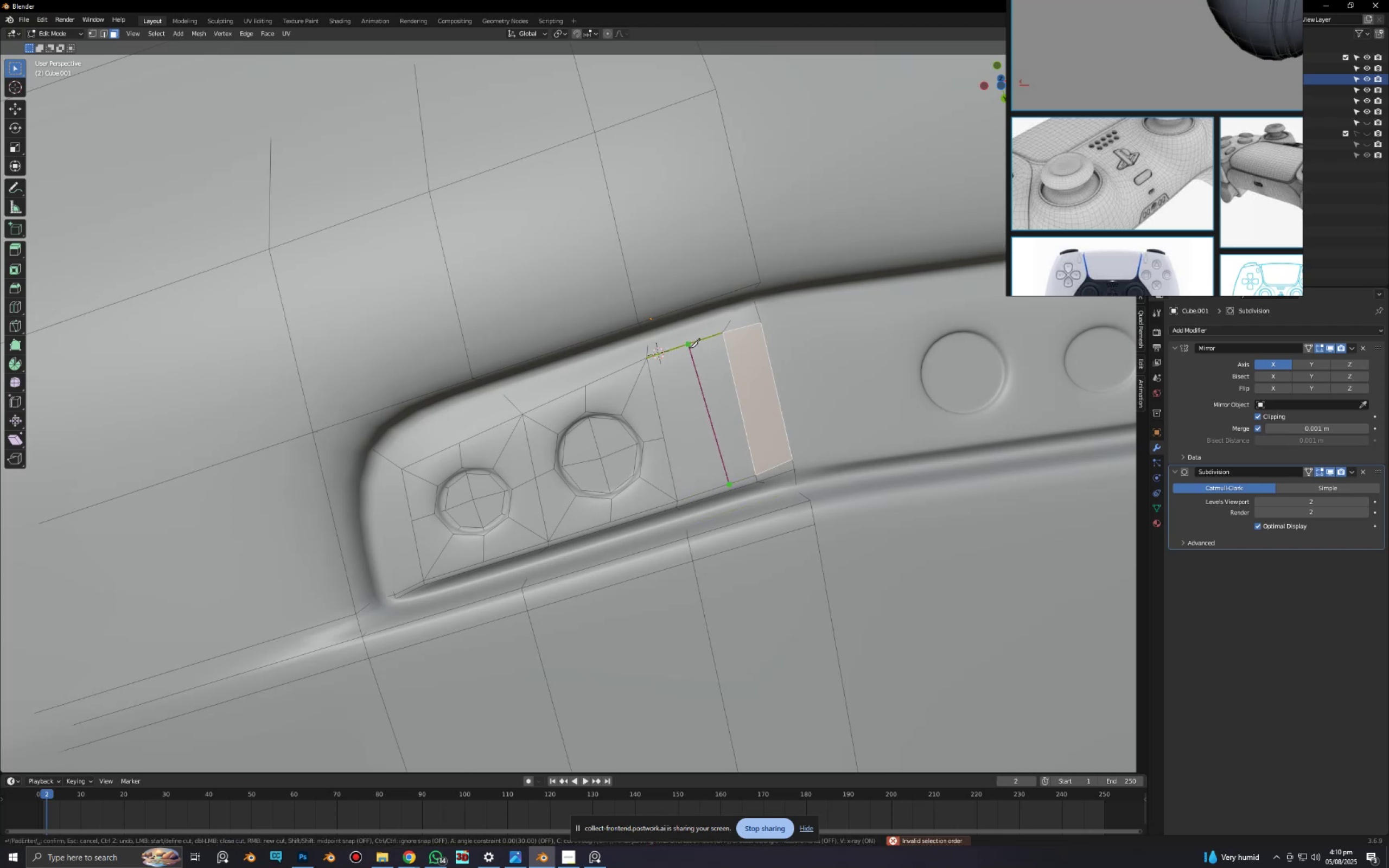 
left_click([691, 347])
 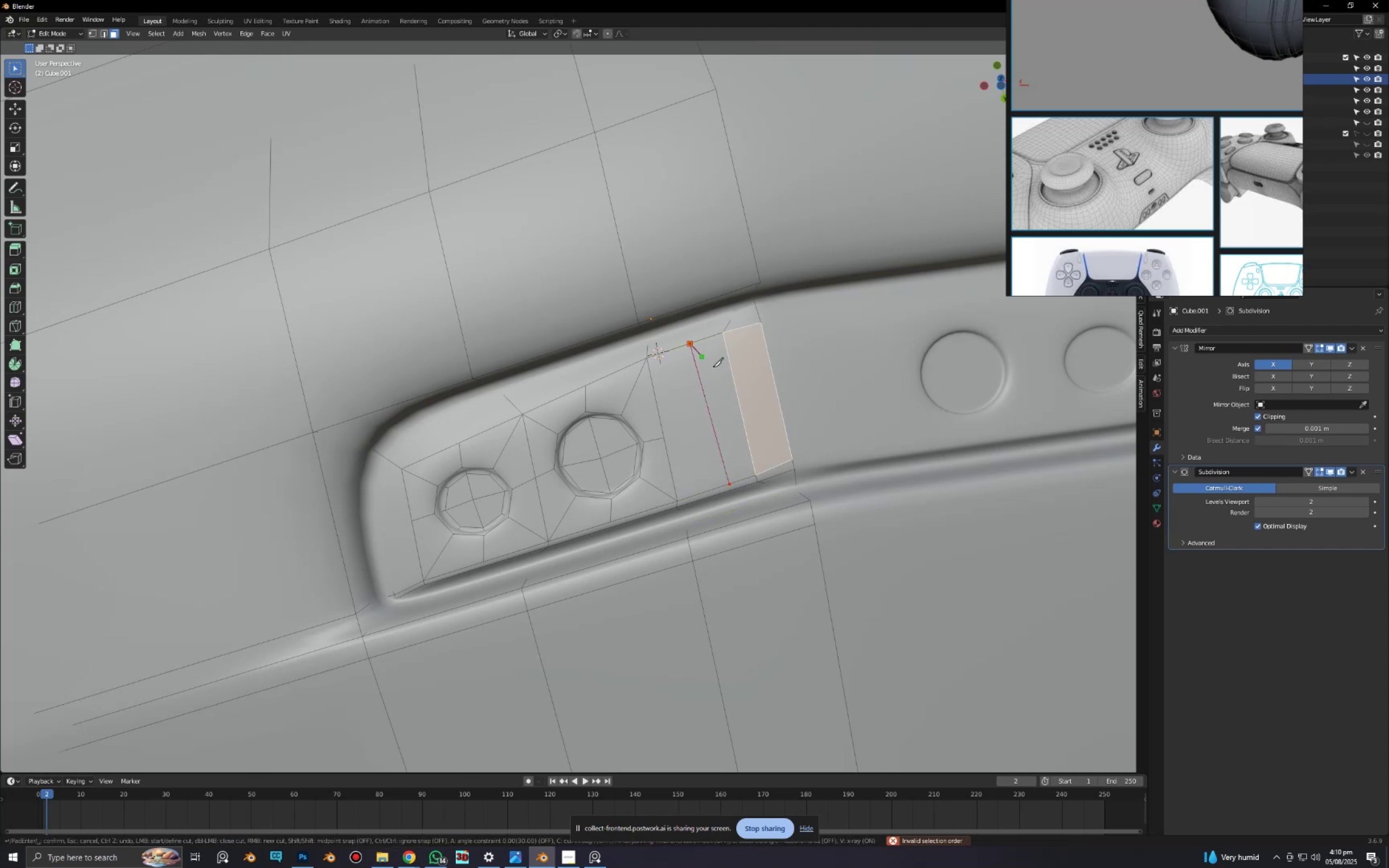 
key(Space)
 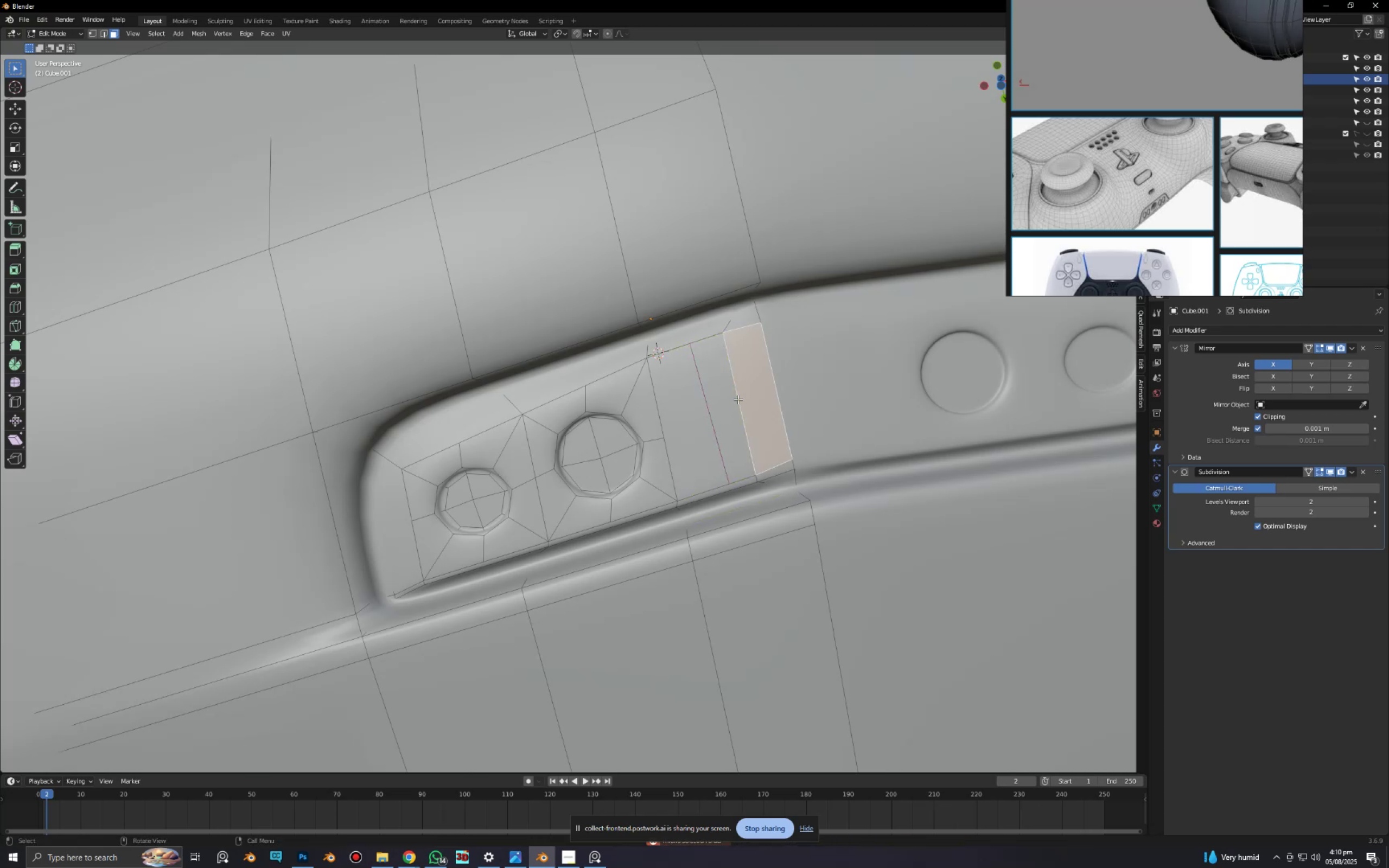 
key(3)
 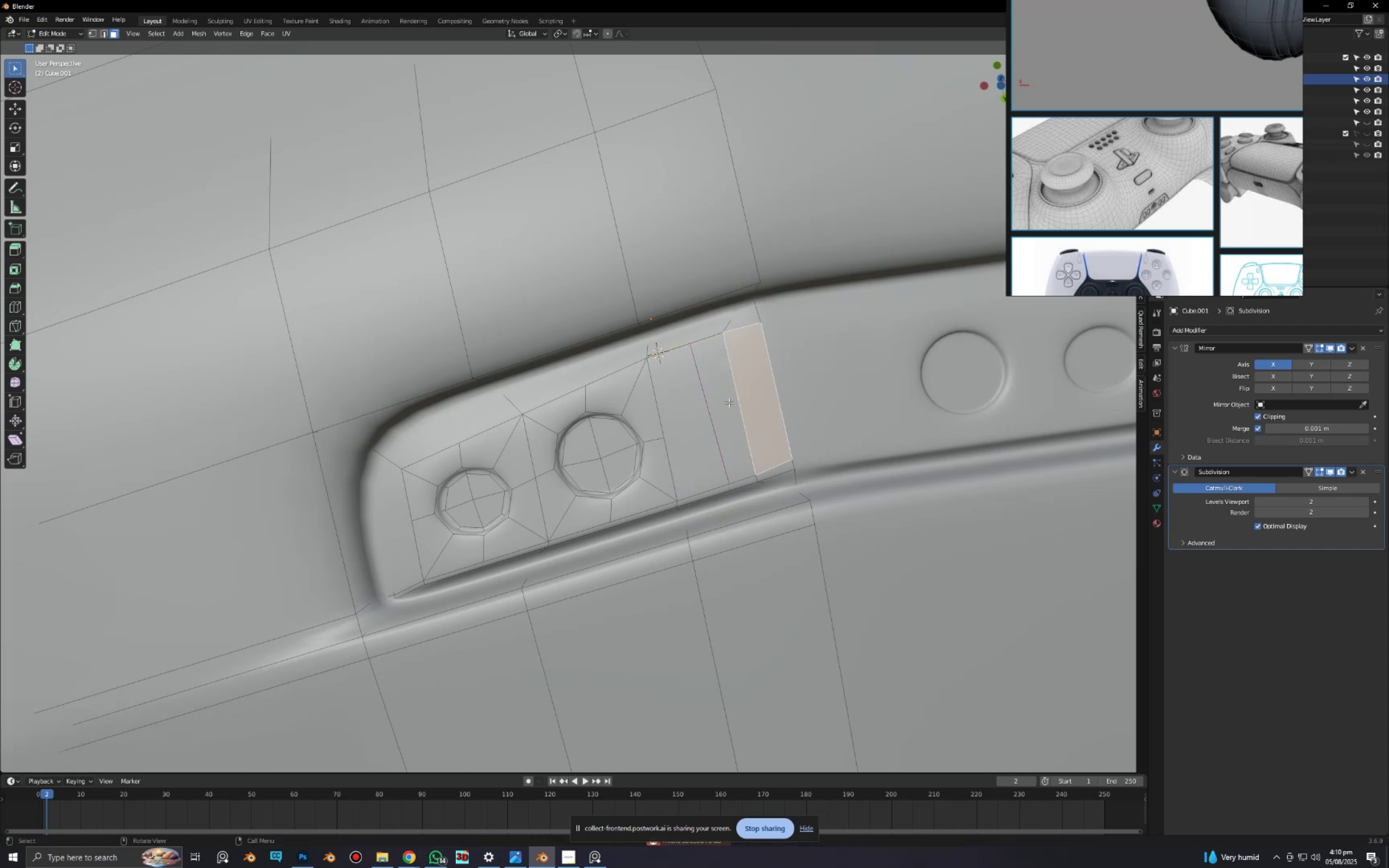 
left_click([729, 403])
 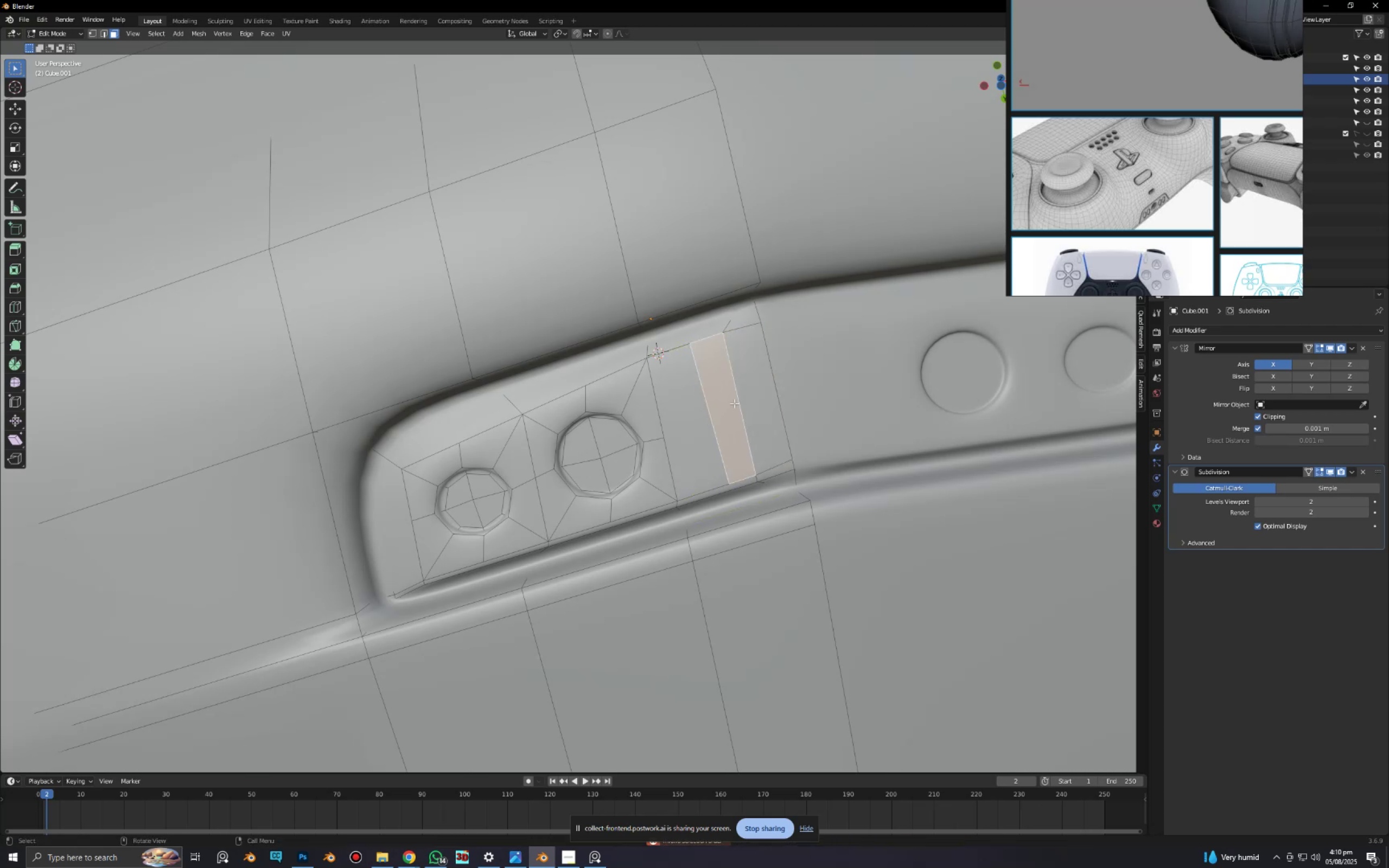 
hold_key(key=ShiftLeft, duration=0.35)
left_click([753, 403])
 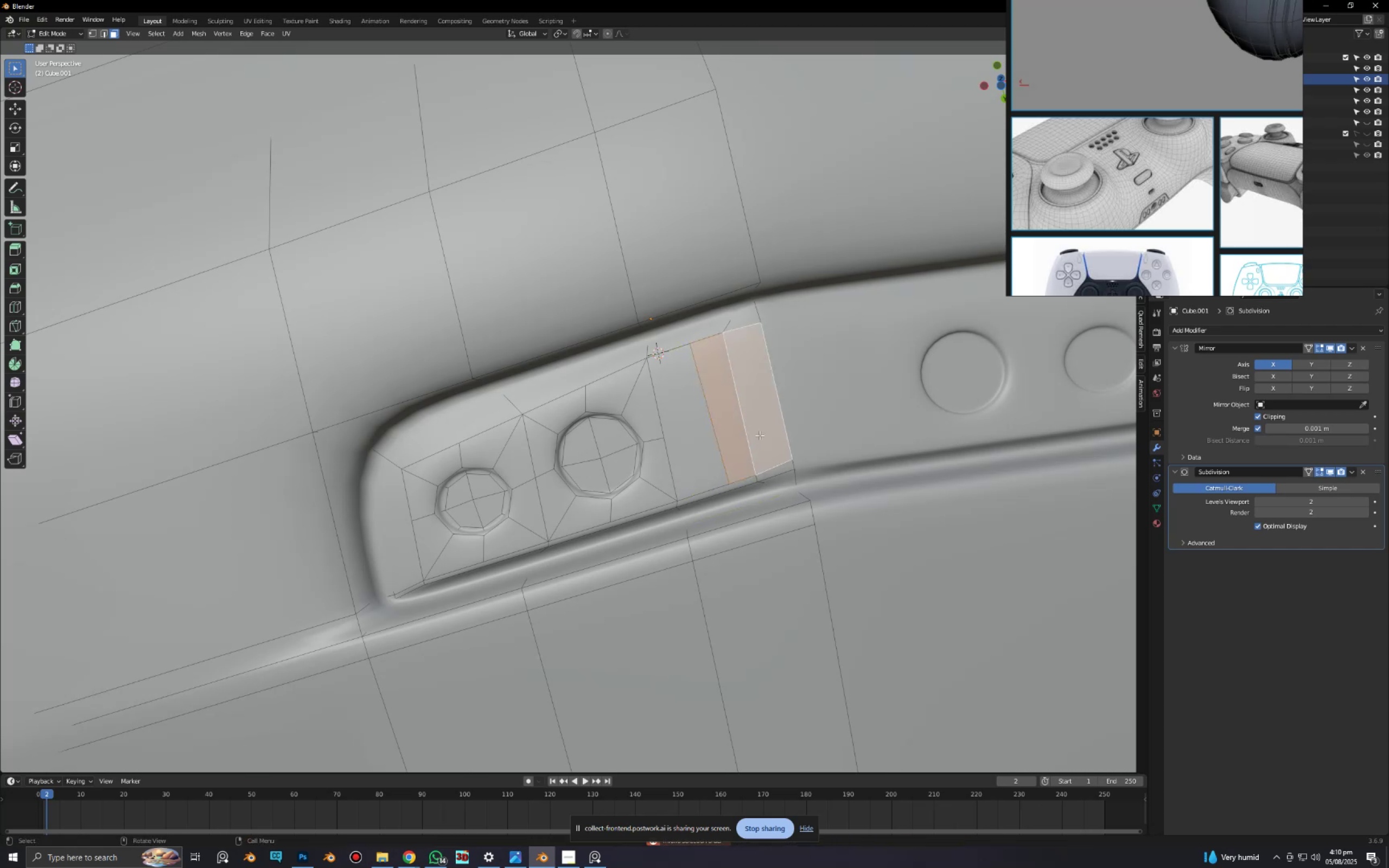 
scroll: coordinate [741, 423], scroll_direction: up, amount: 1.0
 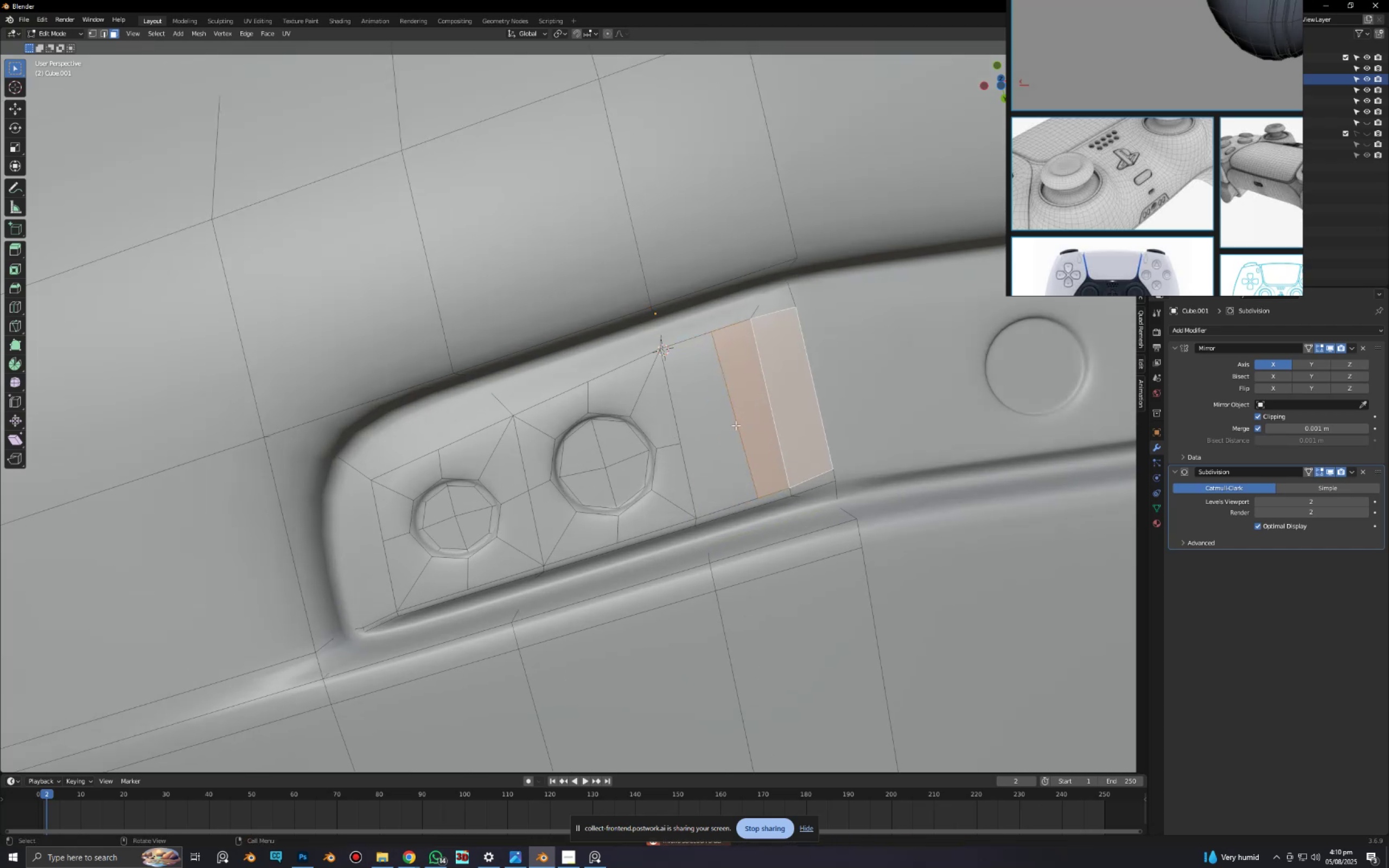 
key(K)
 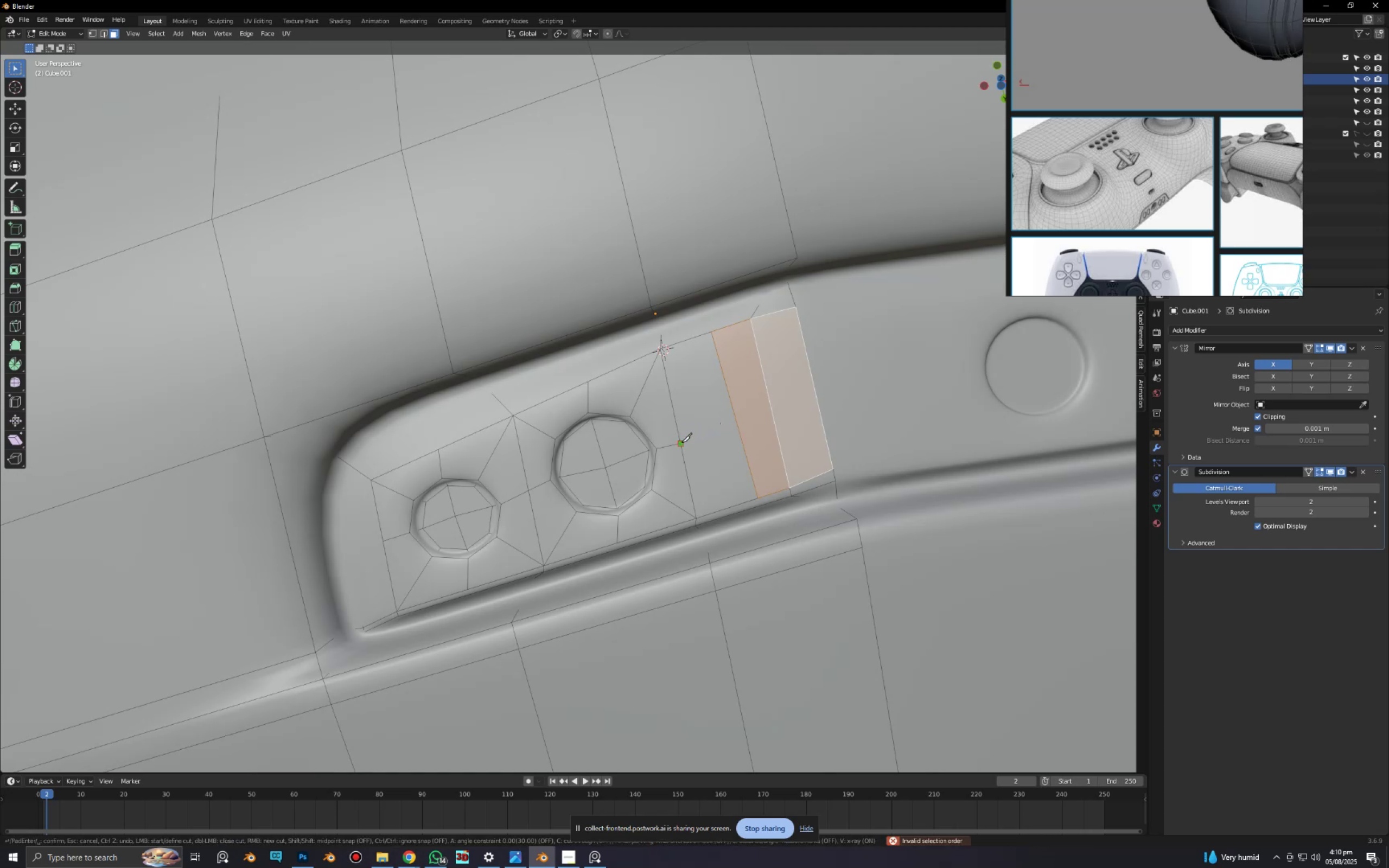 
left_click([681, 443])
 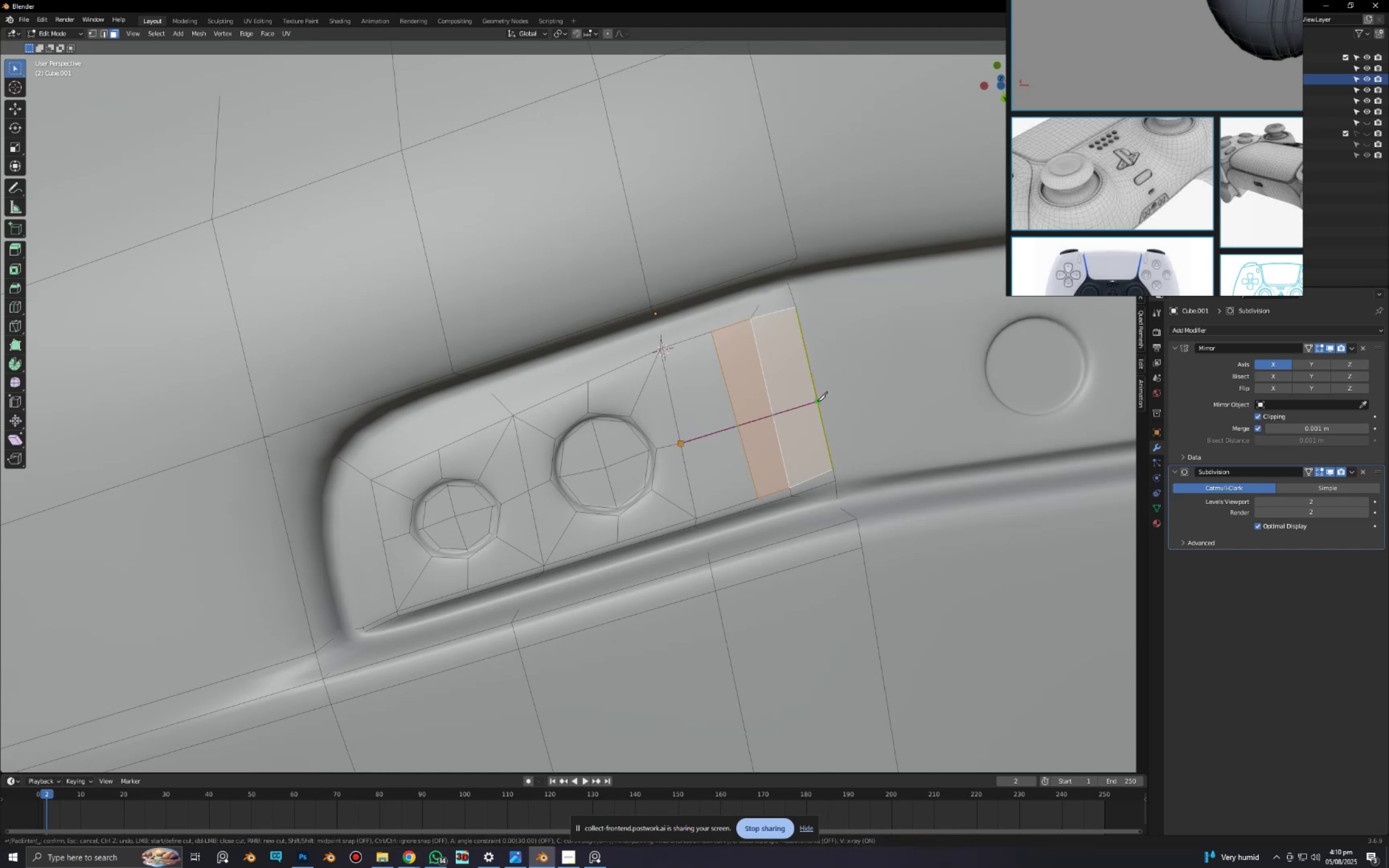 
left_click([817, 401])
 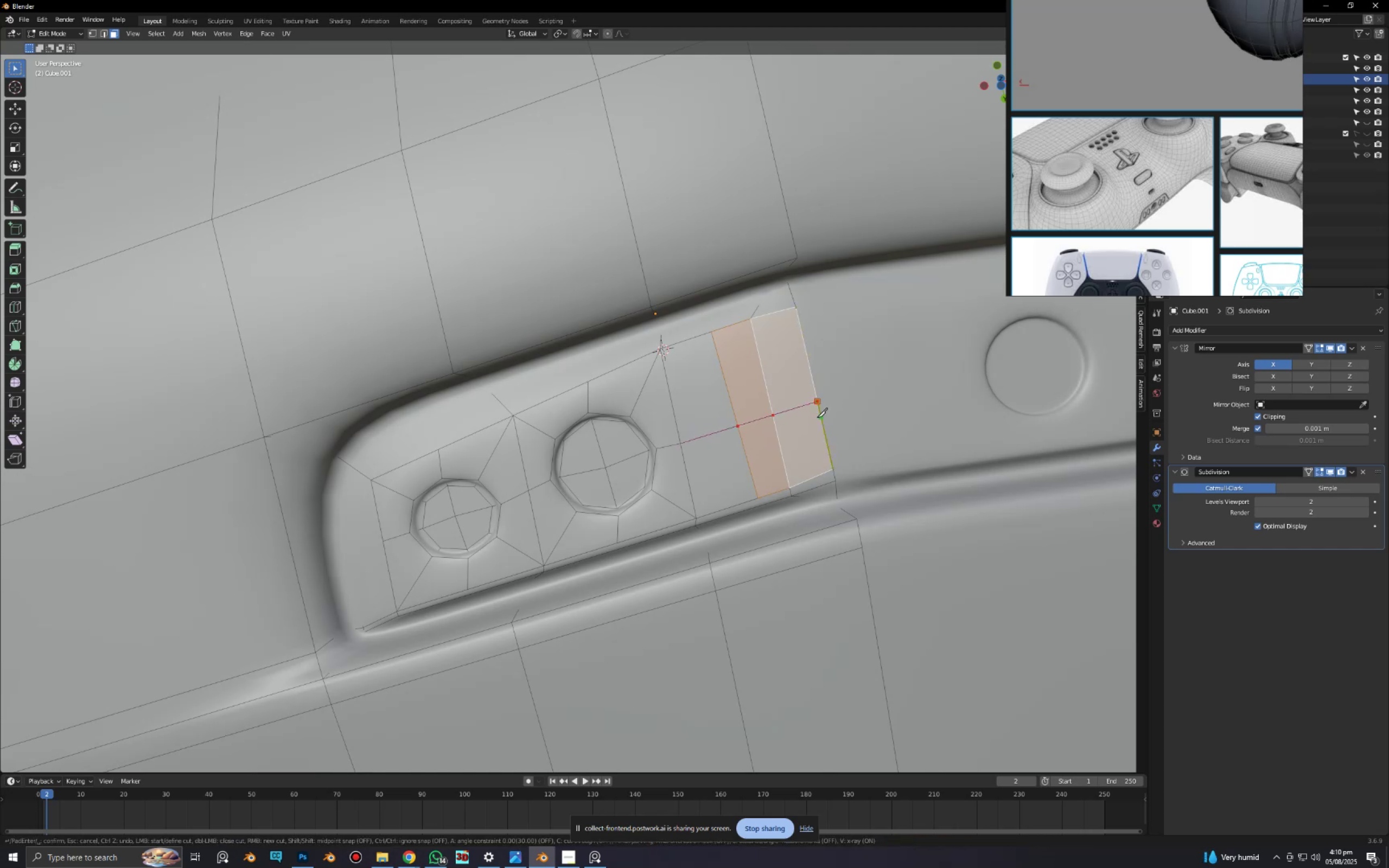 
type( k3)
 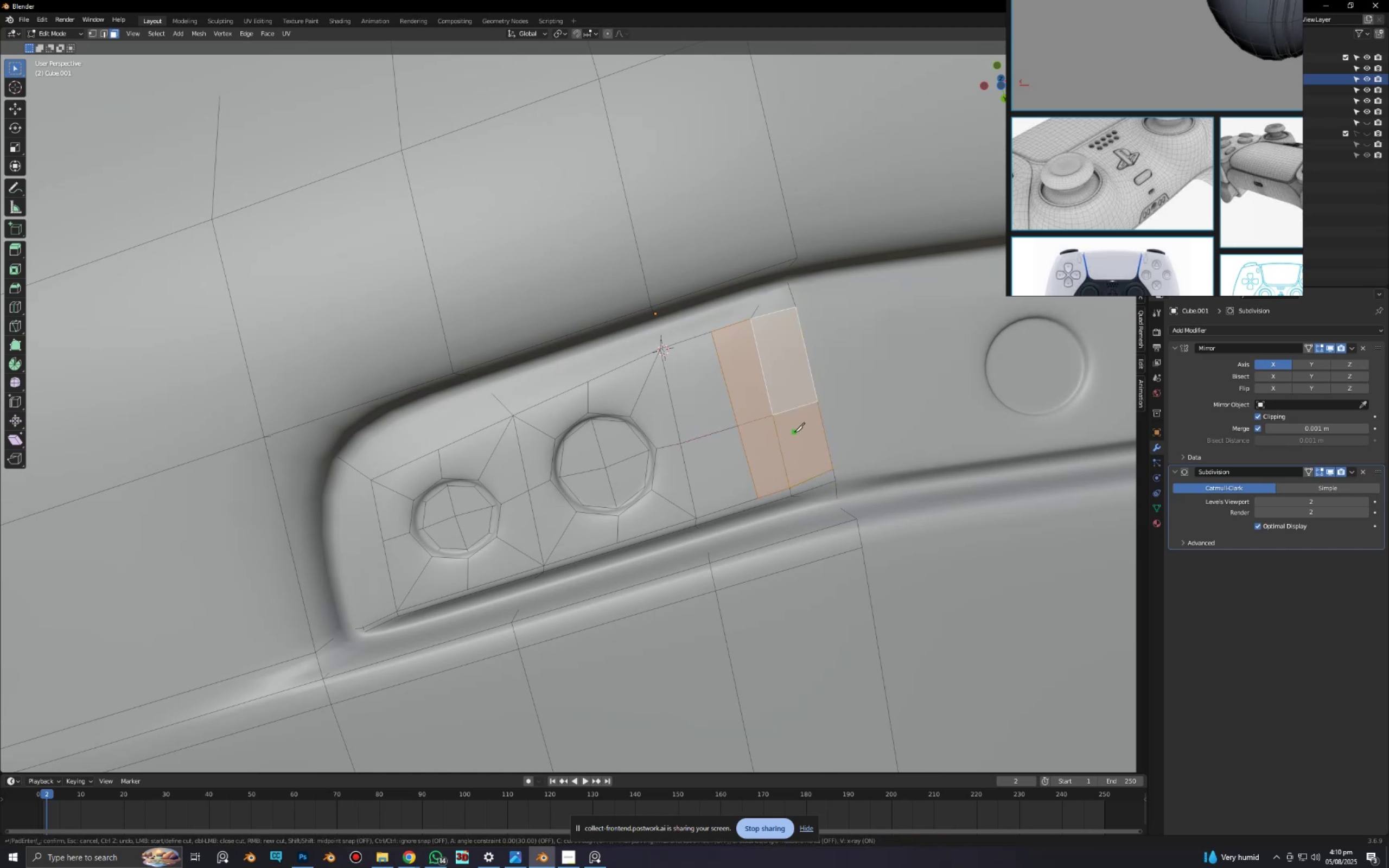 
right_click([794, 432])
 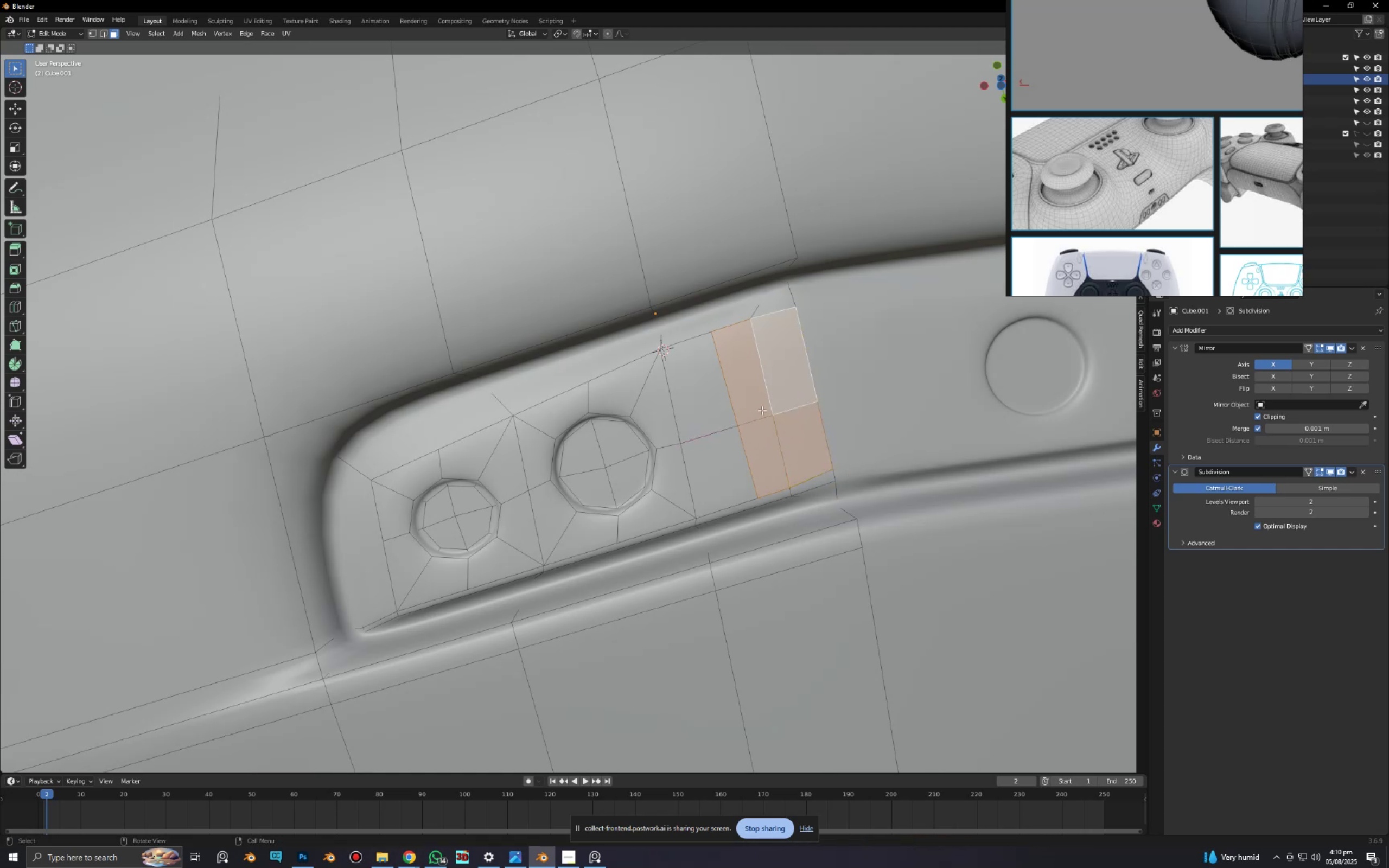 
left_click_drag(start_coordinate=[757, 401], to_coordinate=[786, 429])
 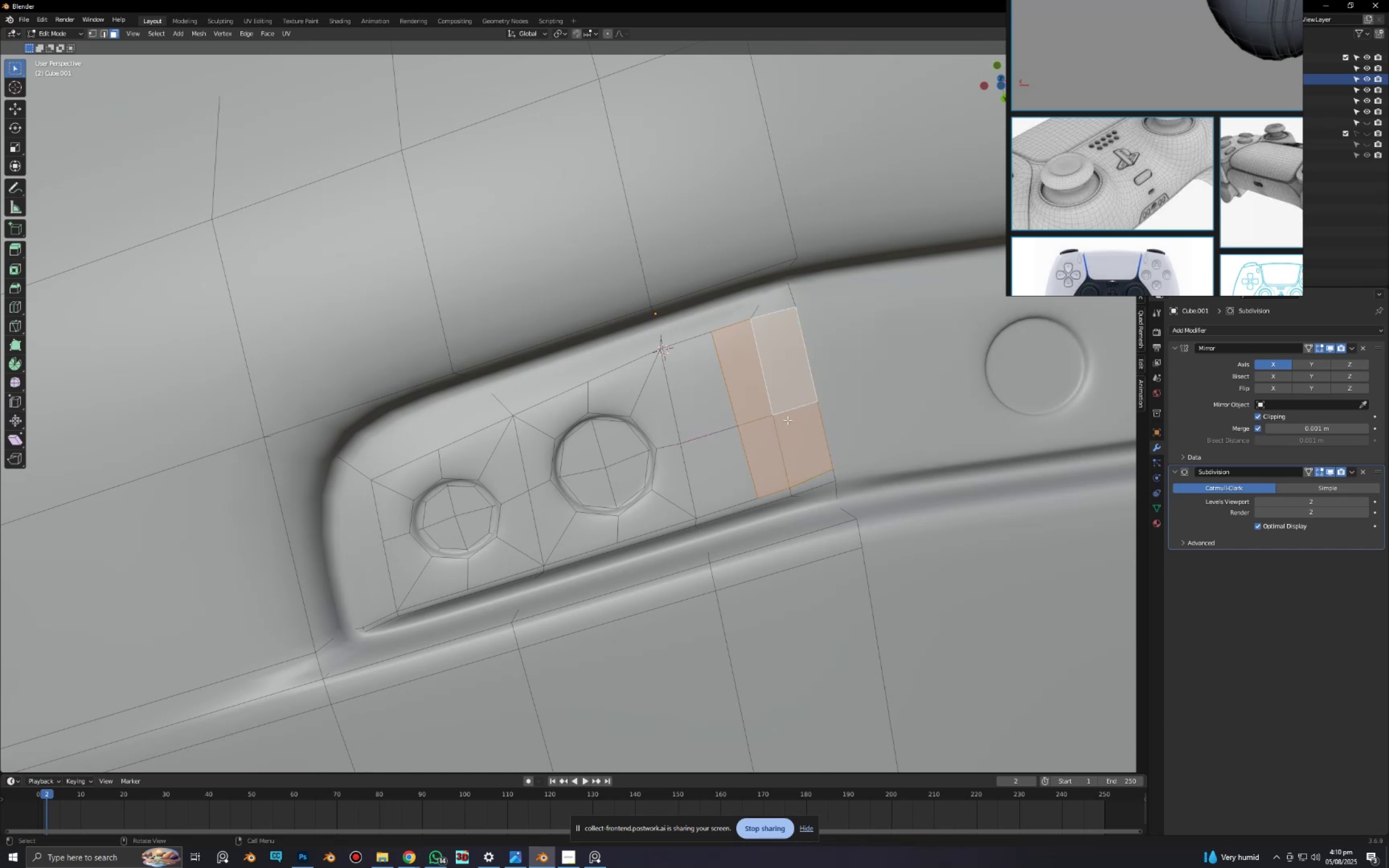 
right_click([787, 418])
 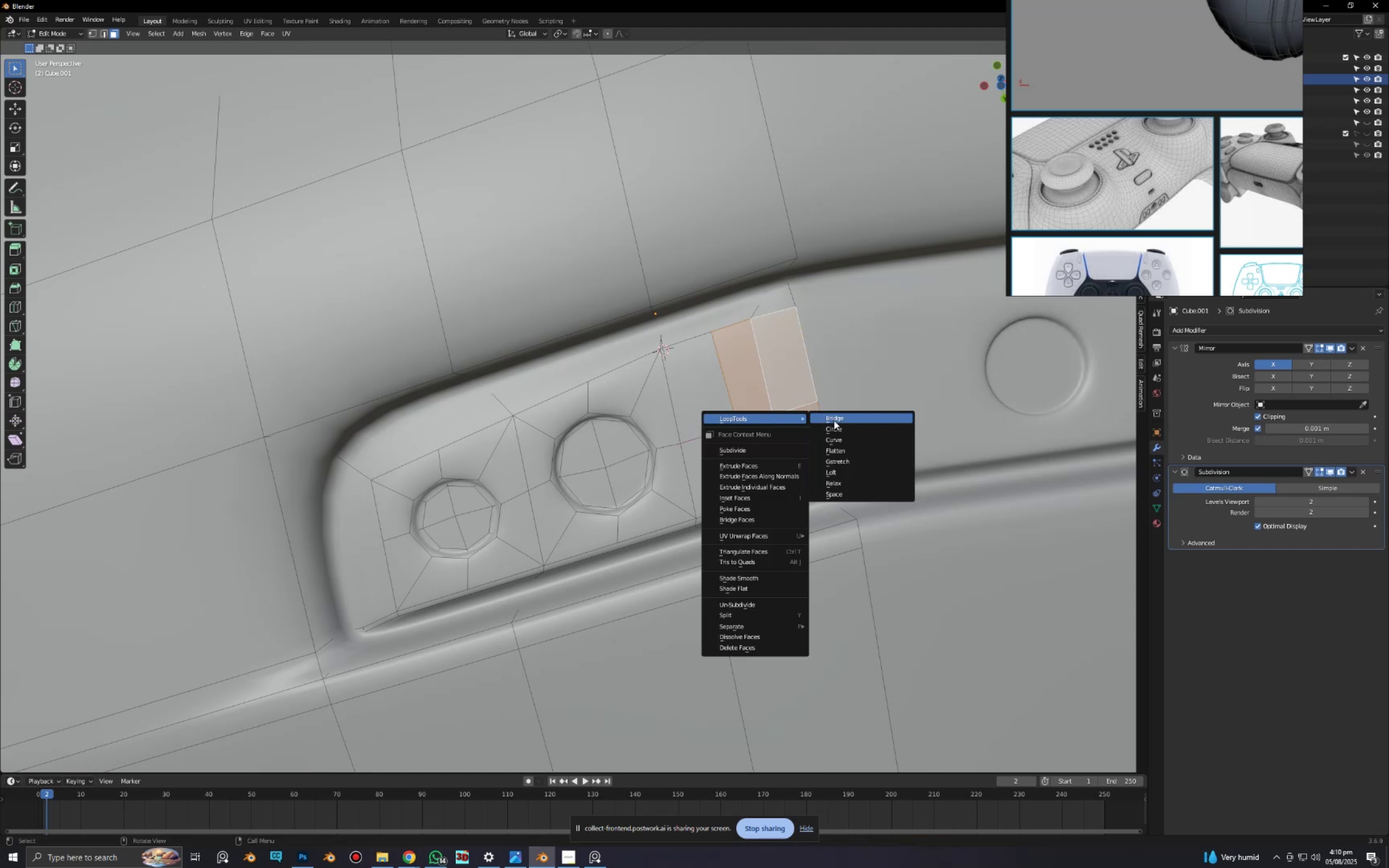 
left_click([835, 425])
 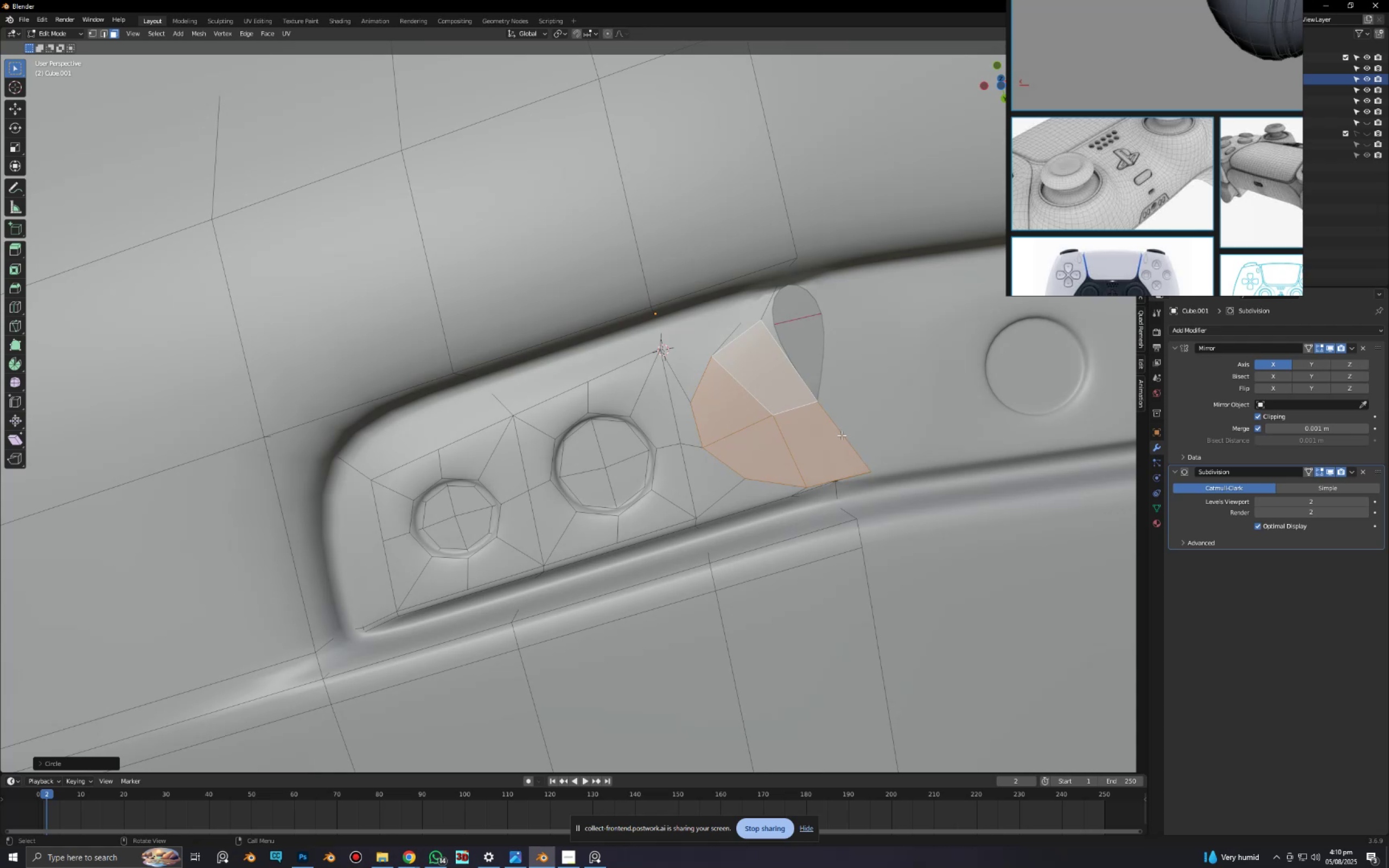 
hold_key(key=ControlLeft, duration=0.32)
 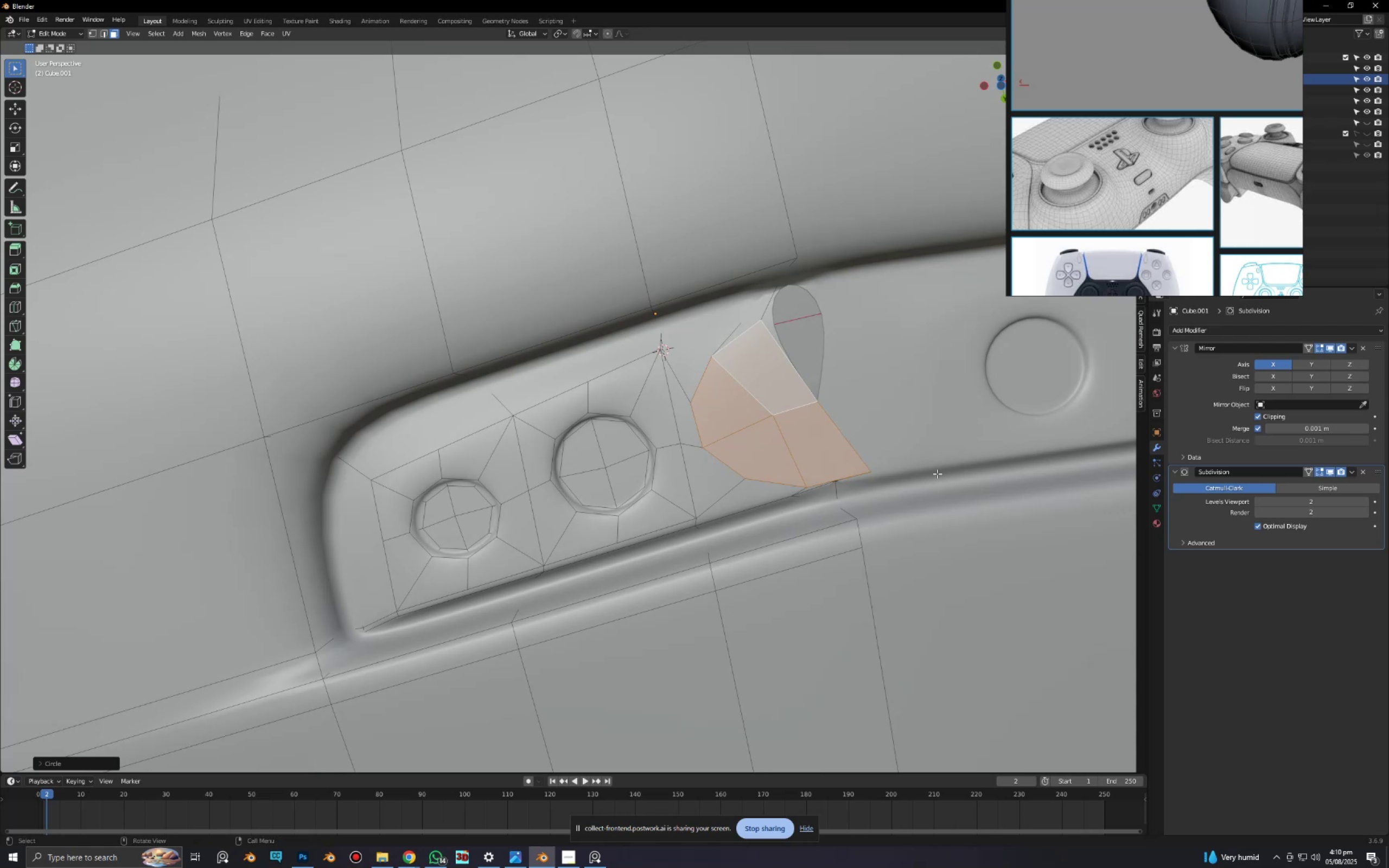 
key(S)
 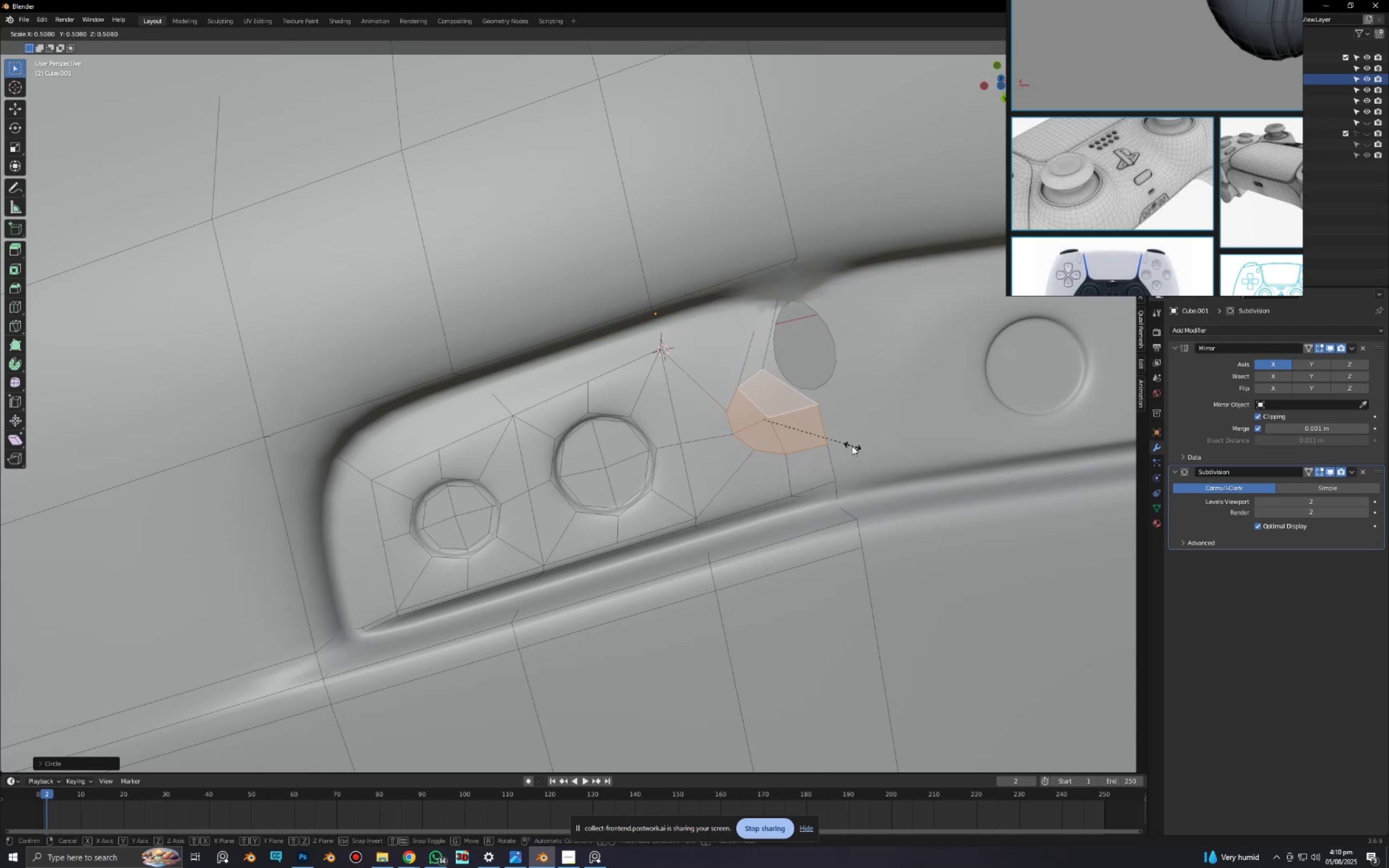 
left_click([843, 442])
 